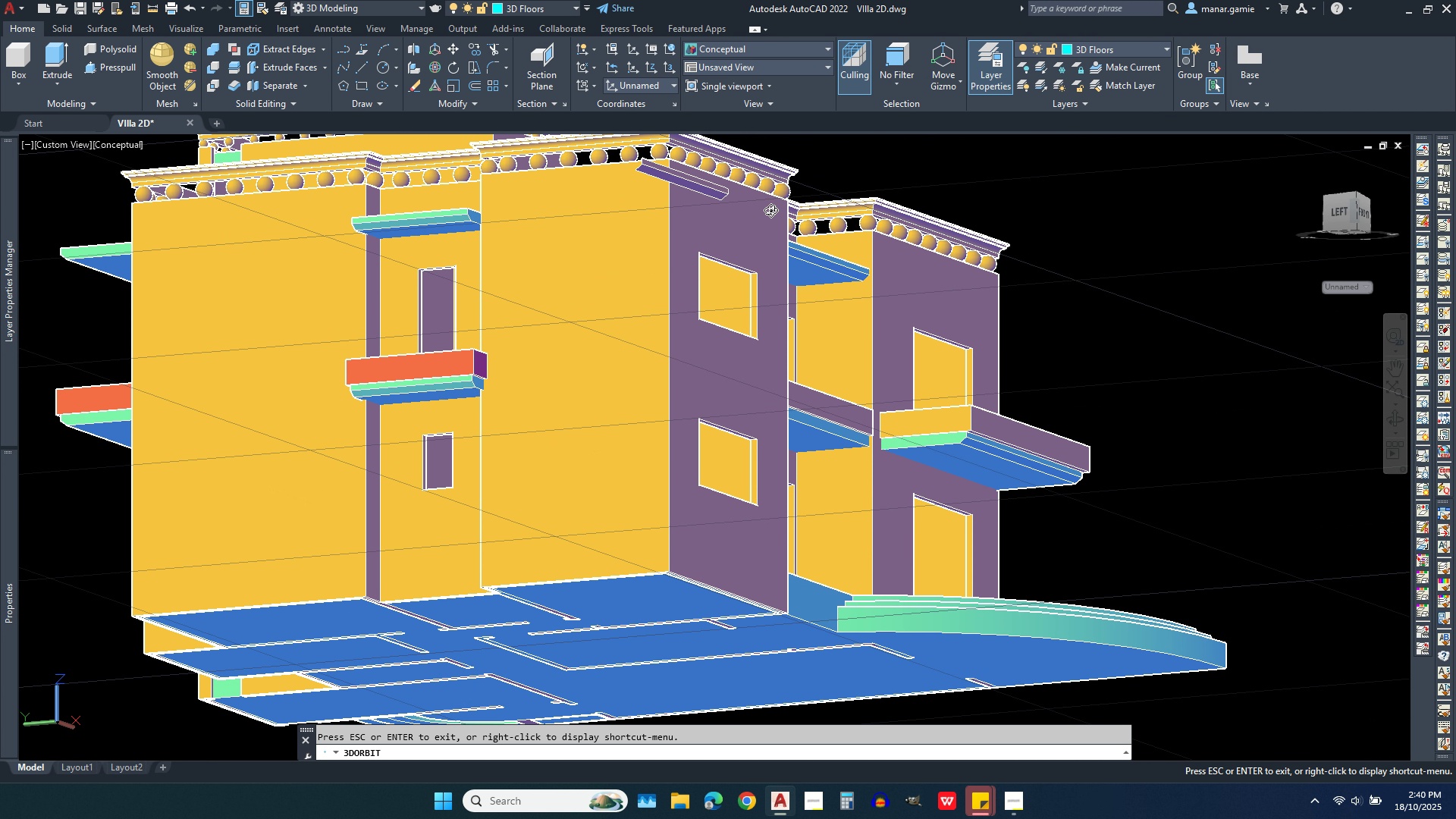 
scroll: coordinate [768, 207], scroll_direction: up, amount: 2.0
 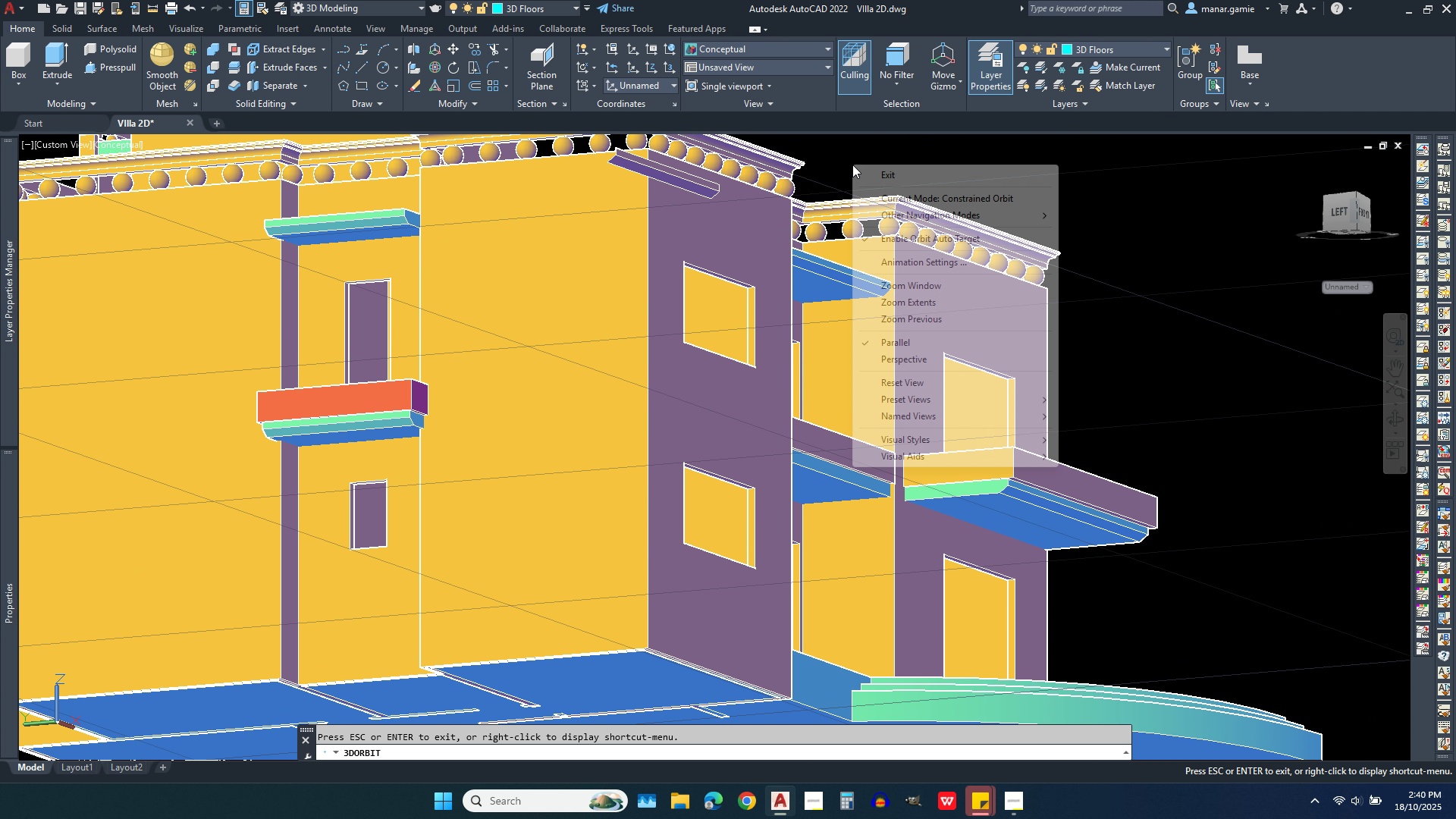 
right_click([852, 165])
 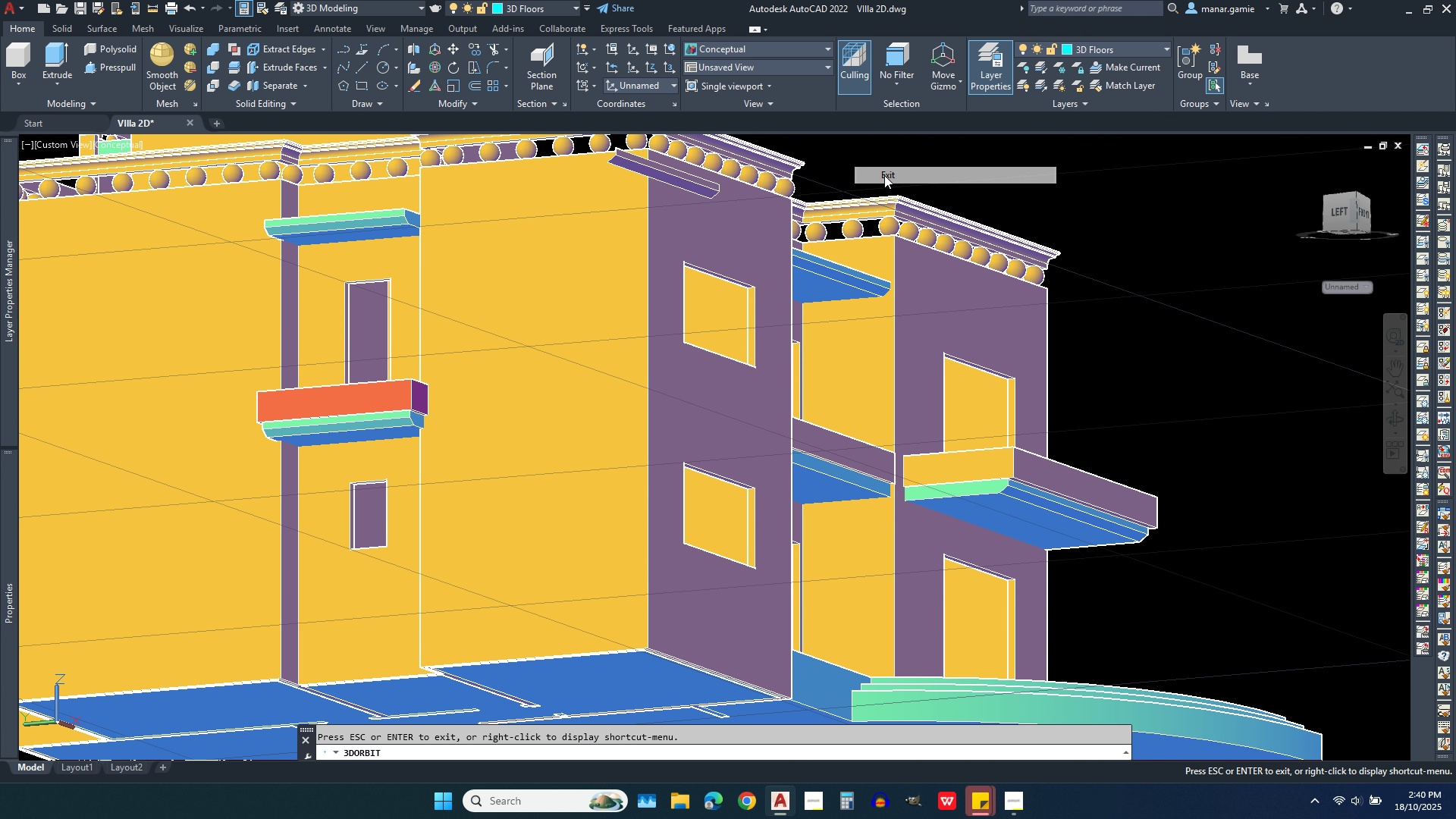 
left_click([884, 175])
 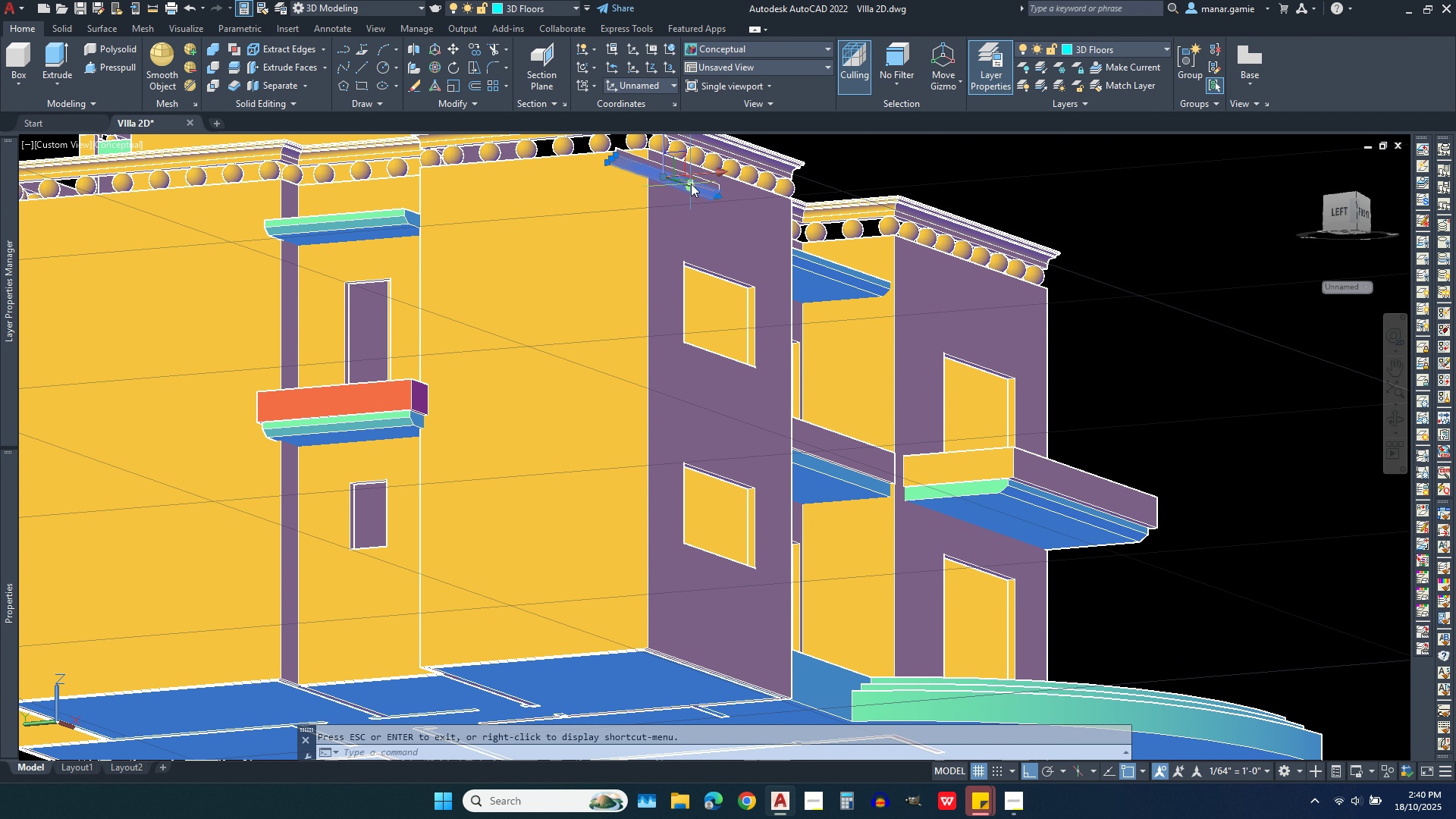 
left_click([691, 184])
 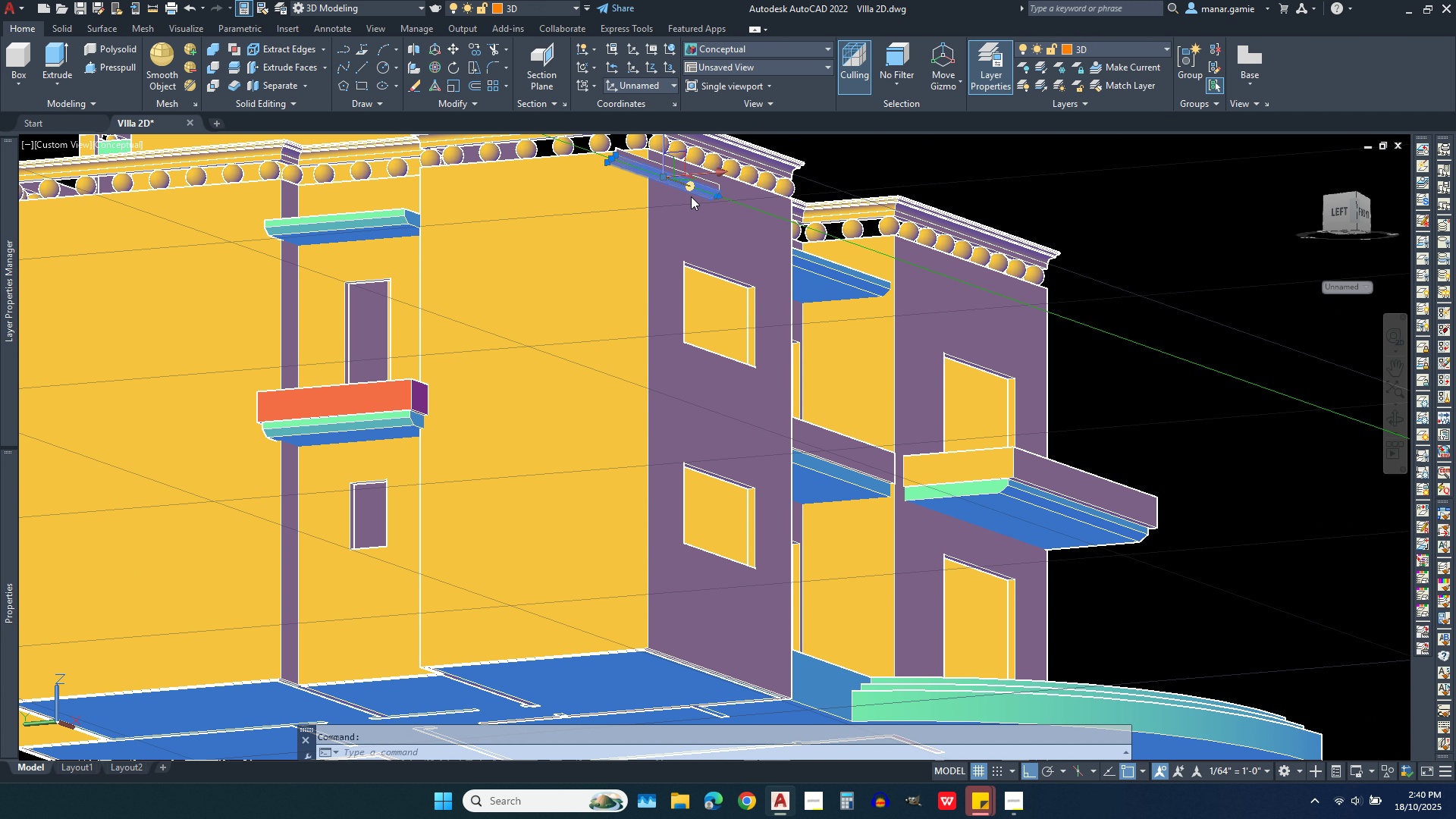 
scroll: coordinate [680, 157], scroll_direction: up, amount: 3.0
 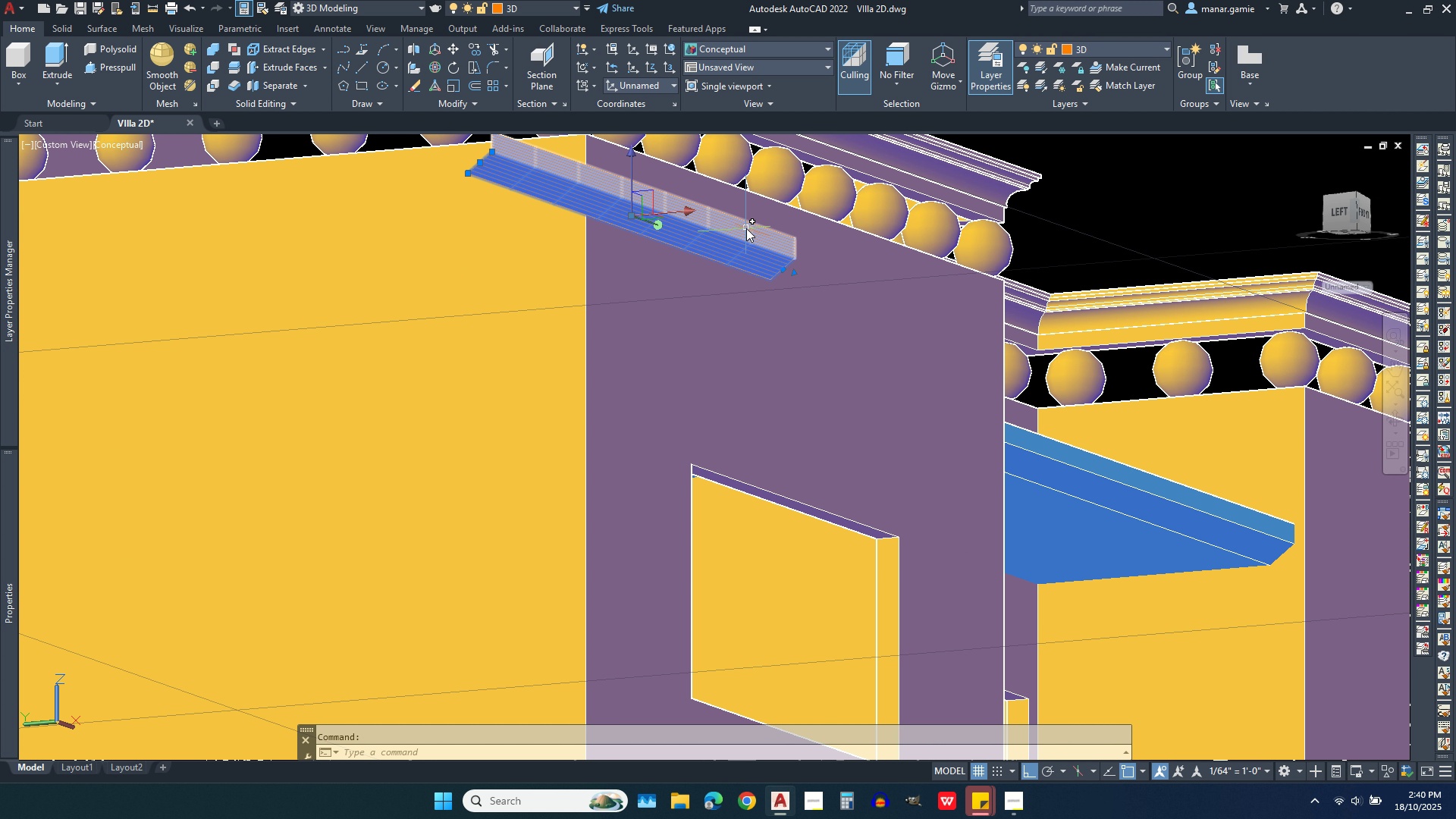 
left_click([746, 228])
 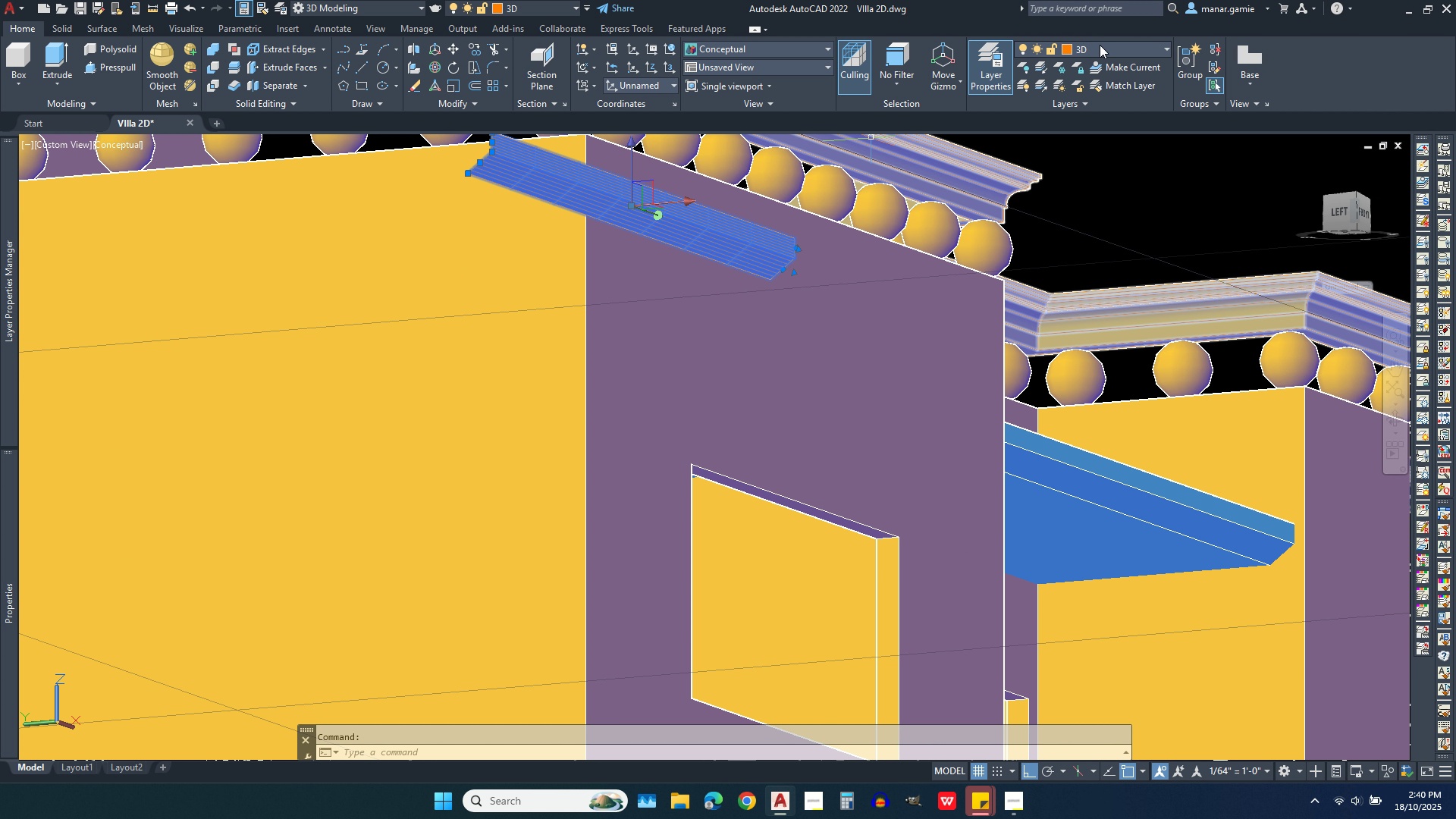 
left_click([1100, 45])
 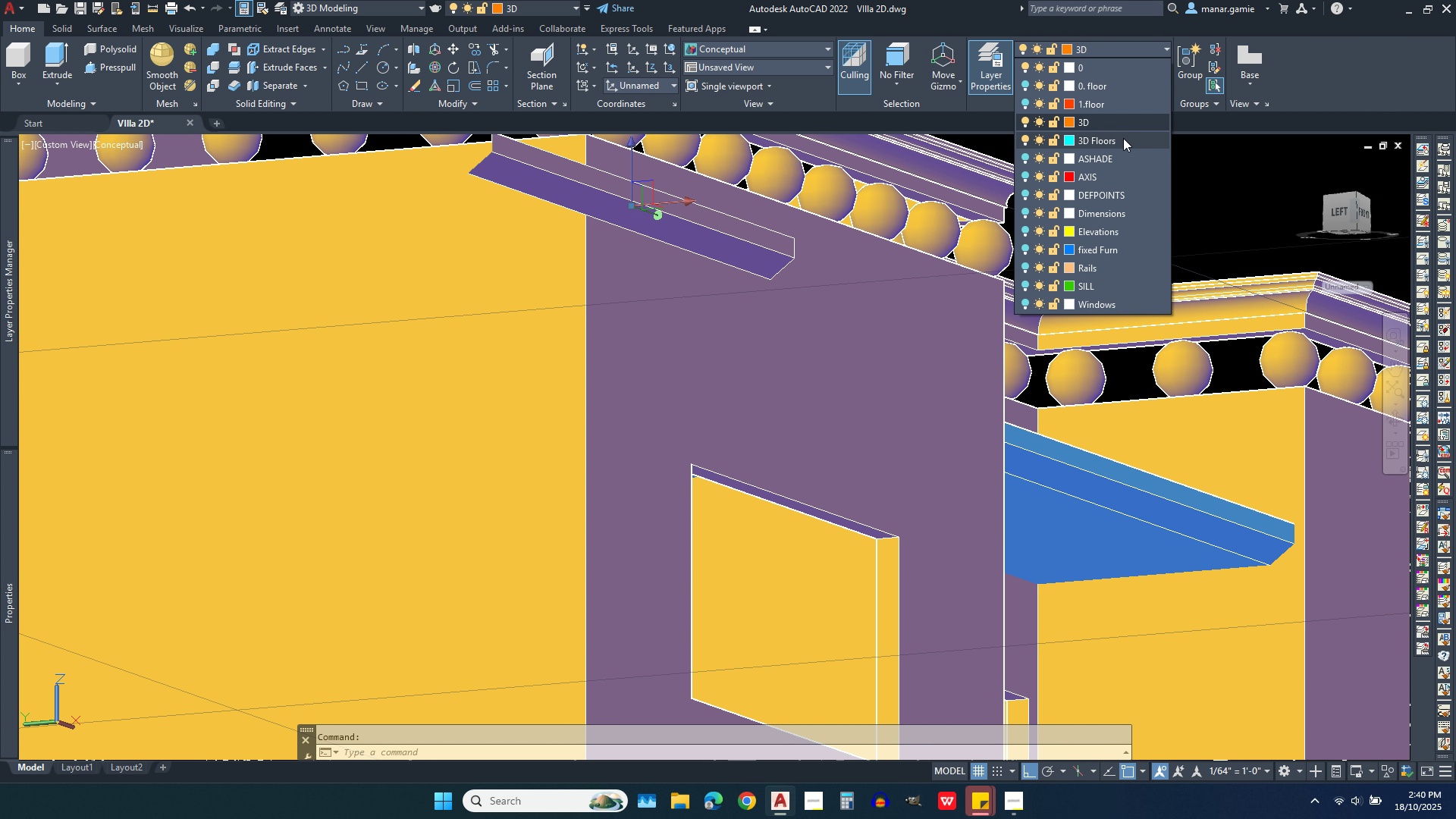 
left_click([1123, 138])
 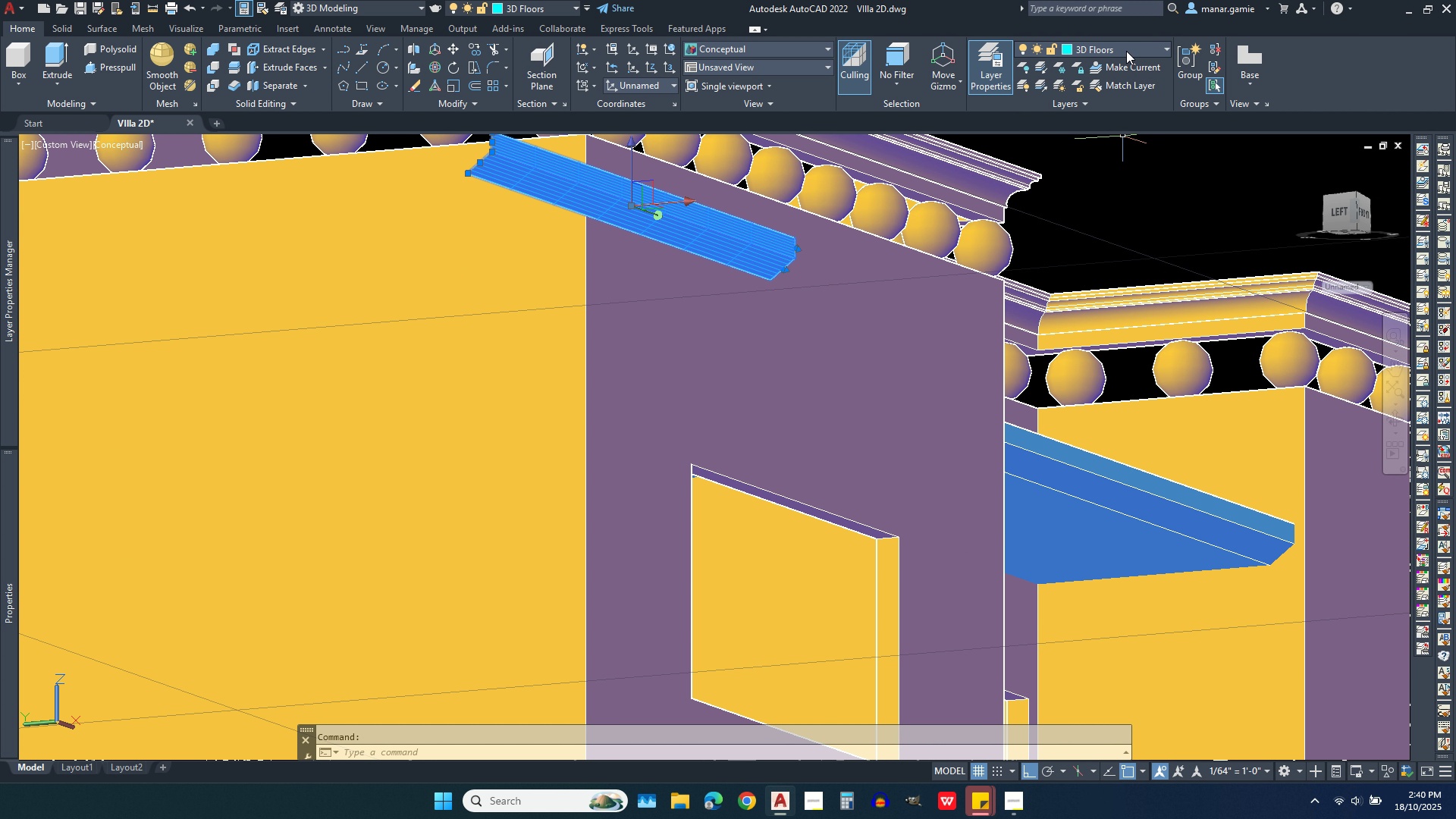 
left_click([1126, 51])
 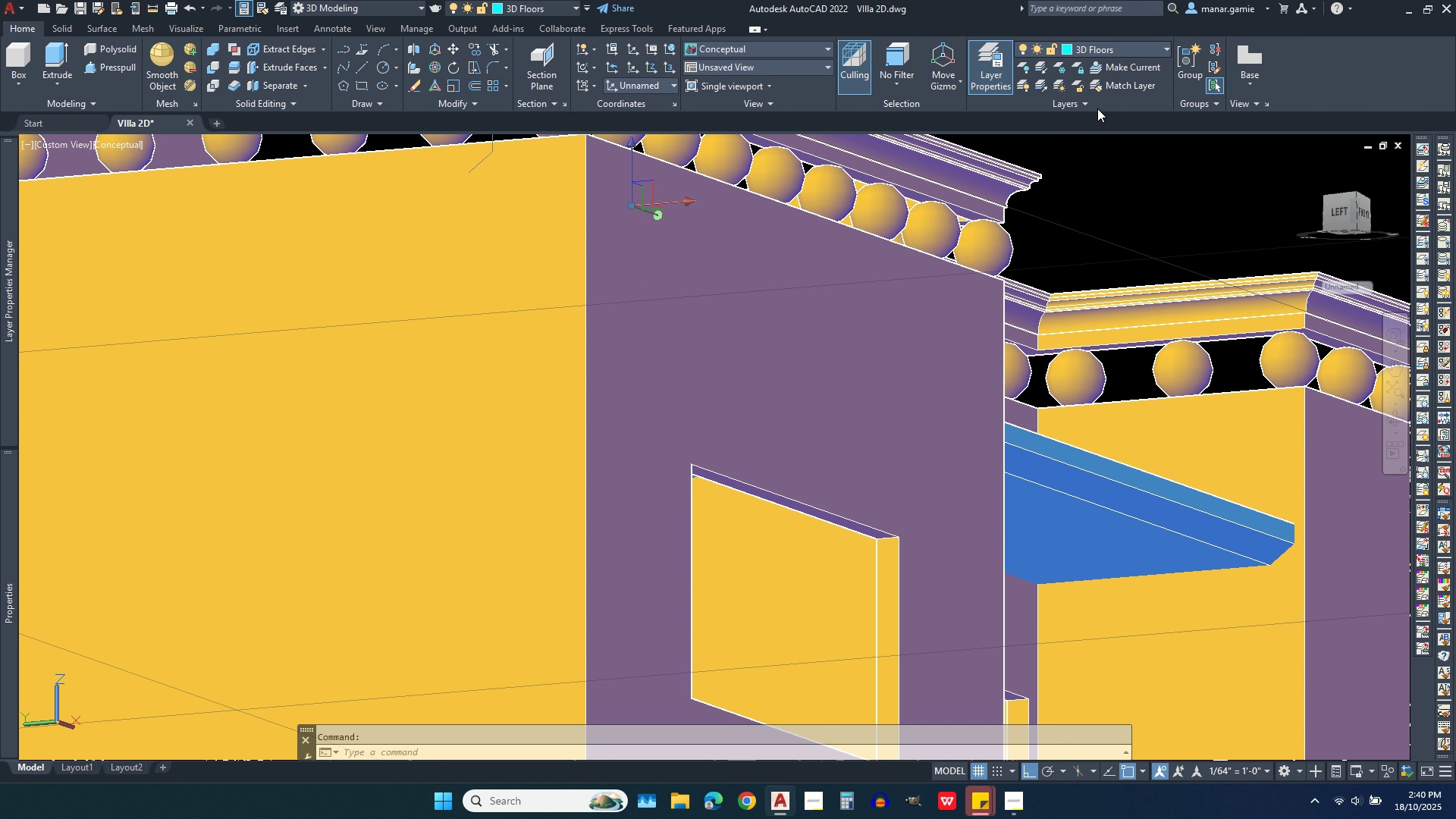 
key(Escape)
 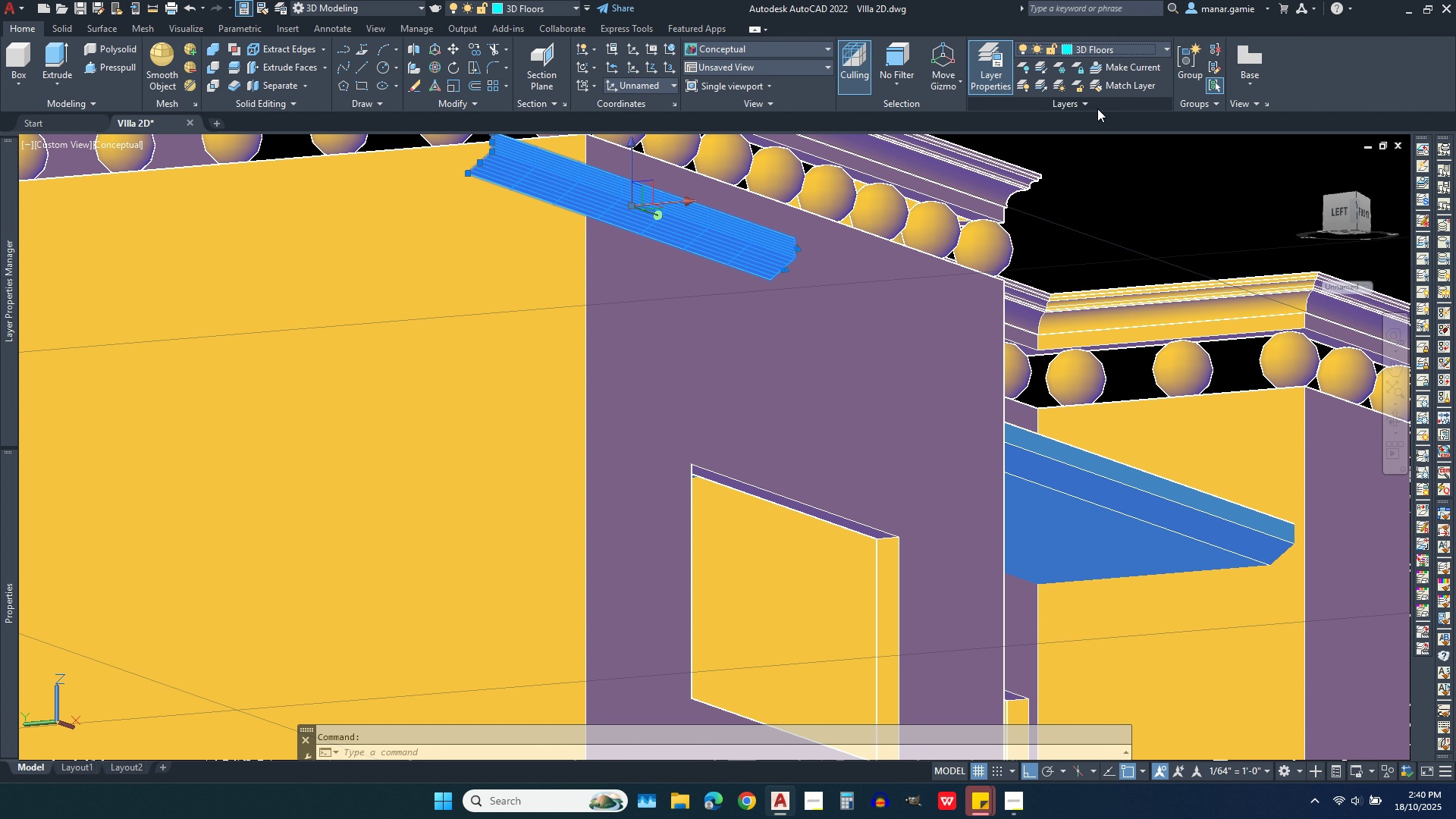 
key(Escape)
 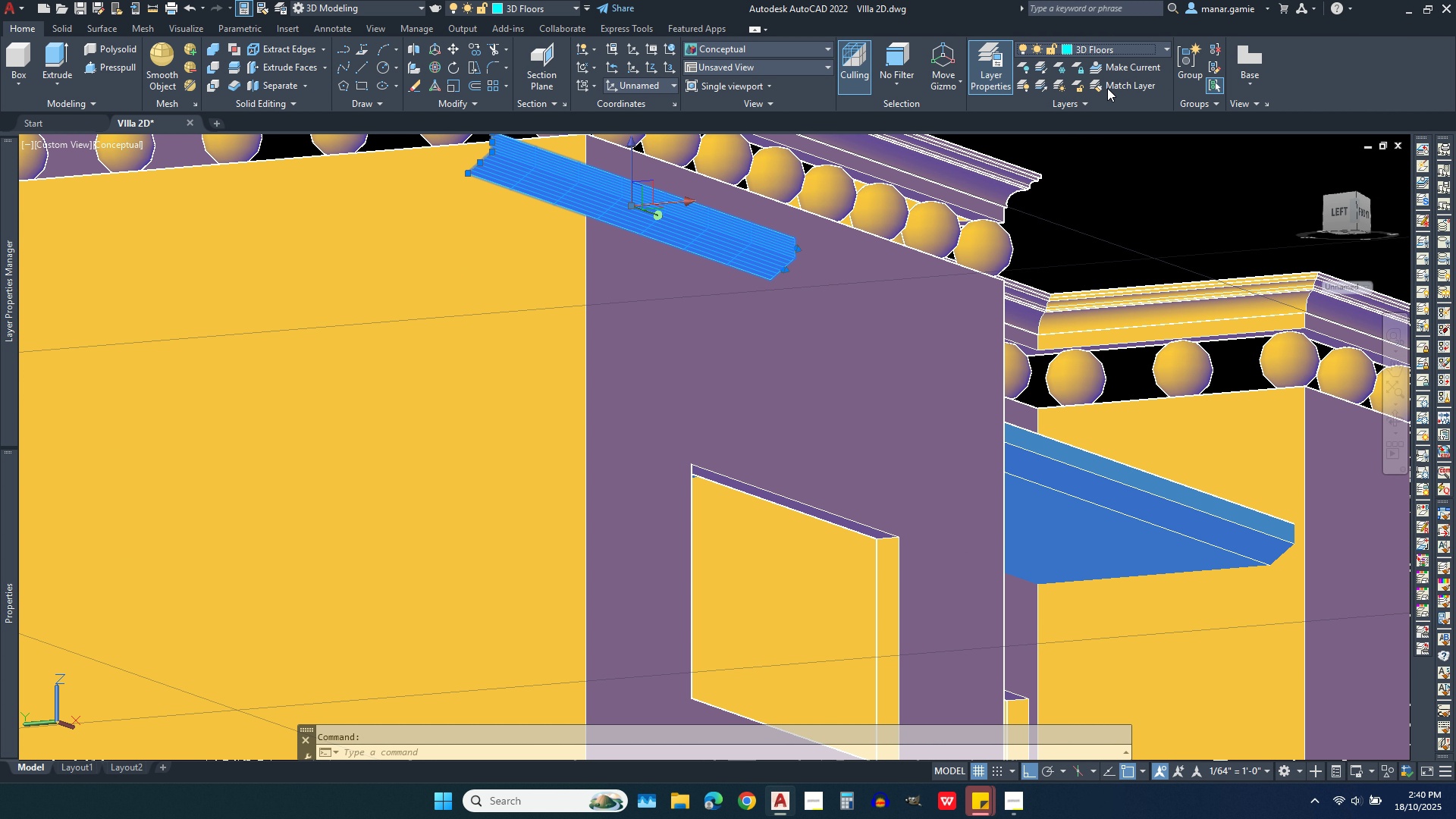 
key(Escape)
 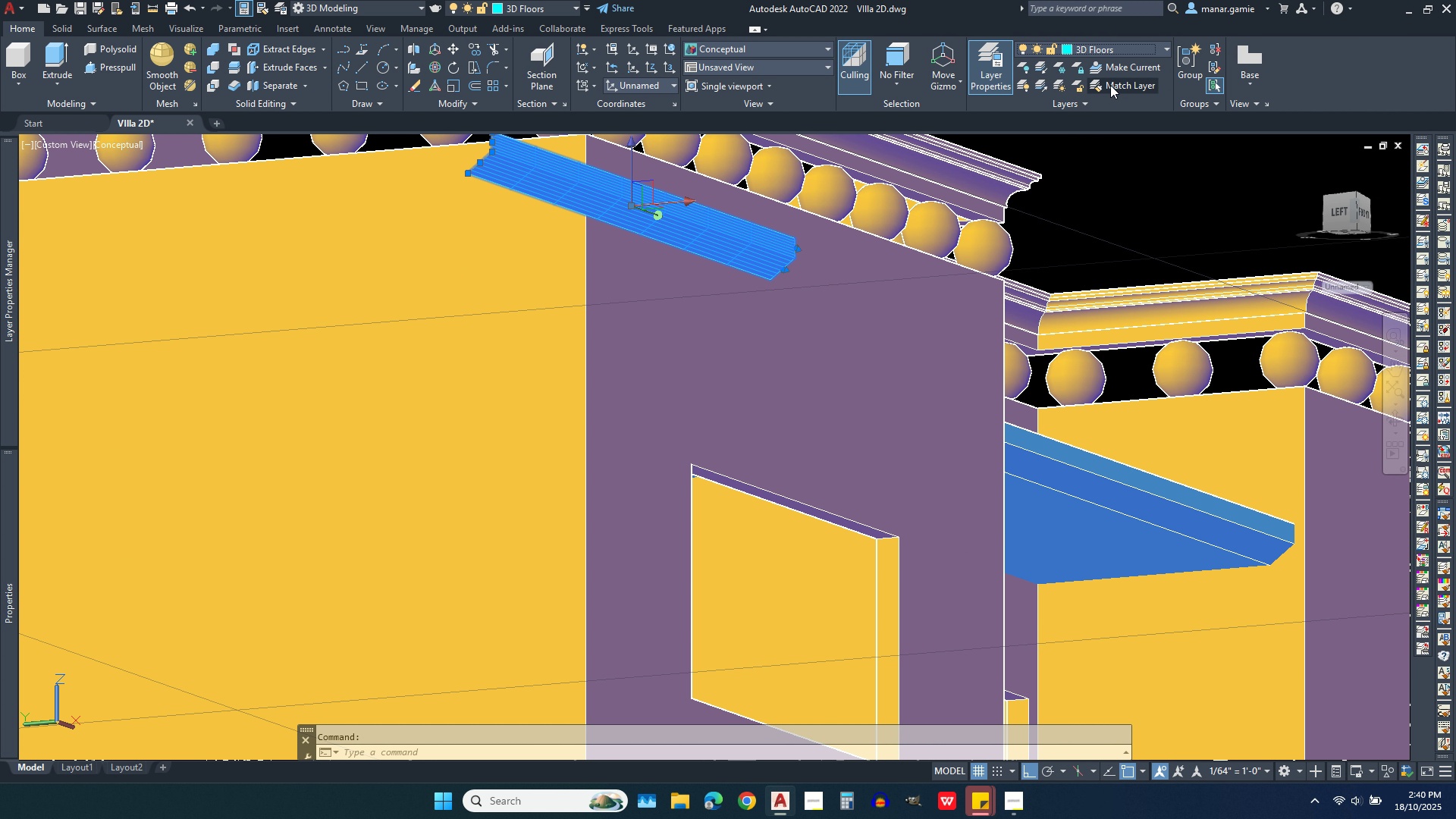 
key(Escape)
 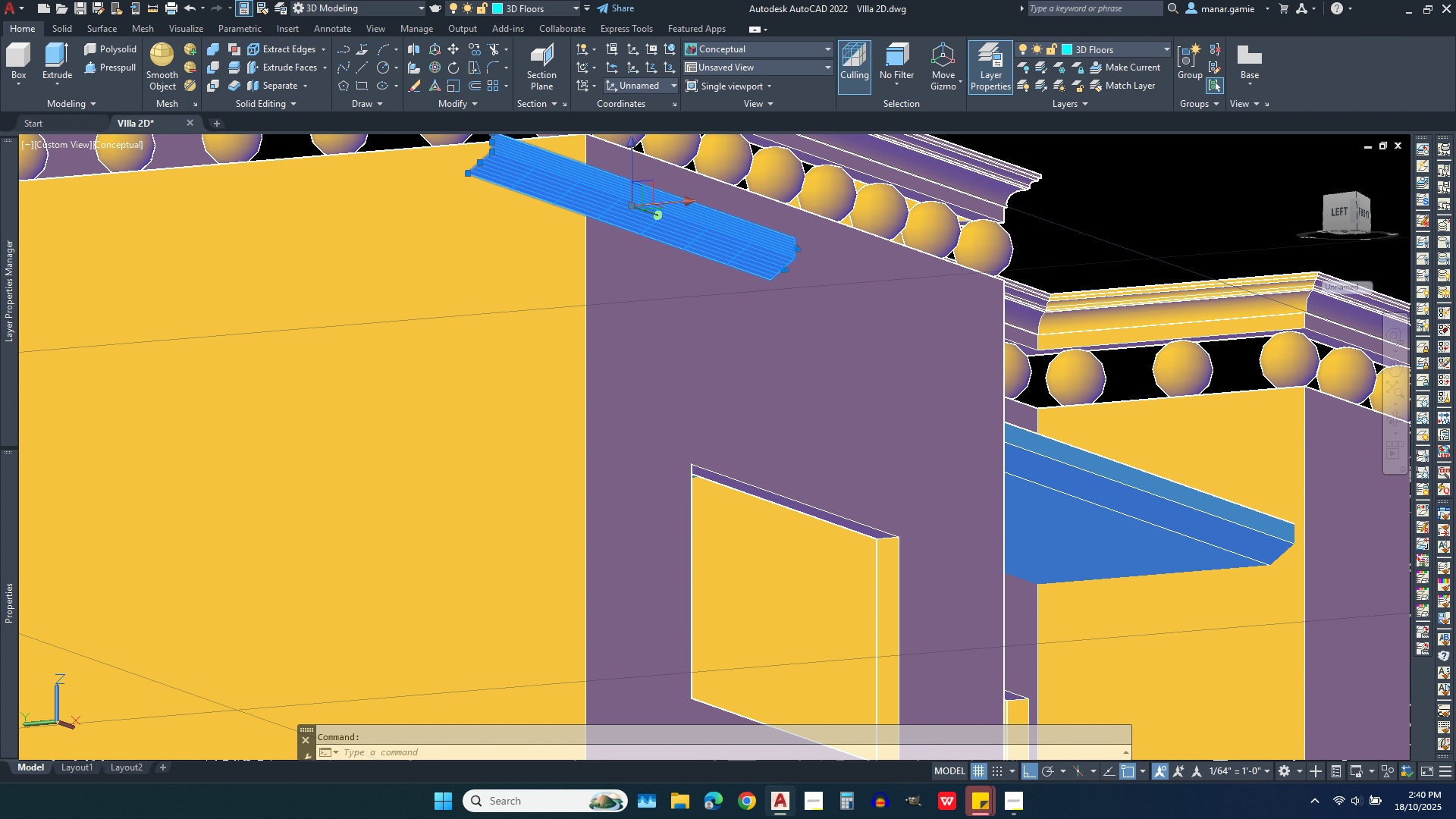 
key(Escape)
 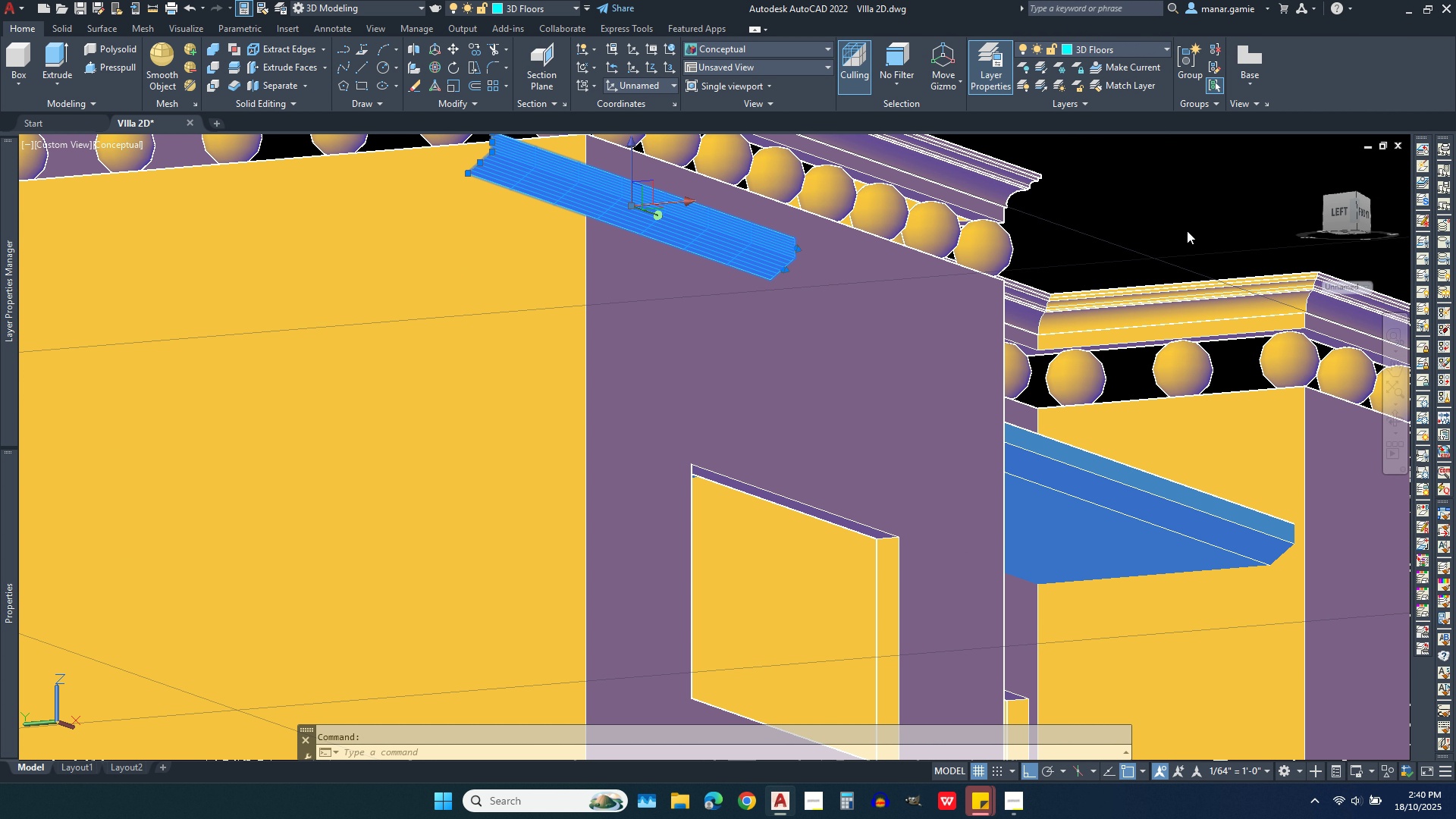 
key(Escape)
 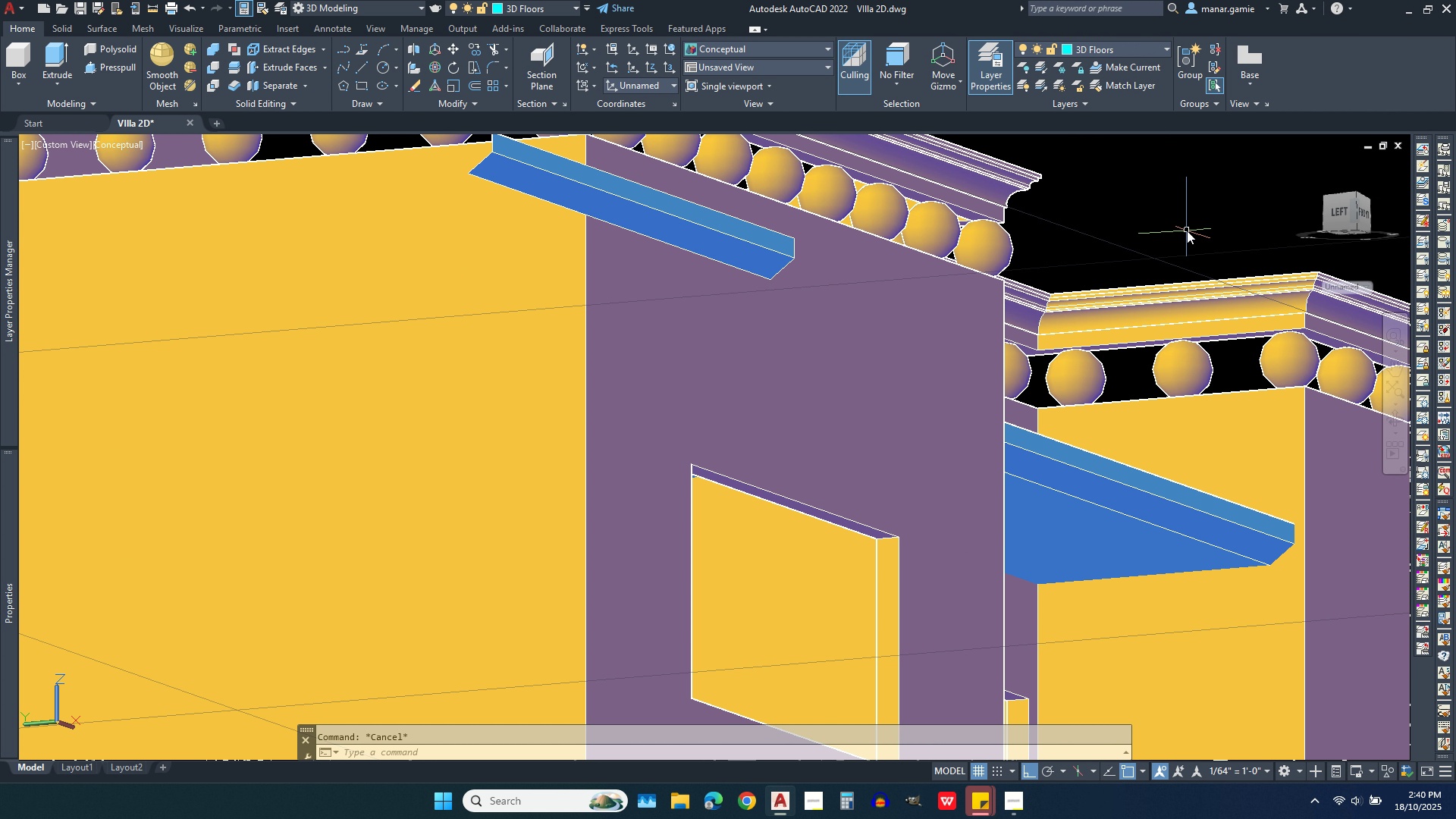 
left_click([1187, 231])
 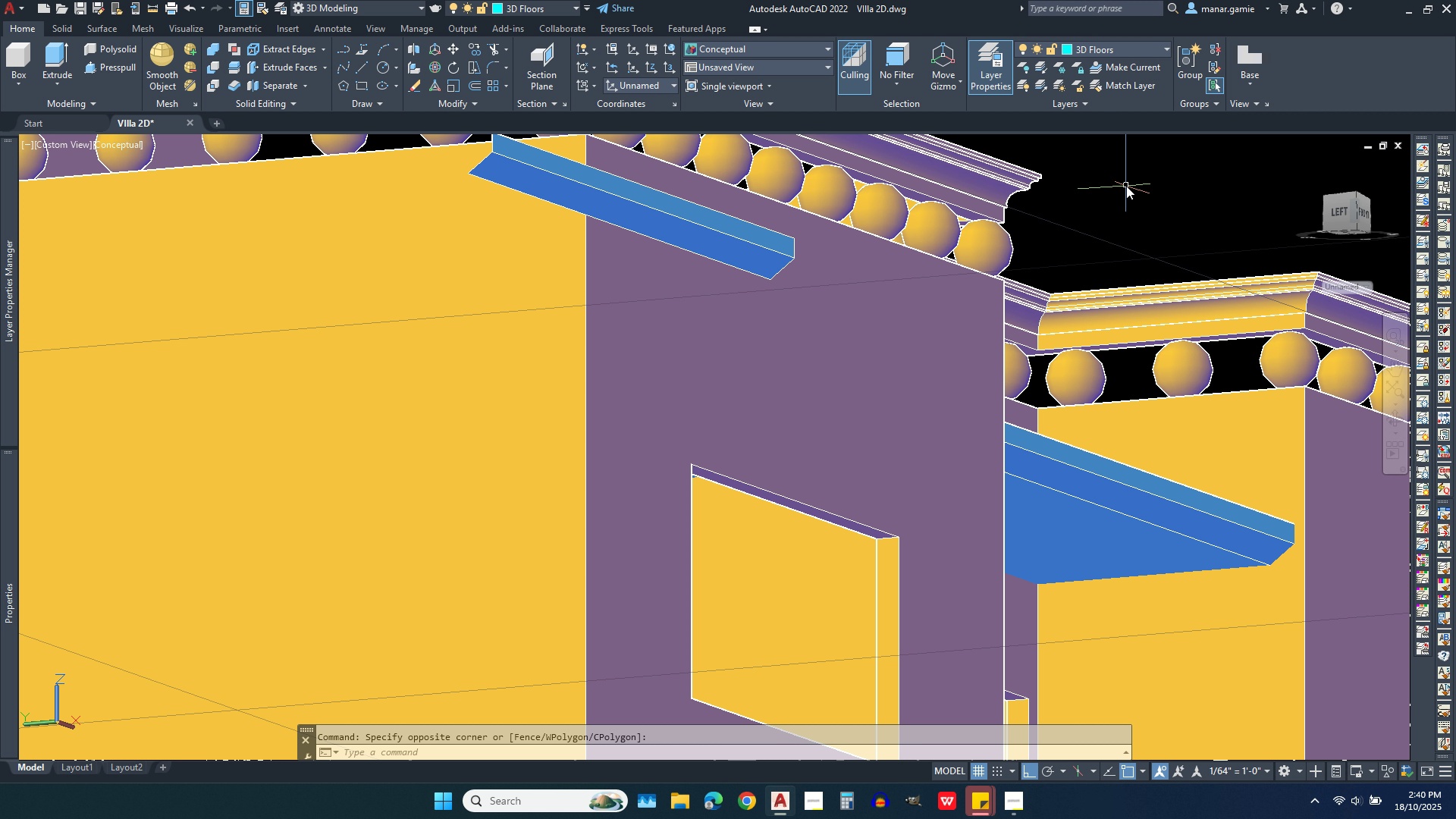 
left_click([1126, 186])
 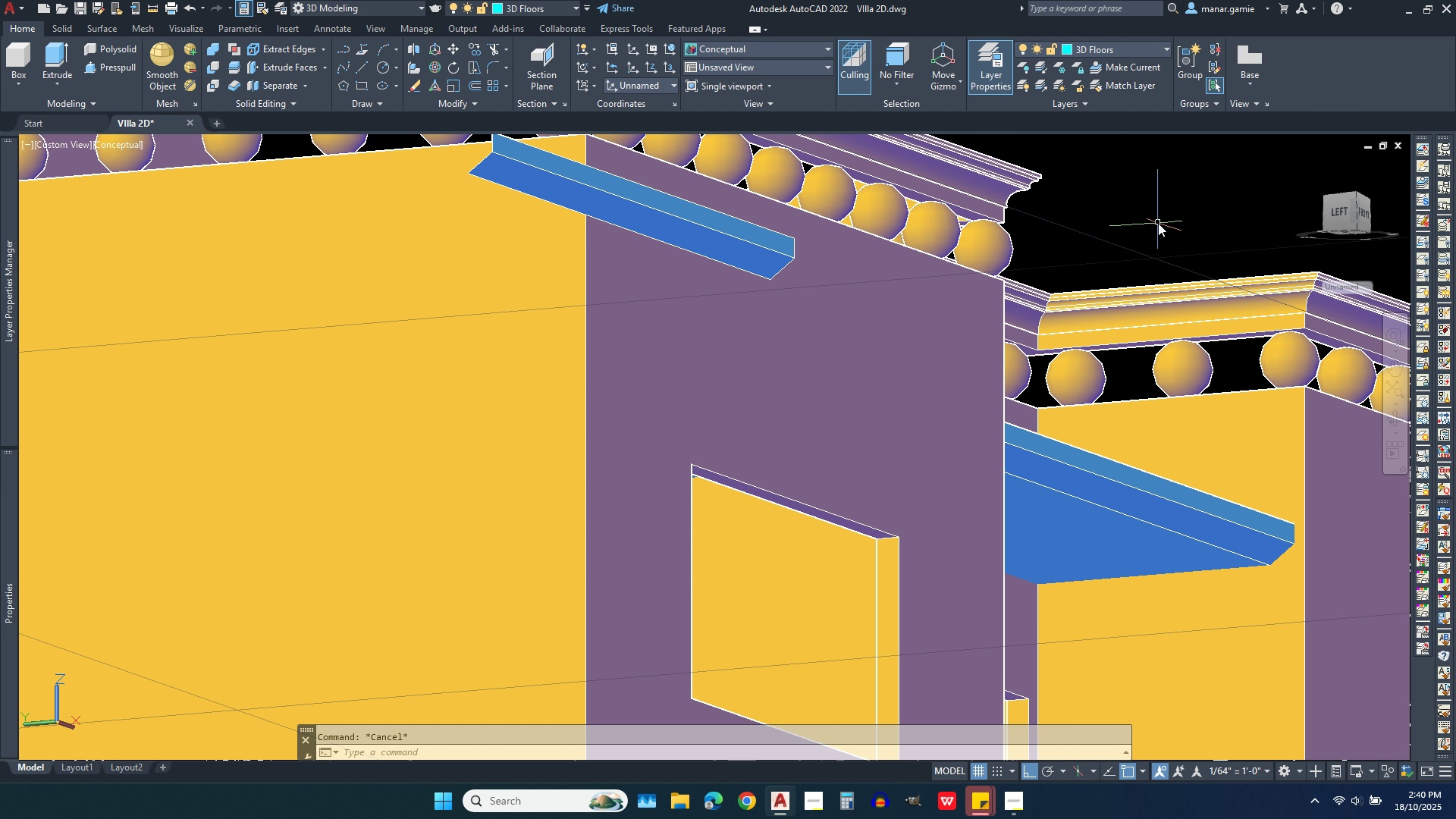 
key(Escape)
 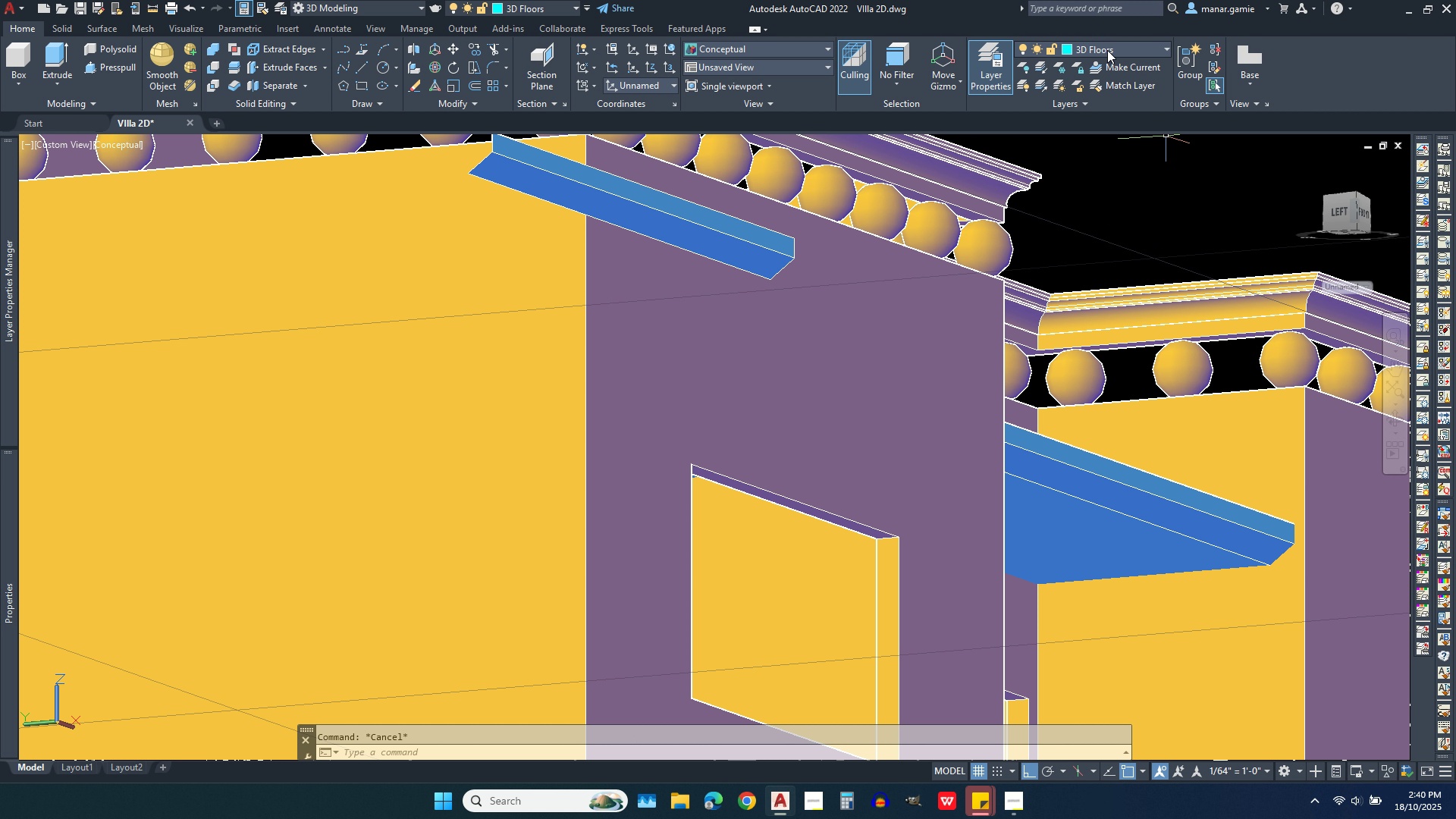 
left_click([1107, 50])
 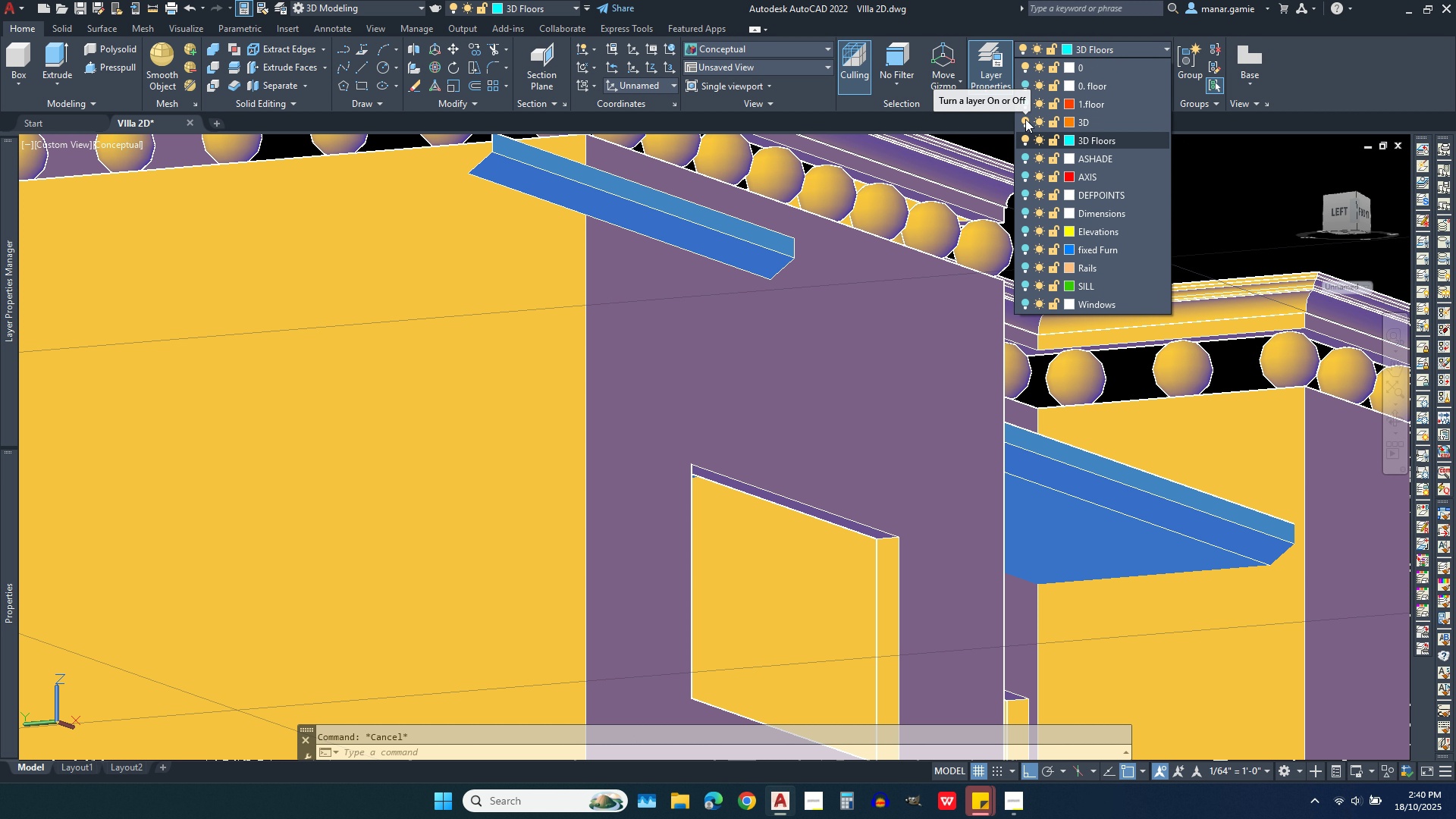 
left_click([1025, 119])
 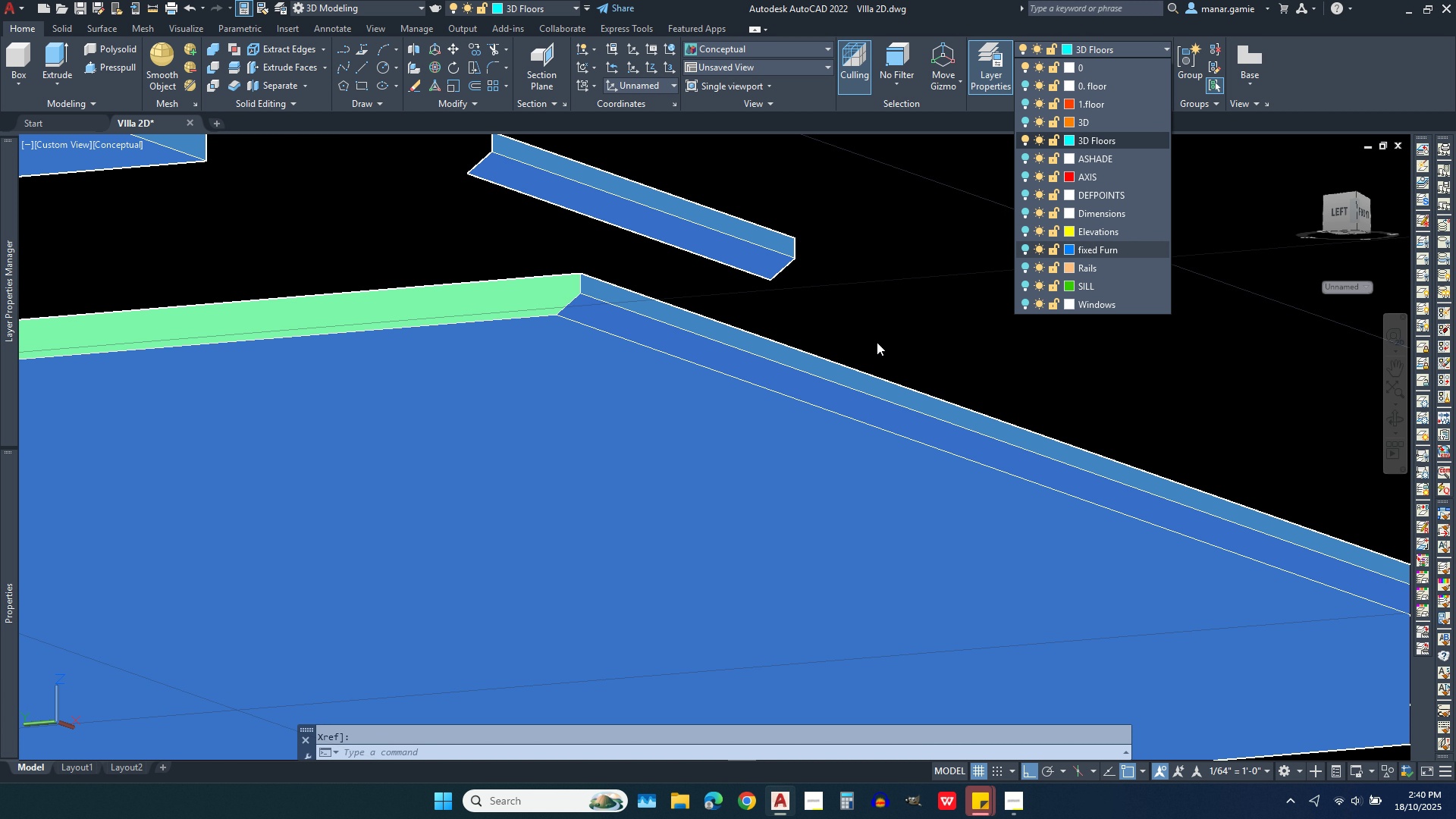 
scroll: coordinate [789, 332], scroll_direction: down, amount: 2.0
 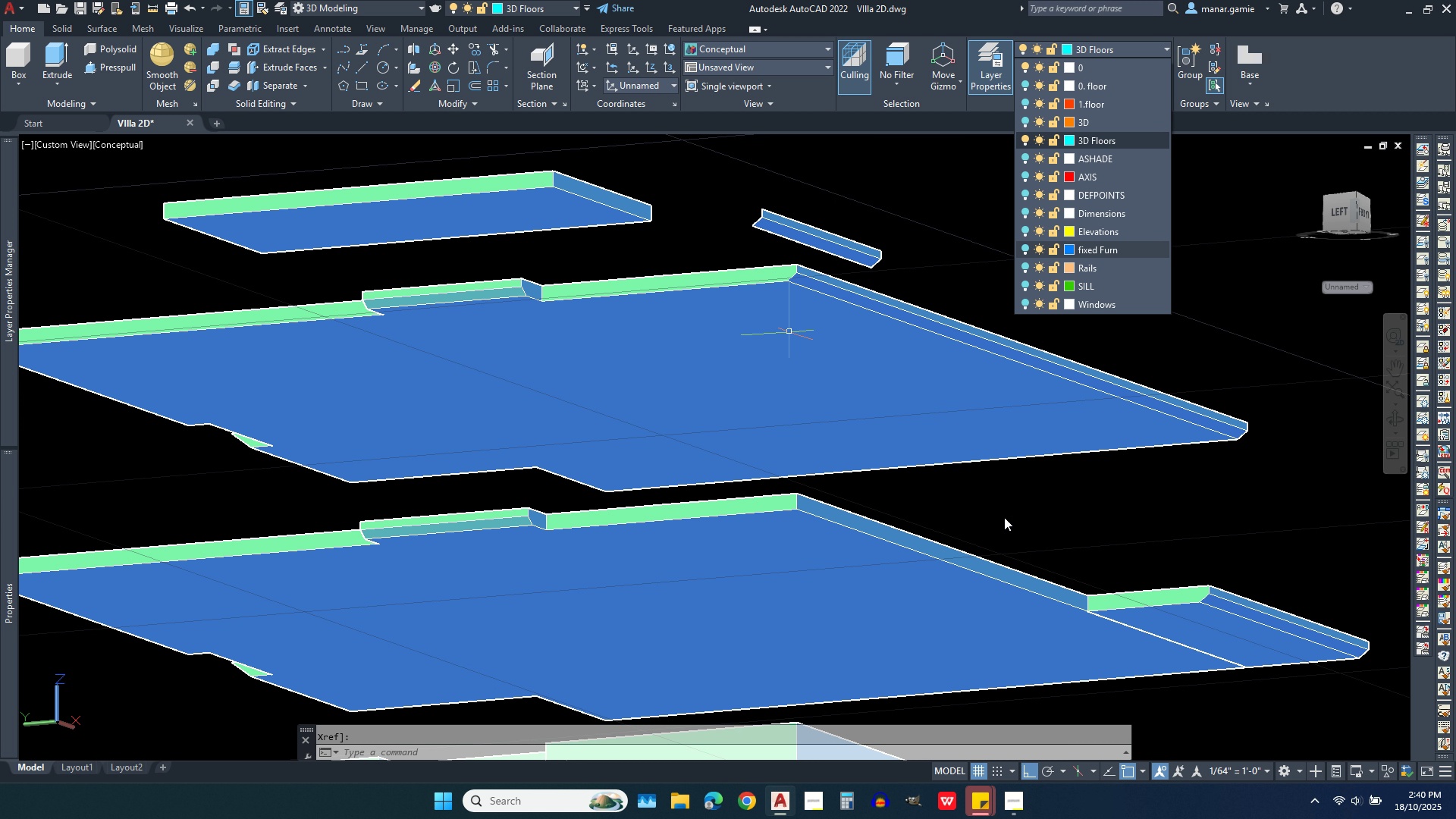 
wait(8.06)
 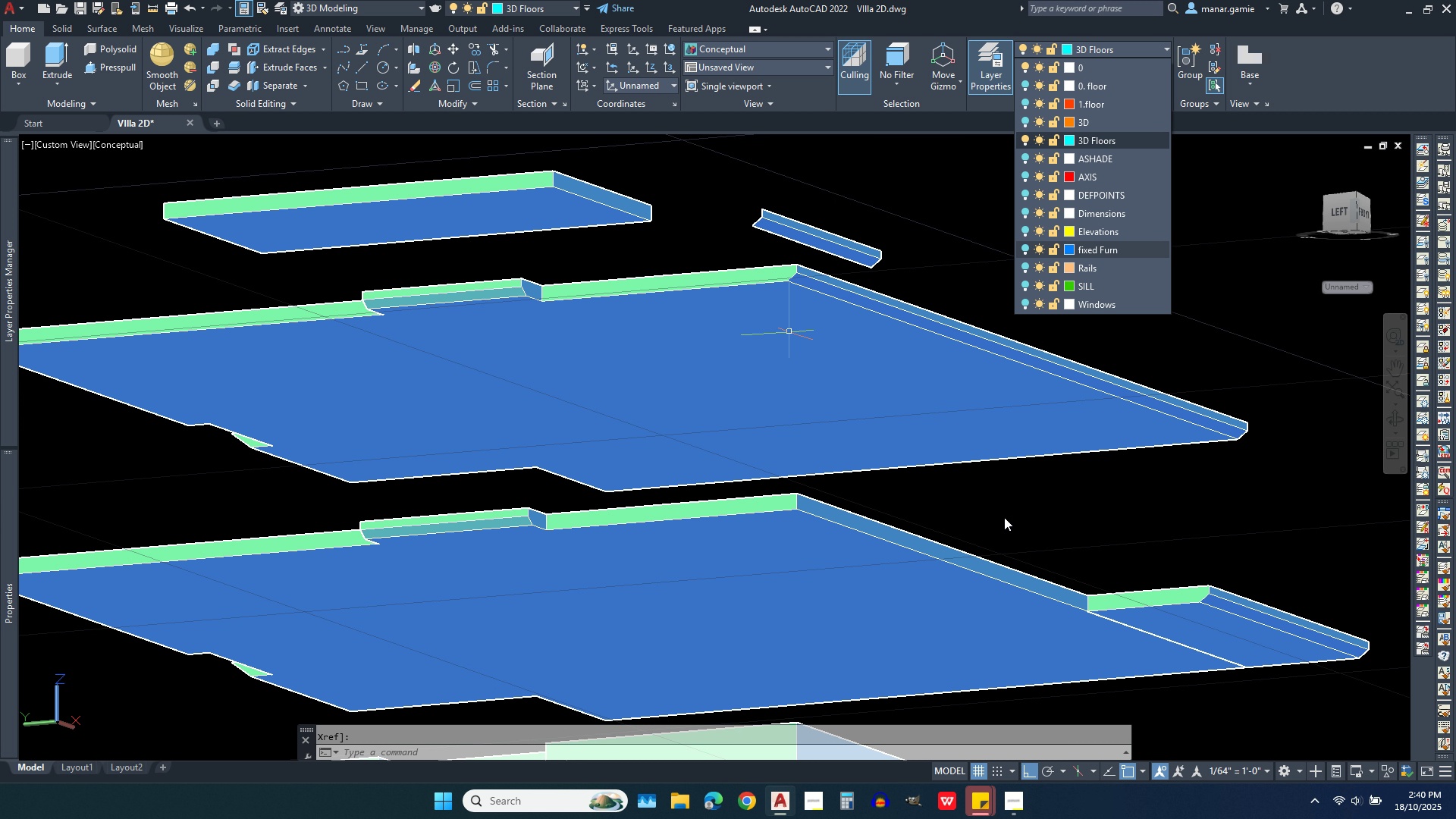 
left_click([879, 274])
 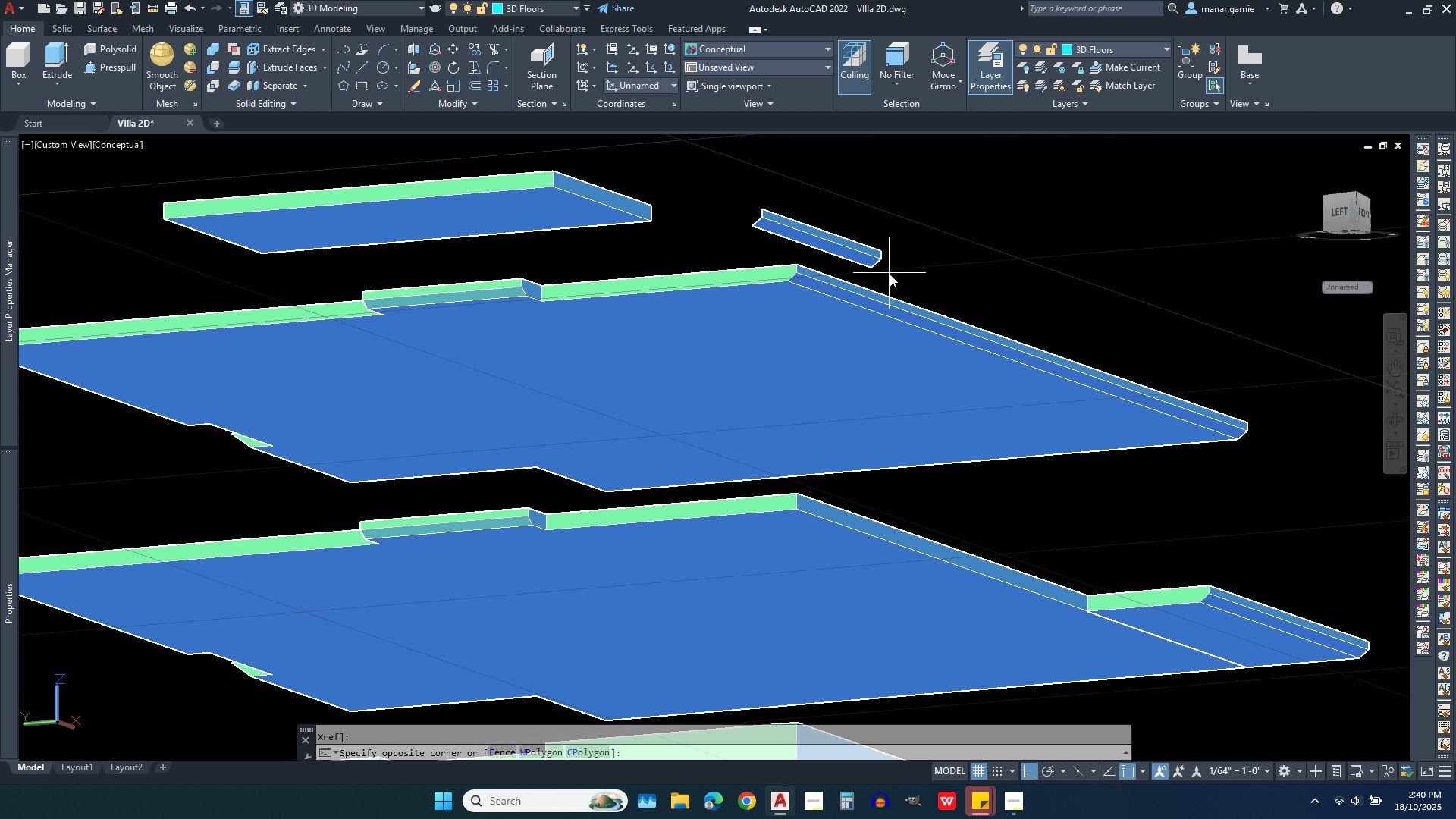 
left_click([890, 274])
 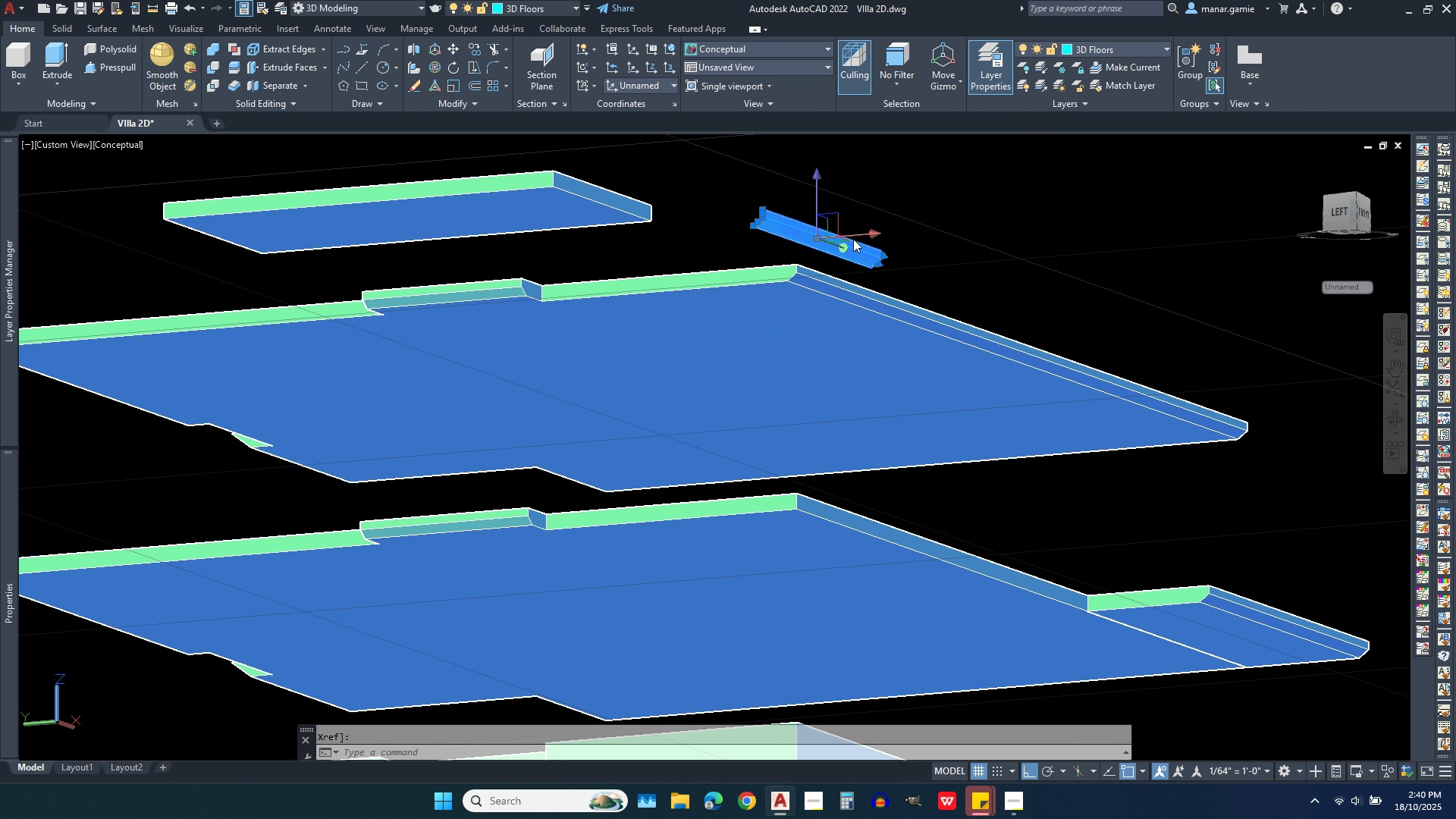 
left_click([853, 239])
 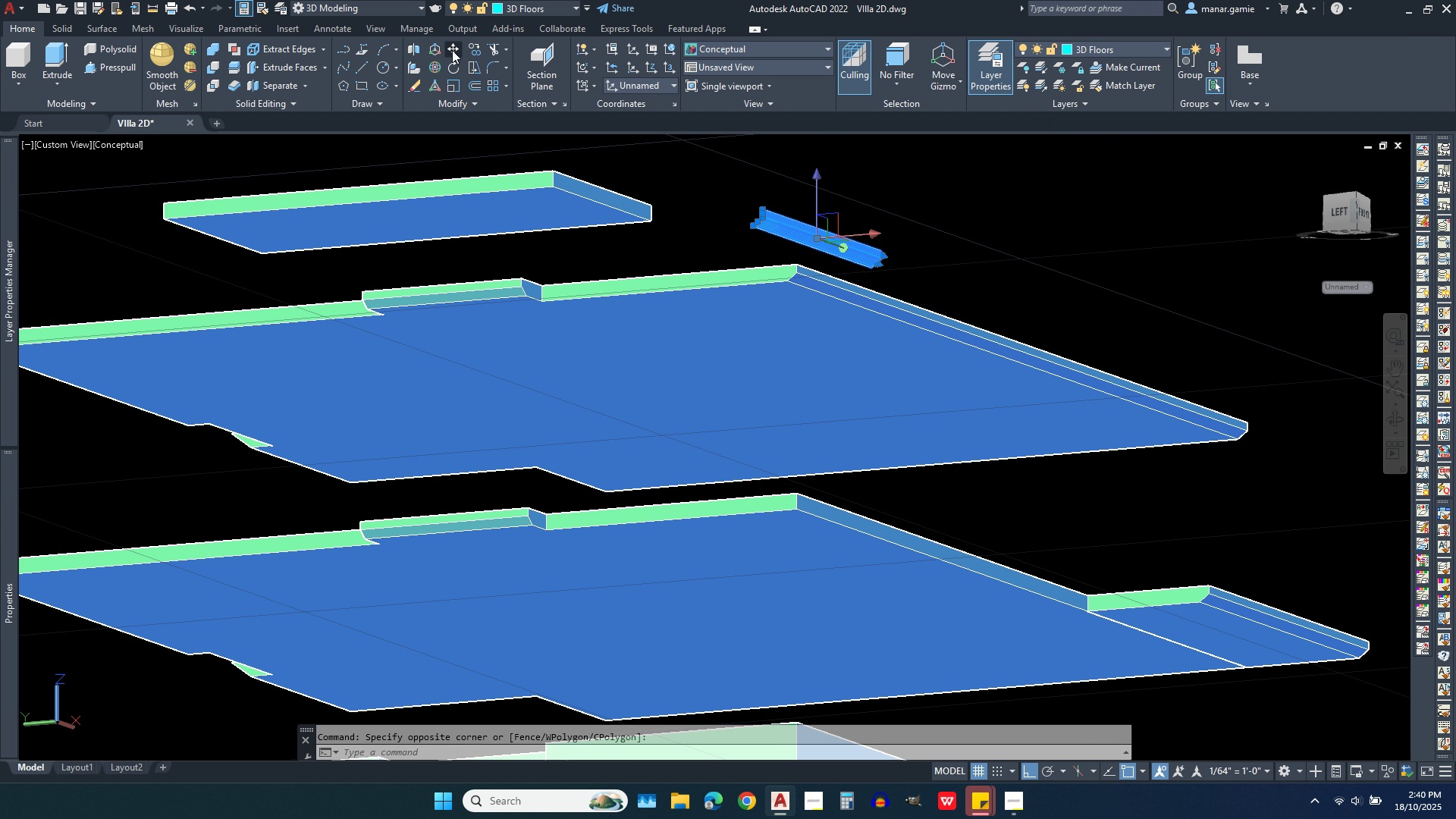 
left_click([452, 50])
 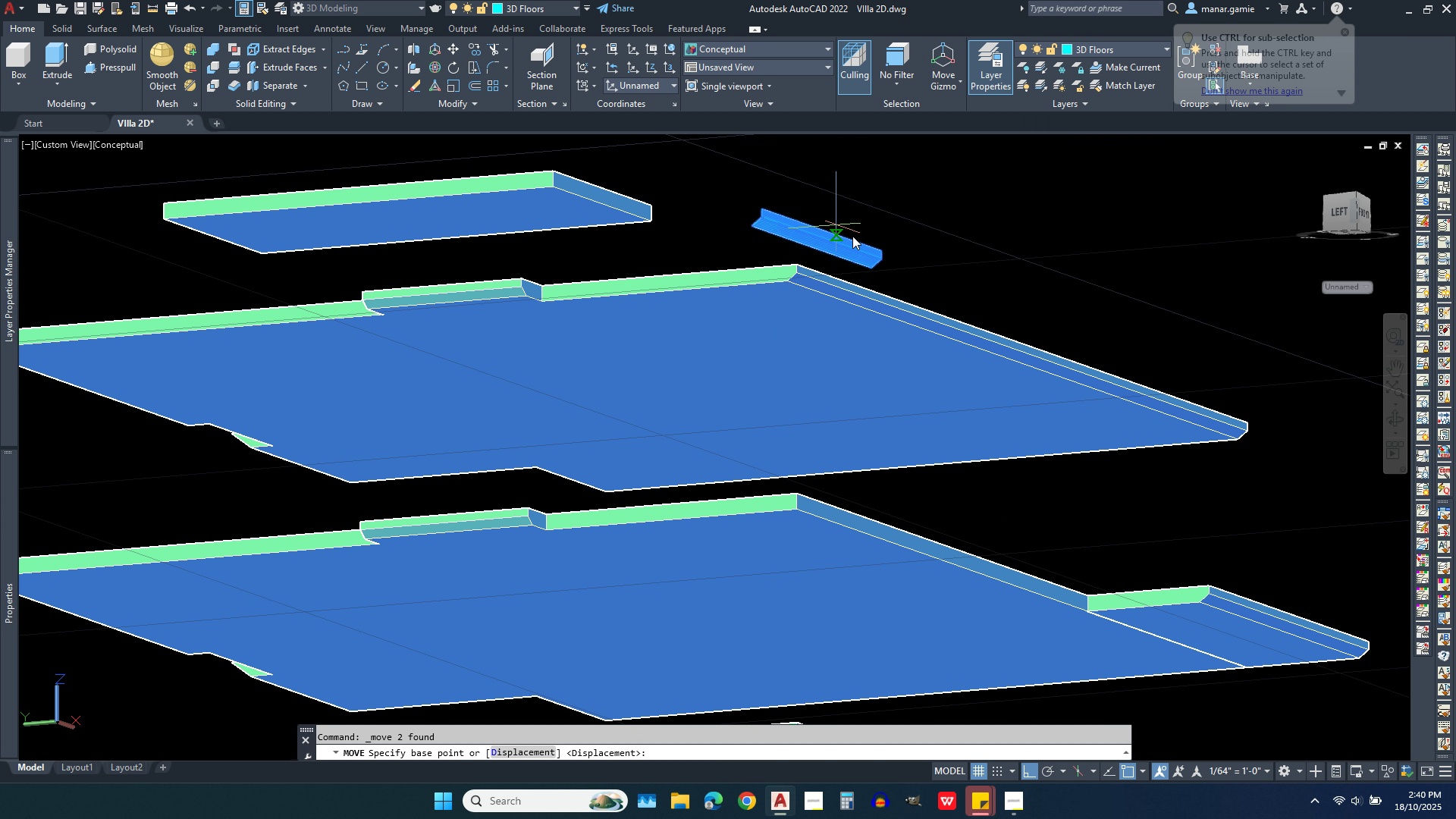 
scroll: coordinate [919, 255], scroll_direction: up, amount: 5.0
 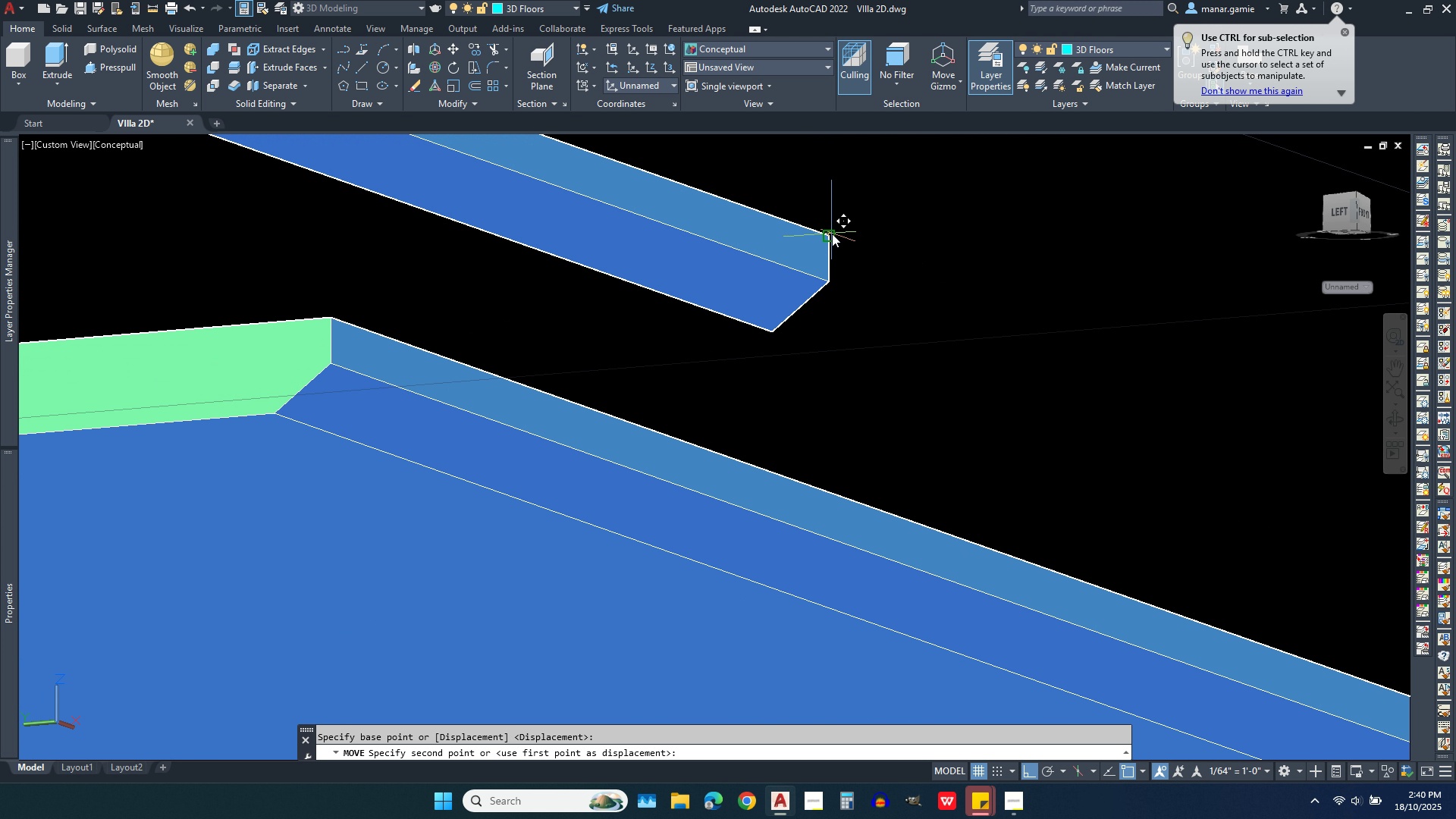 
left_click([832, 234])
 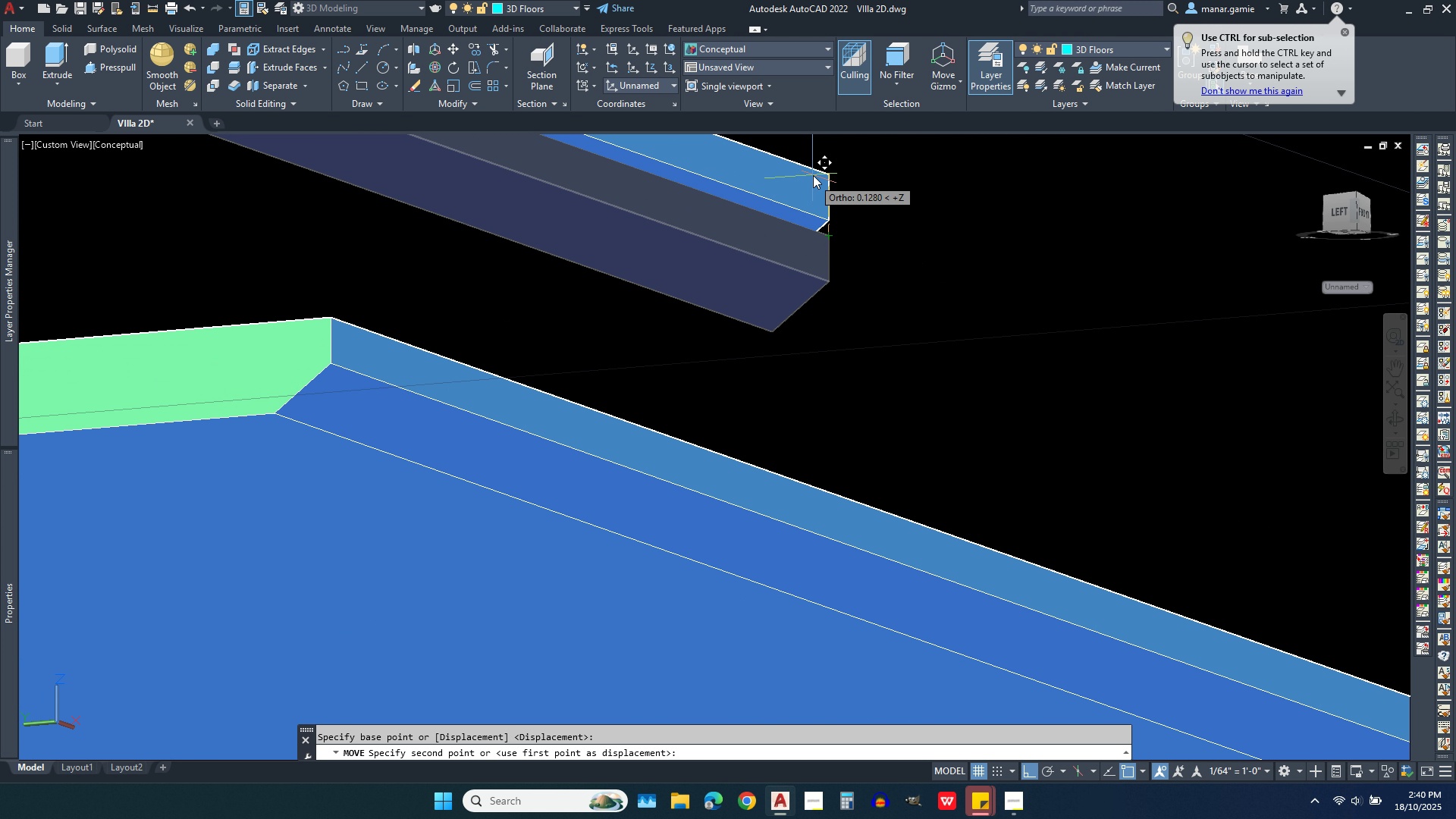 
scroll: coordinate [861, 220], scroll_direction: down, amount: 4.0
 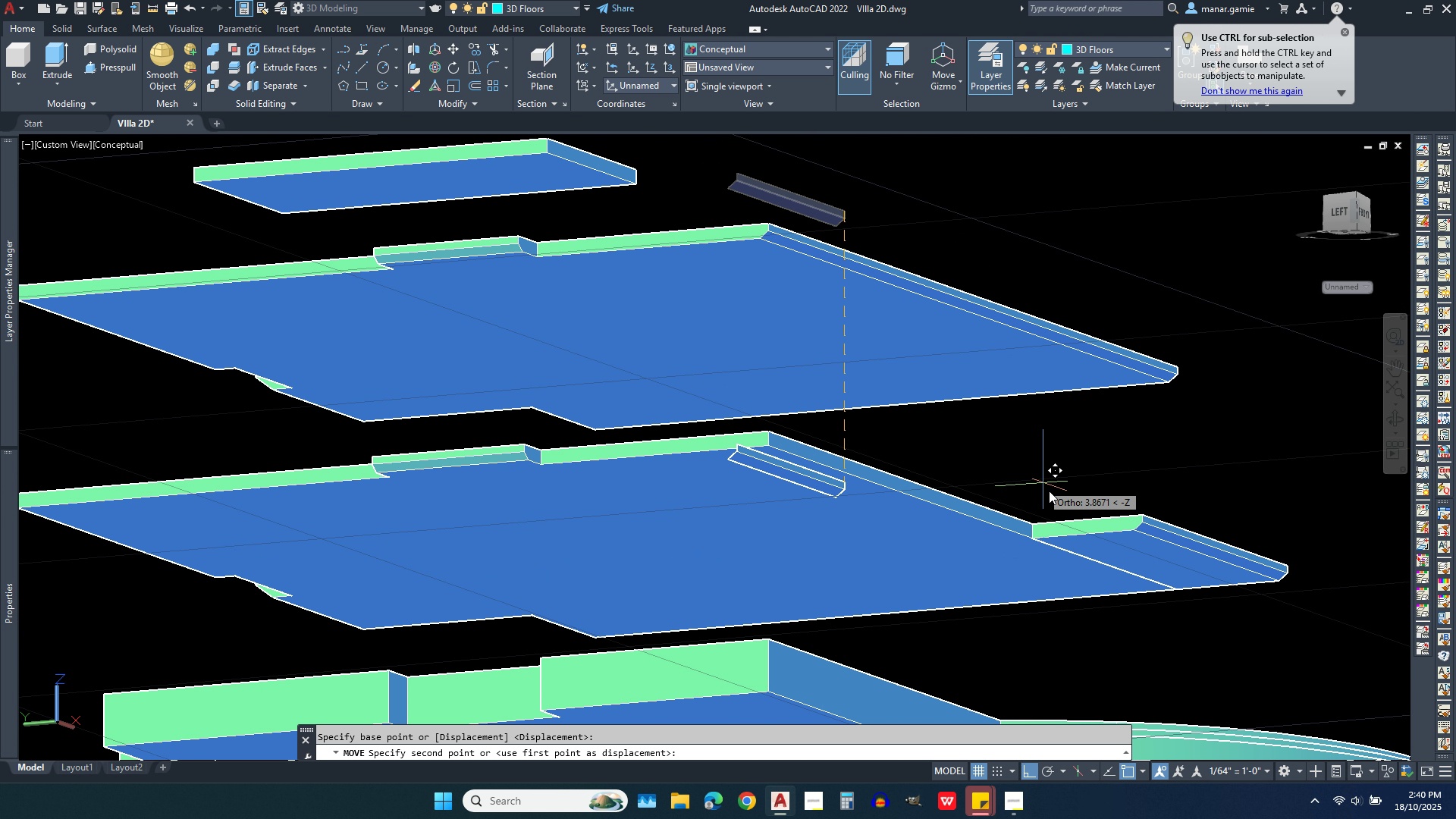 
scroll: coordinate [1107, 510], scroll_direction: up, amount: 3.0
 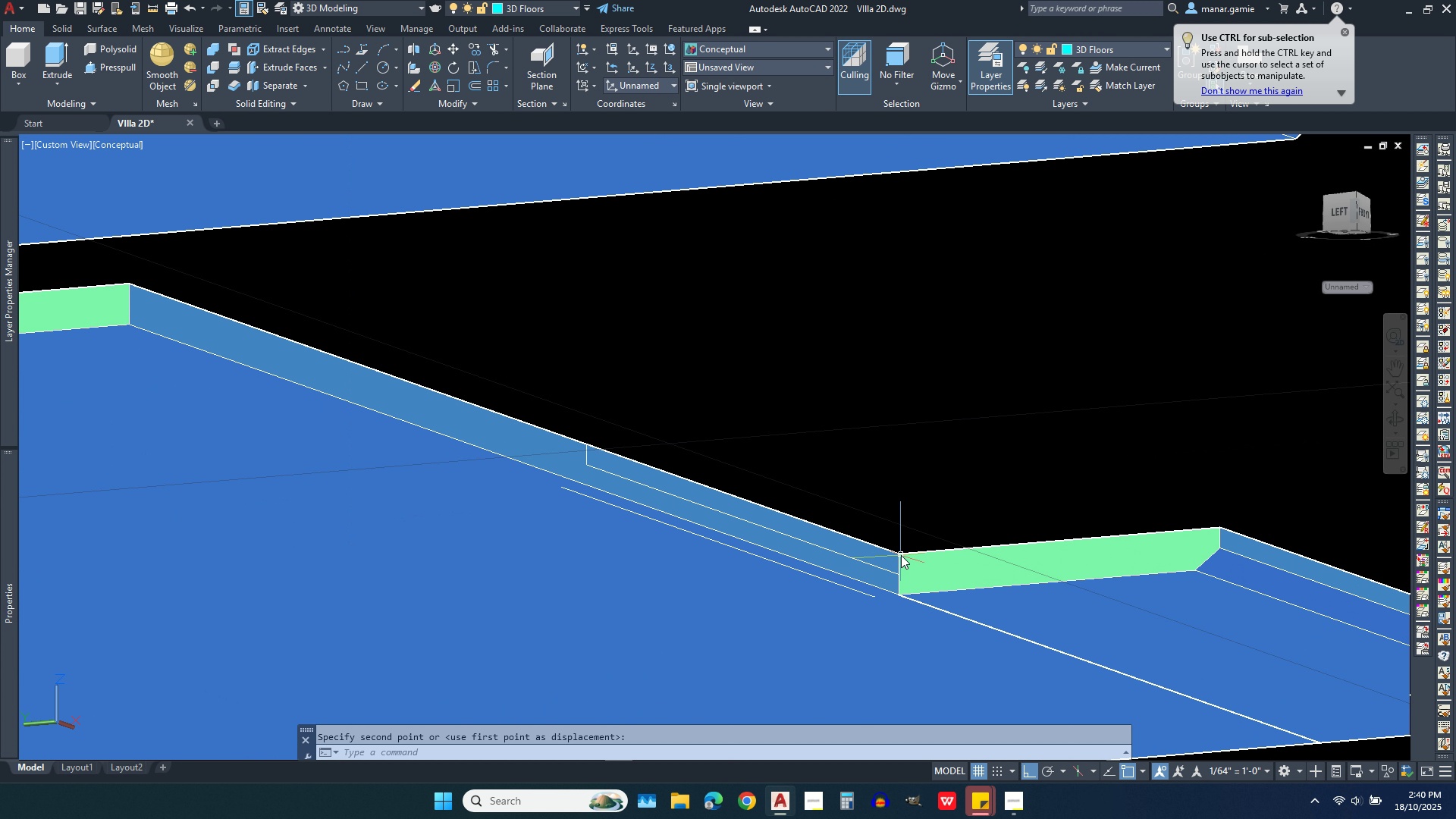 
left_click([901, 555])
 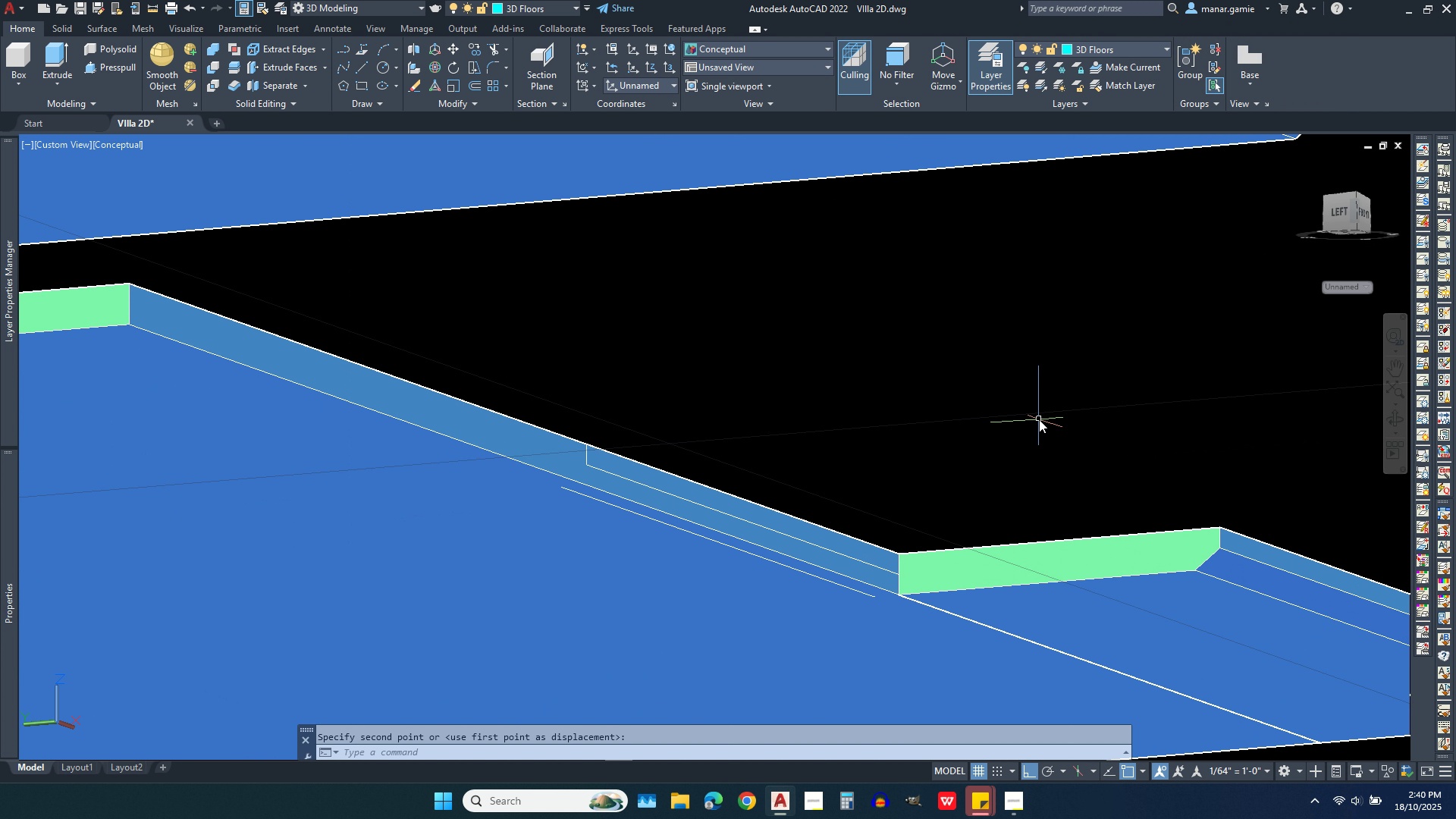 
scroll: coordinate [1039, 419], scroll_direction: down, amount: 2.0
 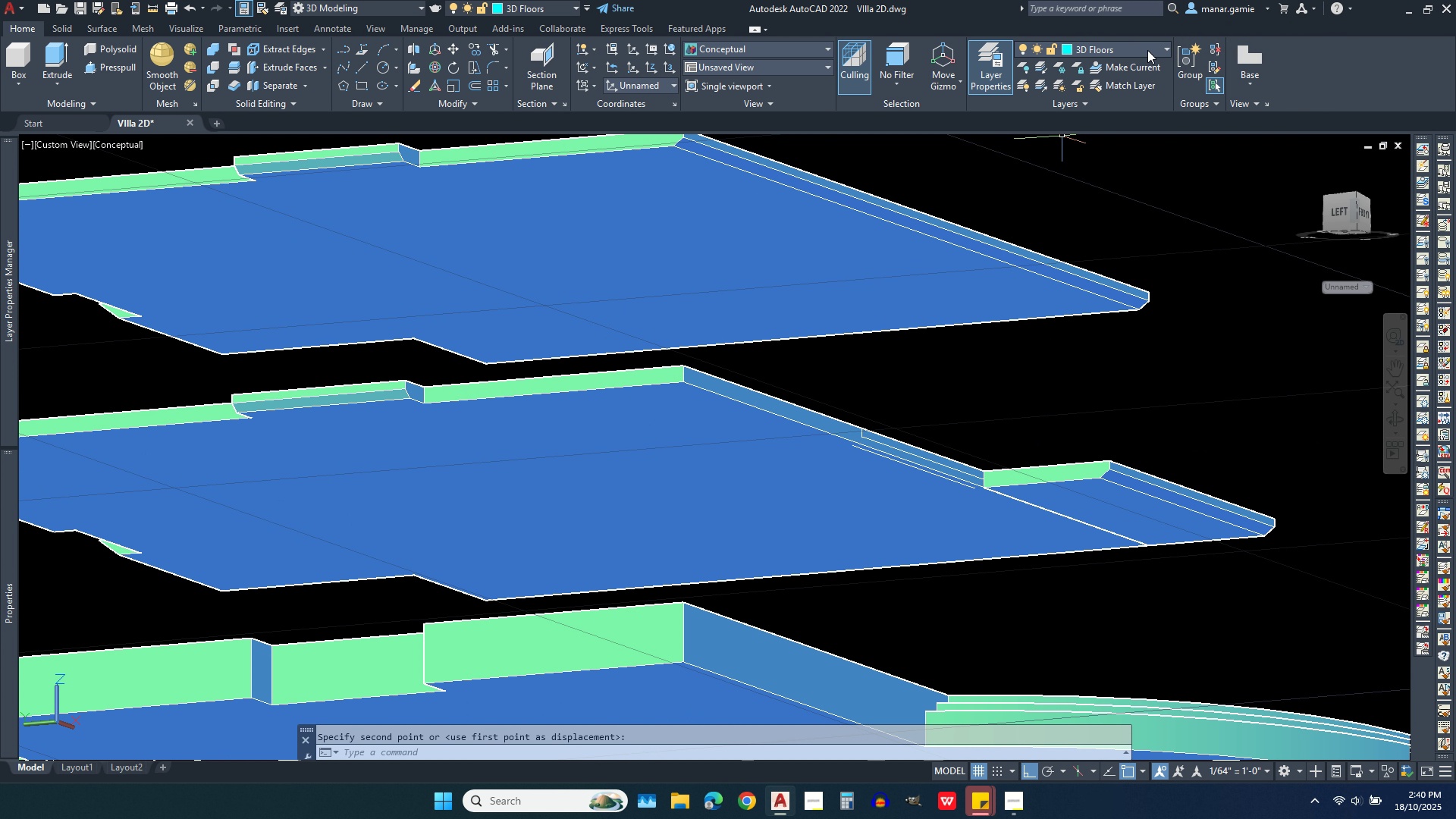 
left_click([1147, 50])
 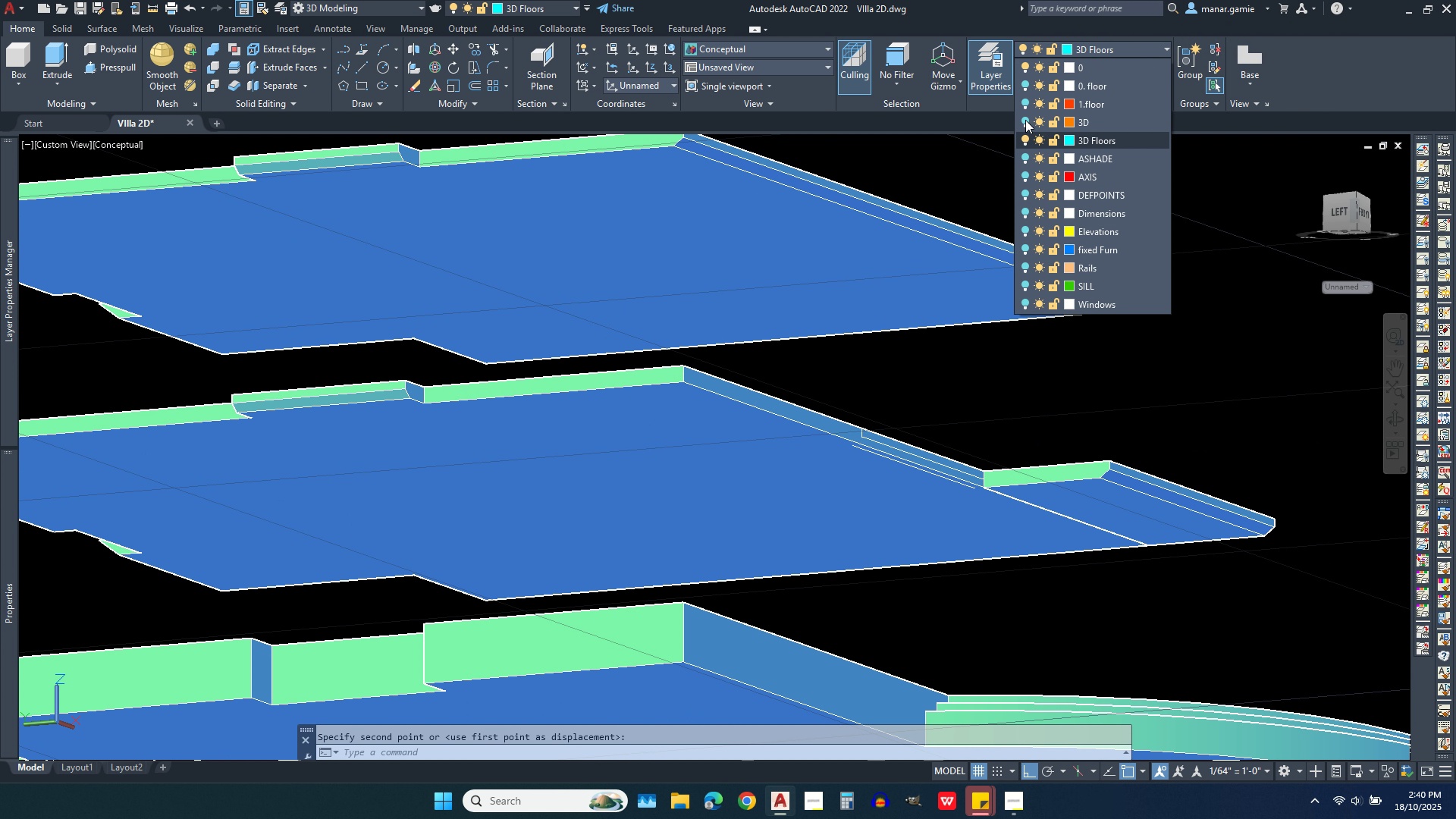 
left_click([1025, 120])
 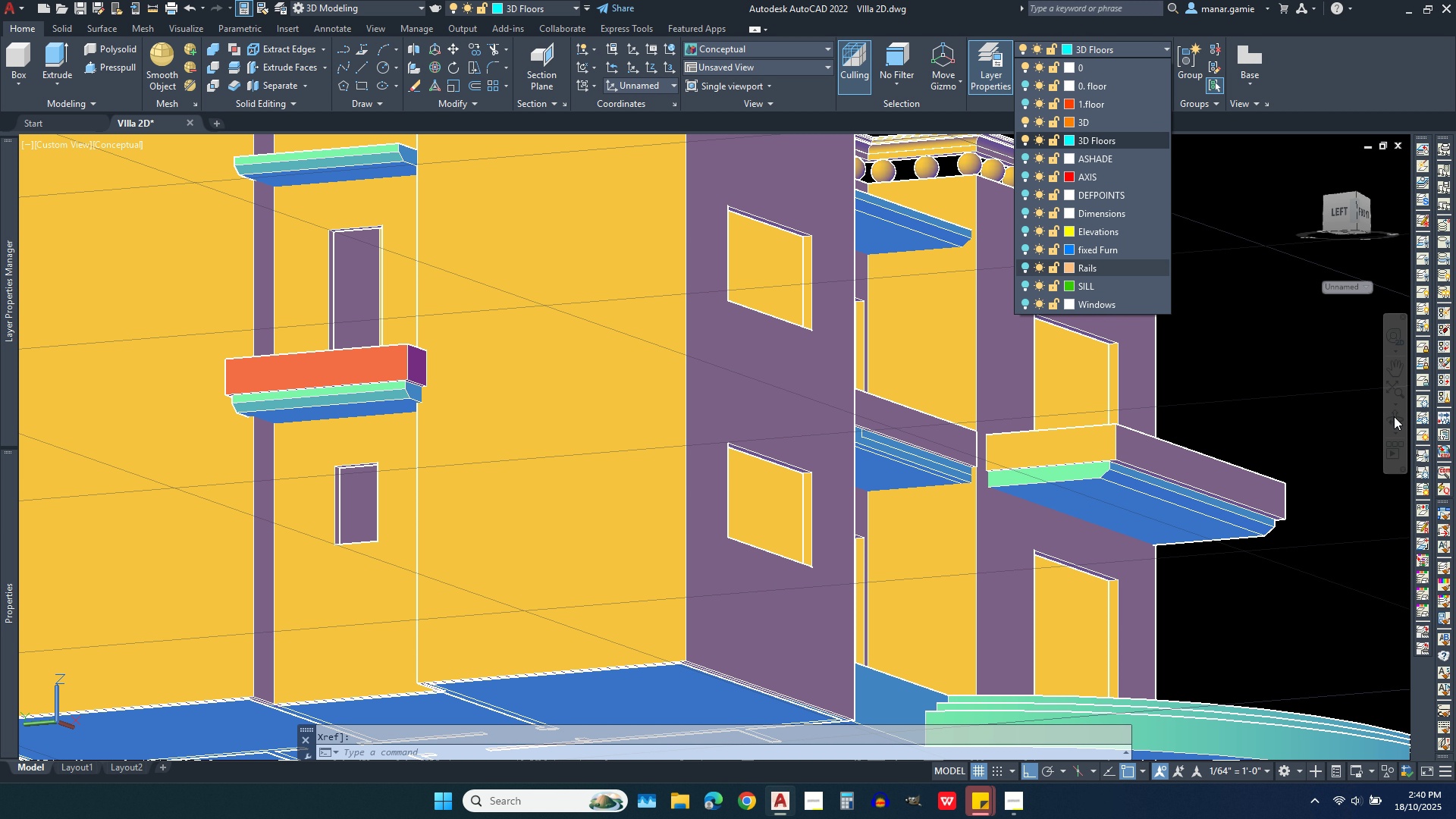 
double_click([1397, 419])
 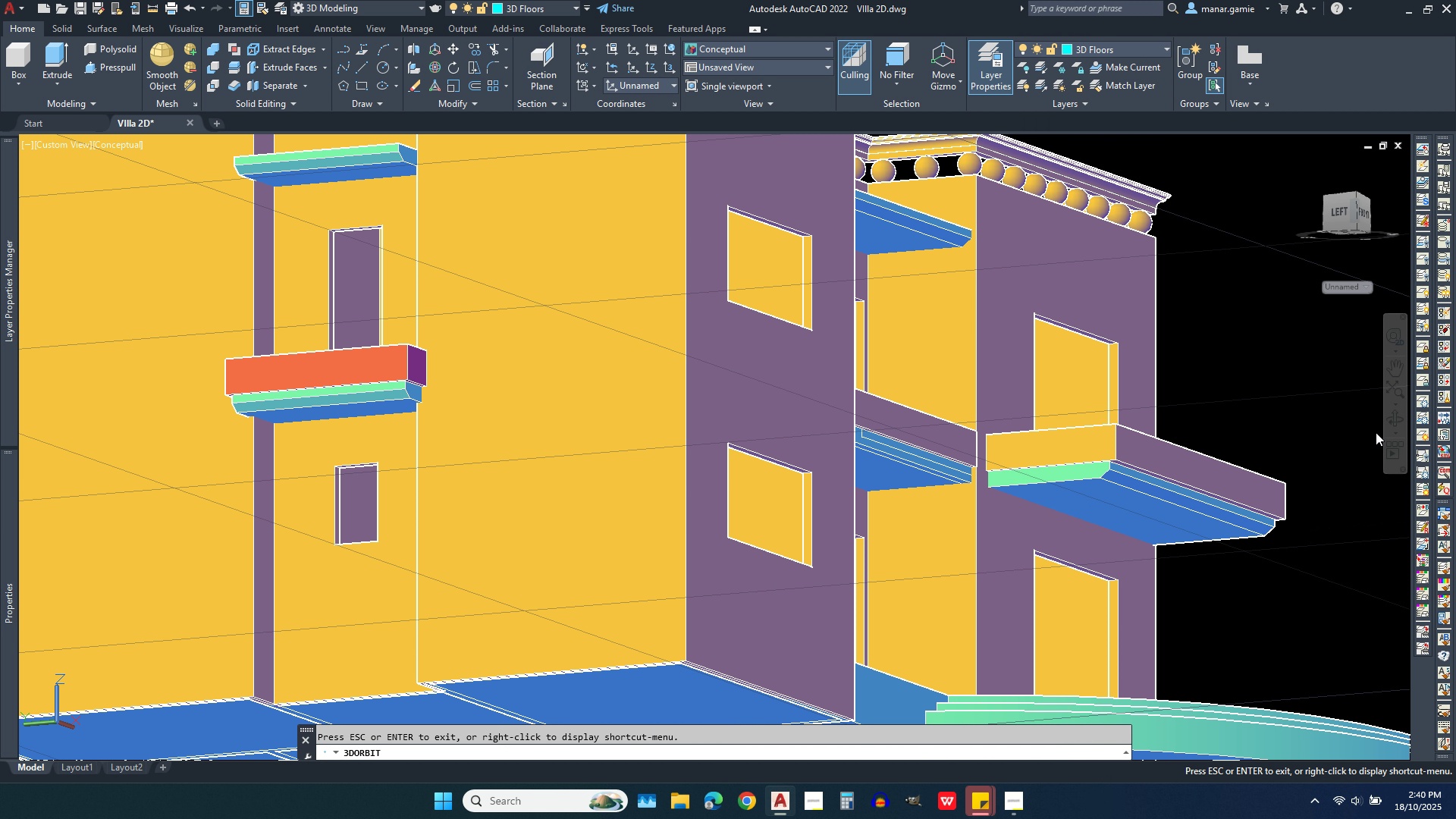 
left_click_drag(start_coordinate=[1278, 435], to_coordinate=[1121, 443])
 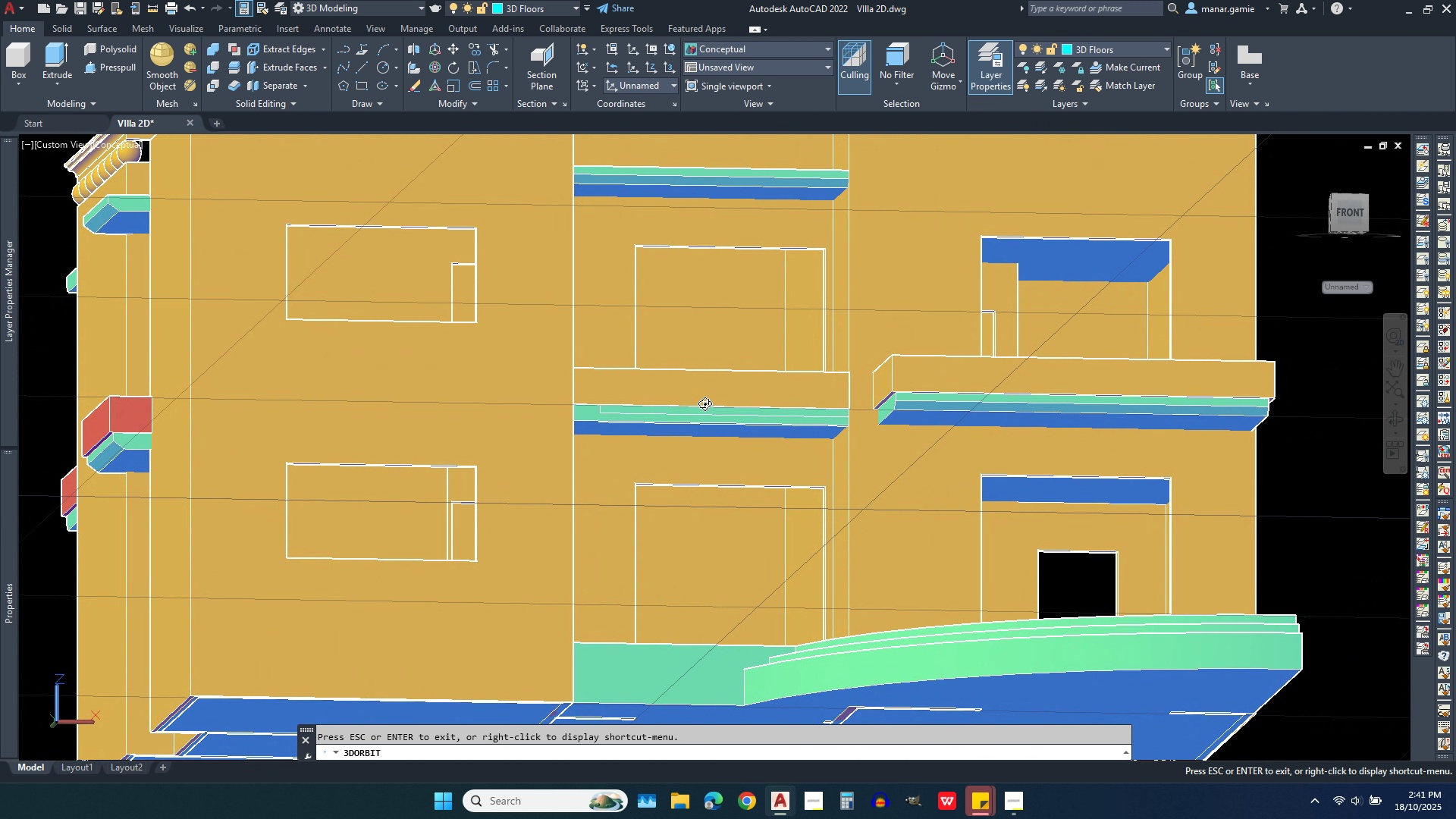 
scroll: coordinate [698, 414], scroll_direction: up, amount: 11.0
 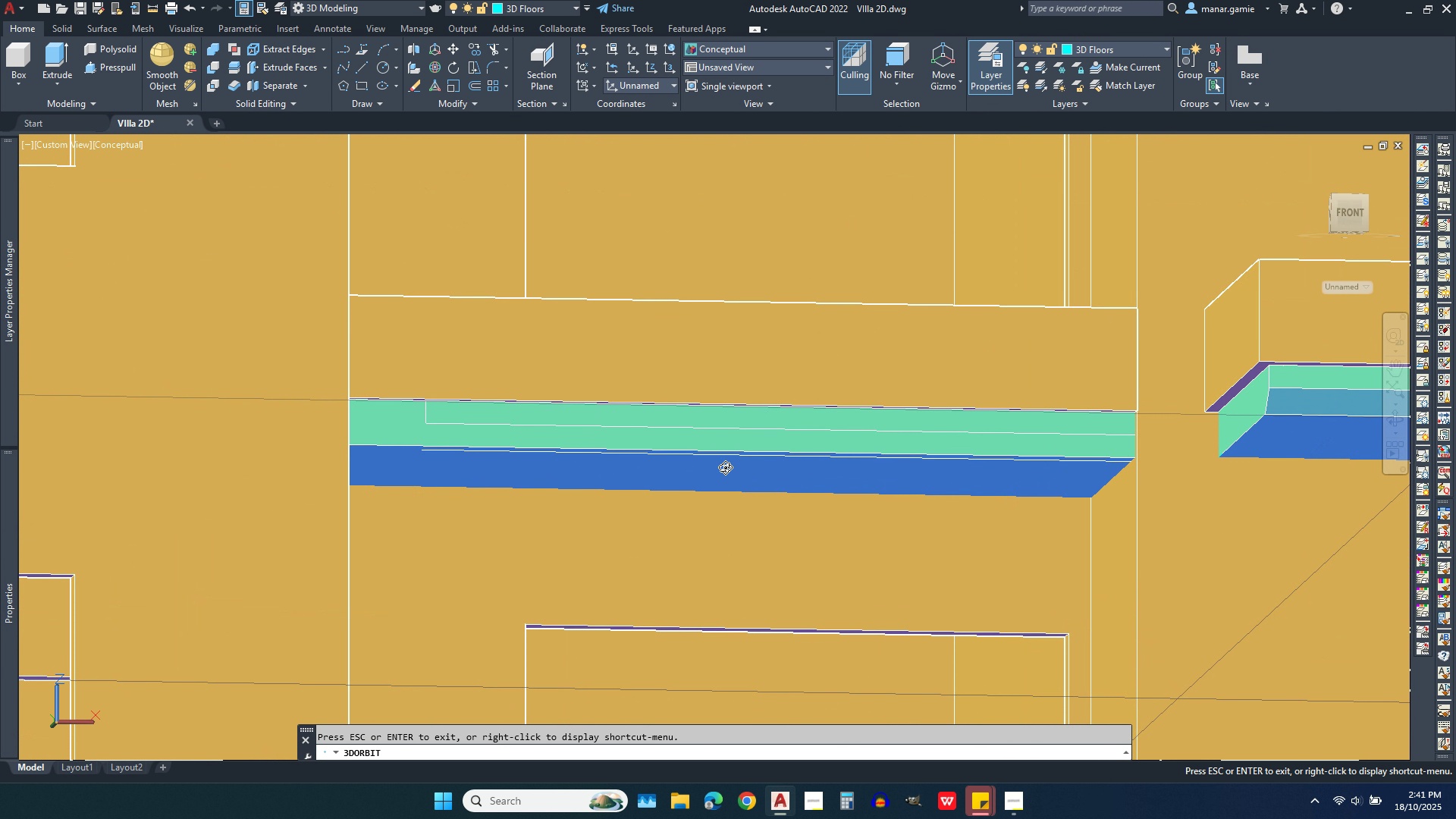 
left_click_drag(start_coordinate=[728, 467], to_coordinate=[680, 469])
 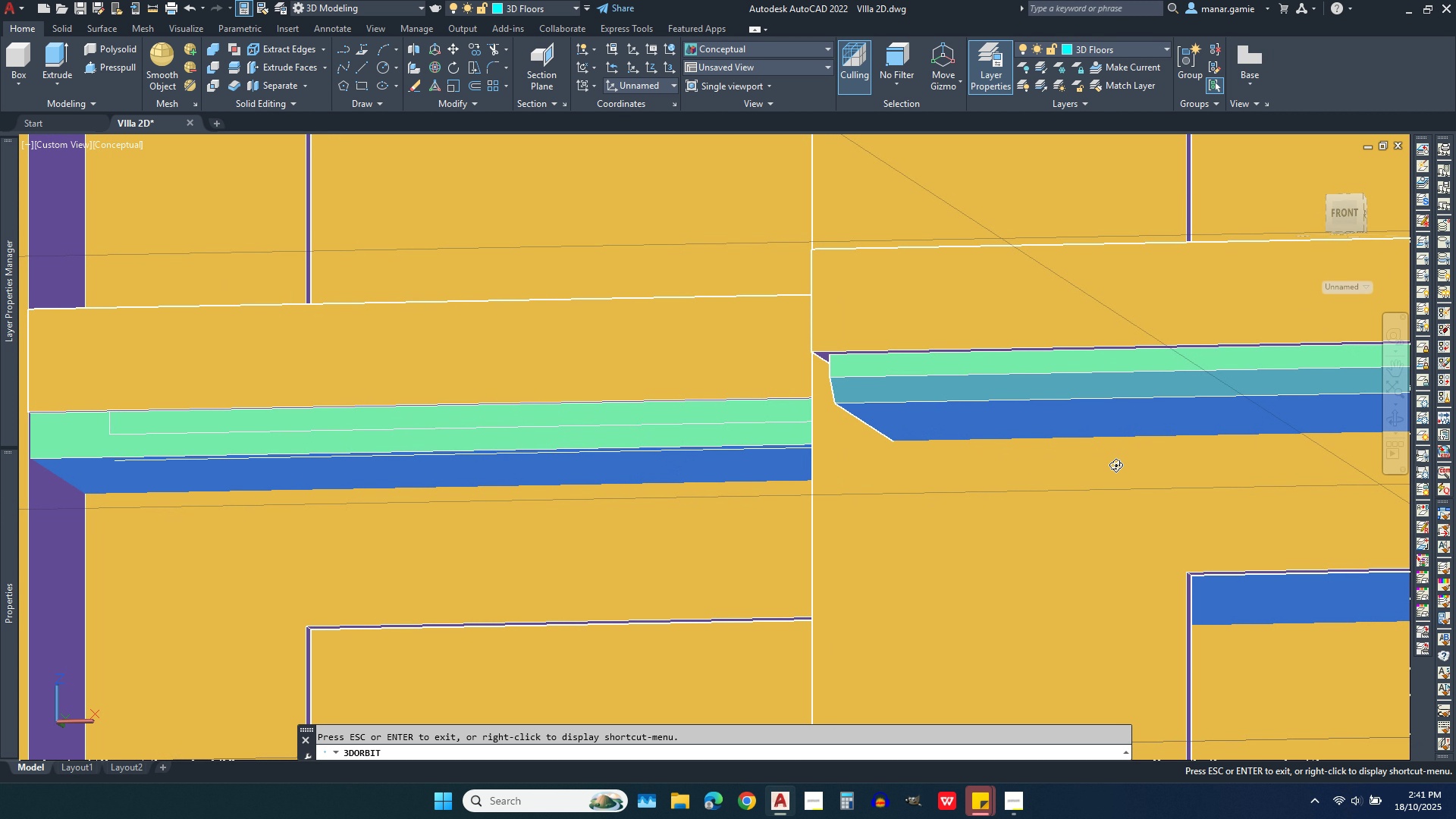 
scroll: coordinate [1118, 465], scroll_direction: down, amount: 10.0
 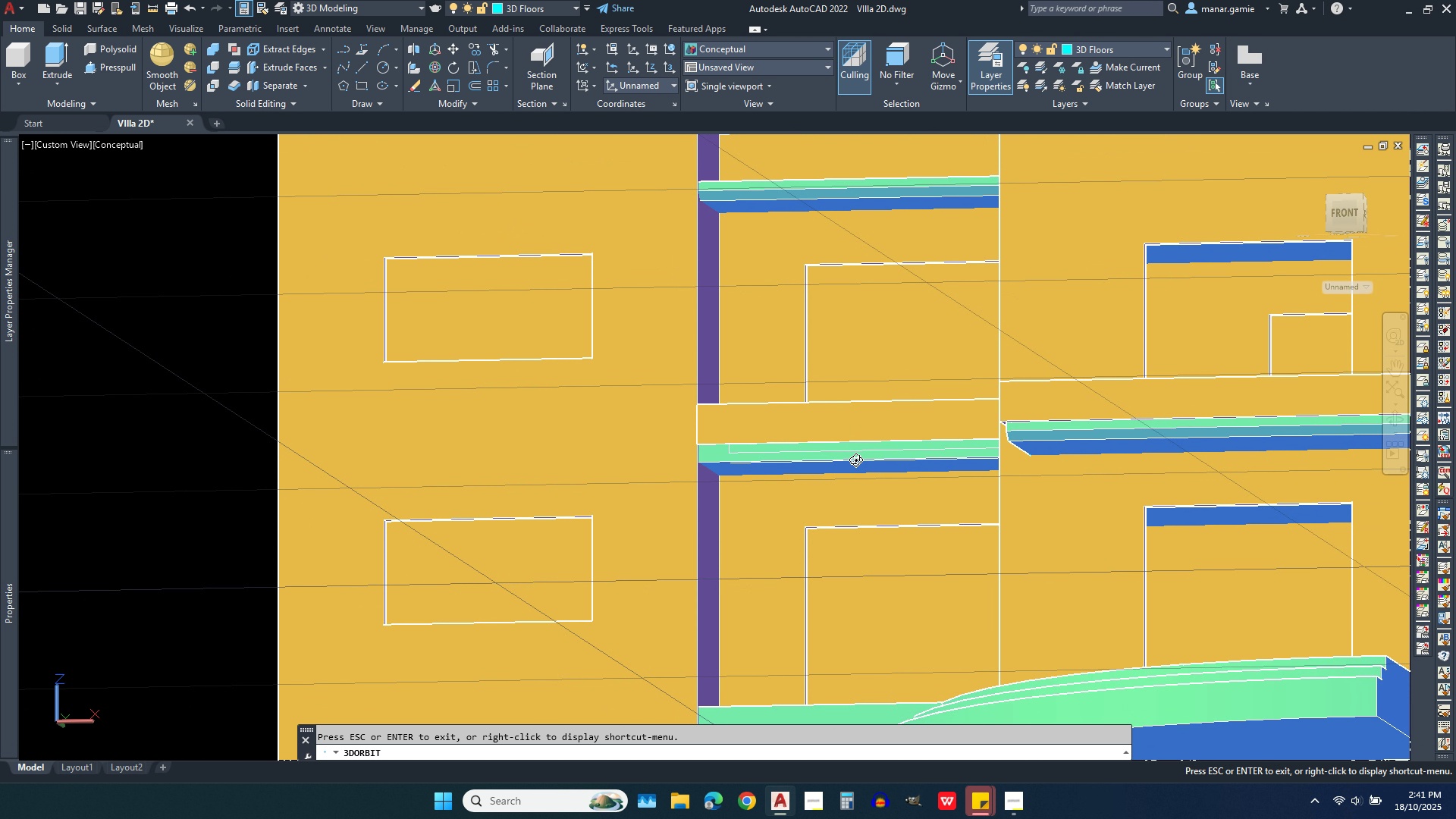 
scroll: coordinate [577, 462], scroll_direction: up, amount: 17.0
 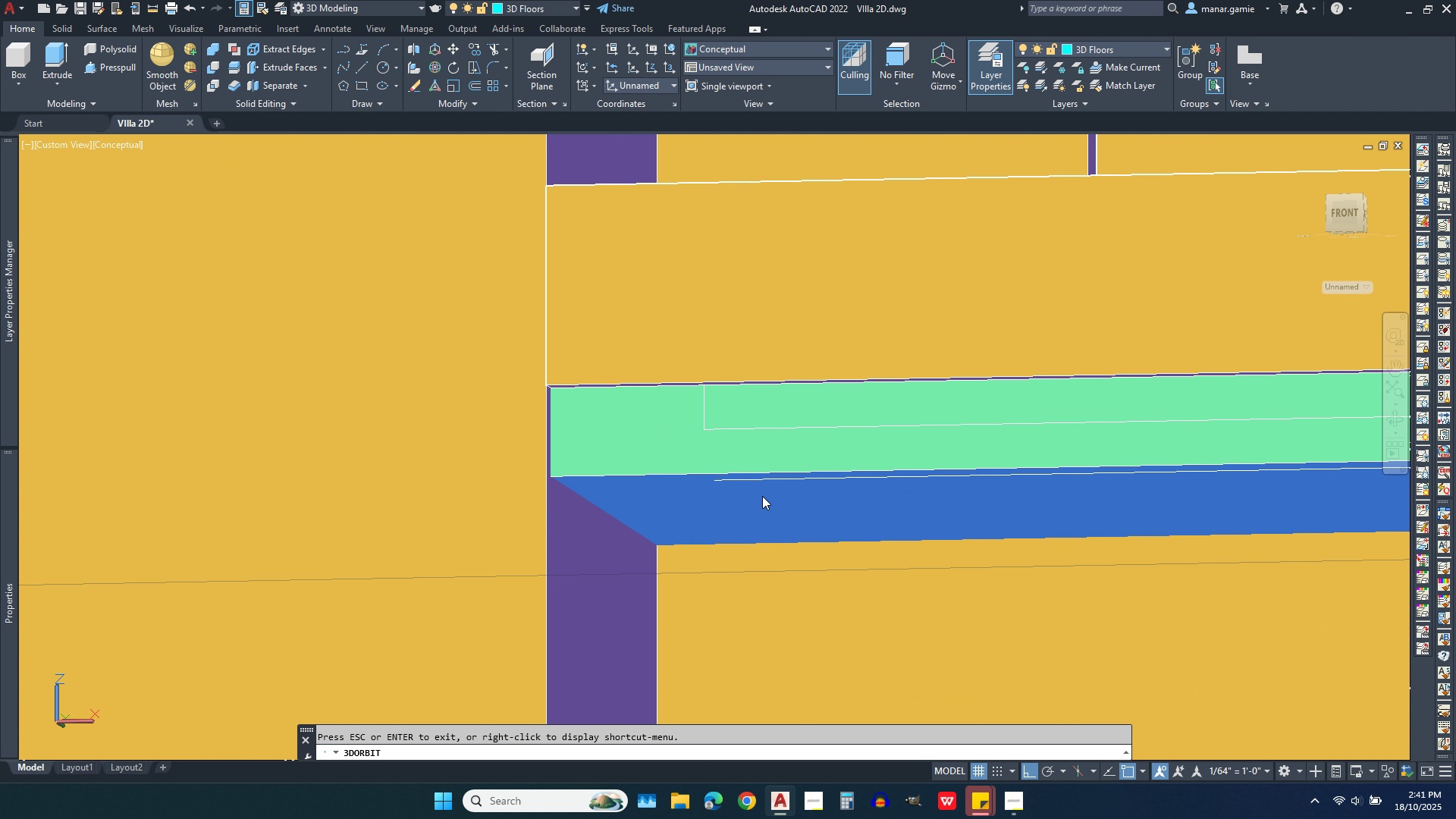 
key(Escape)
 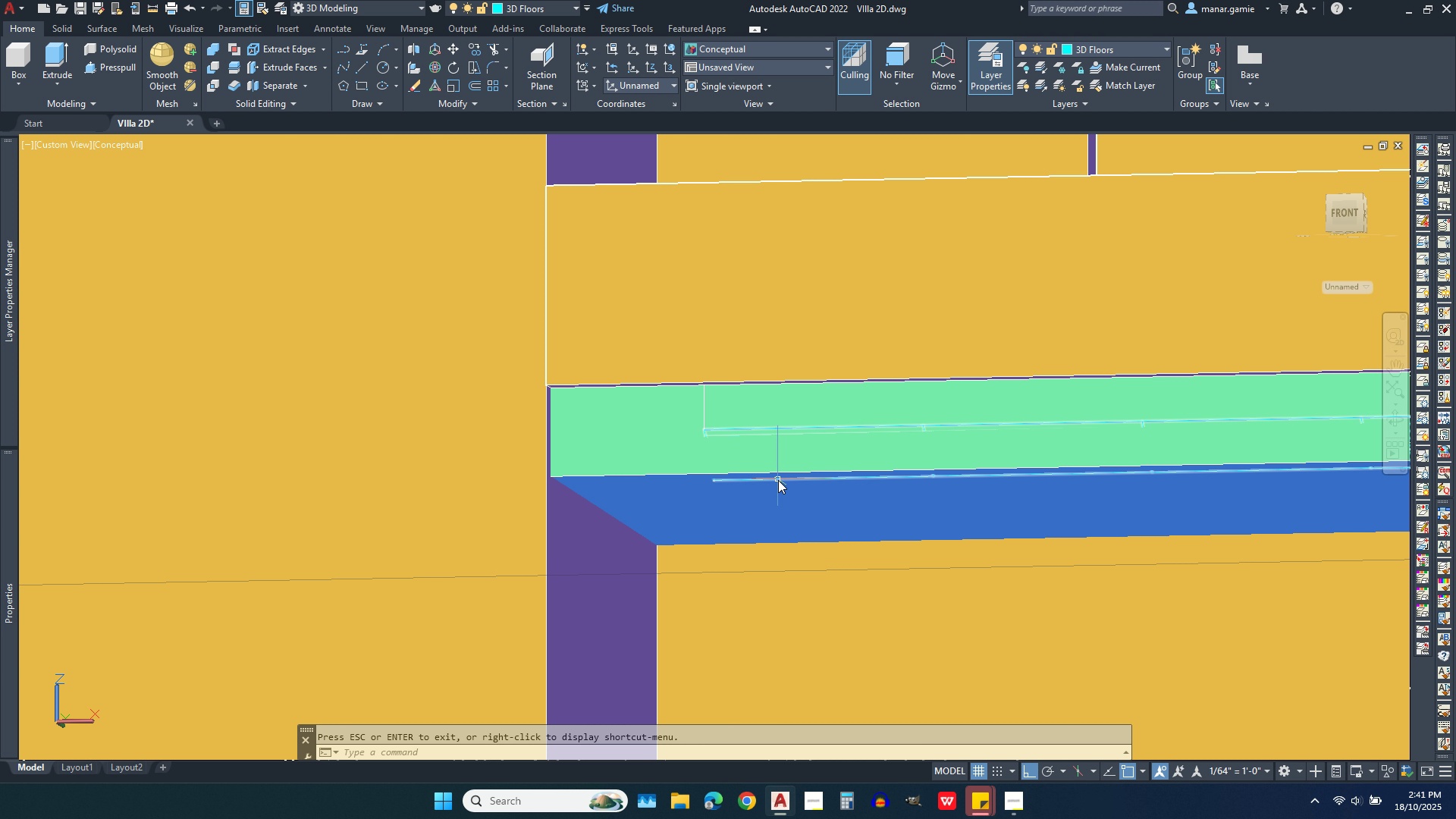 
left_click([778, 480])
 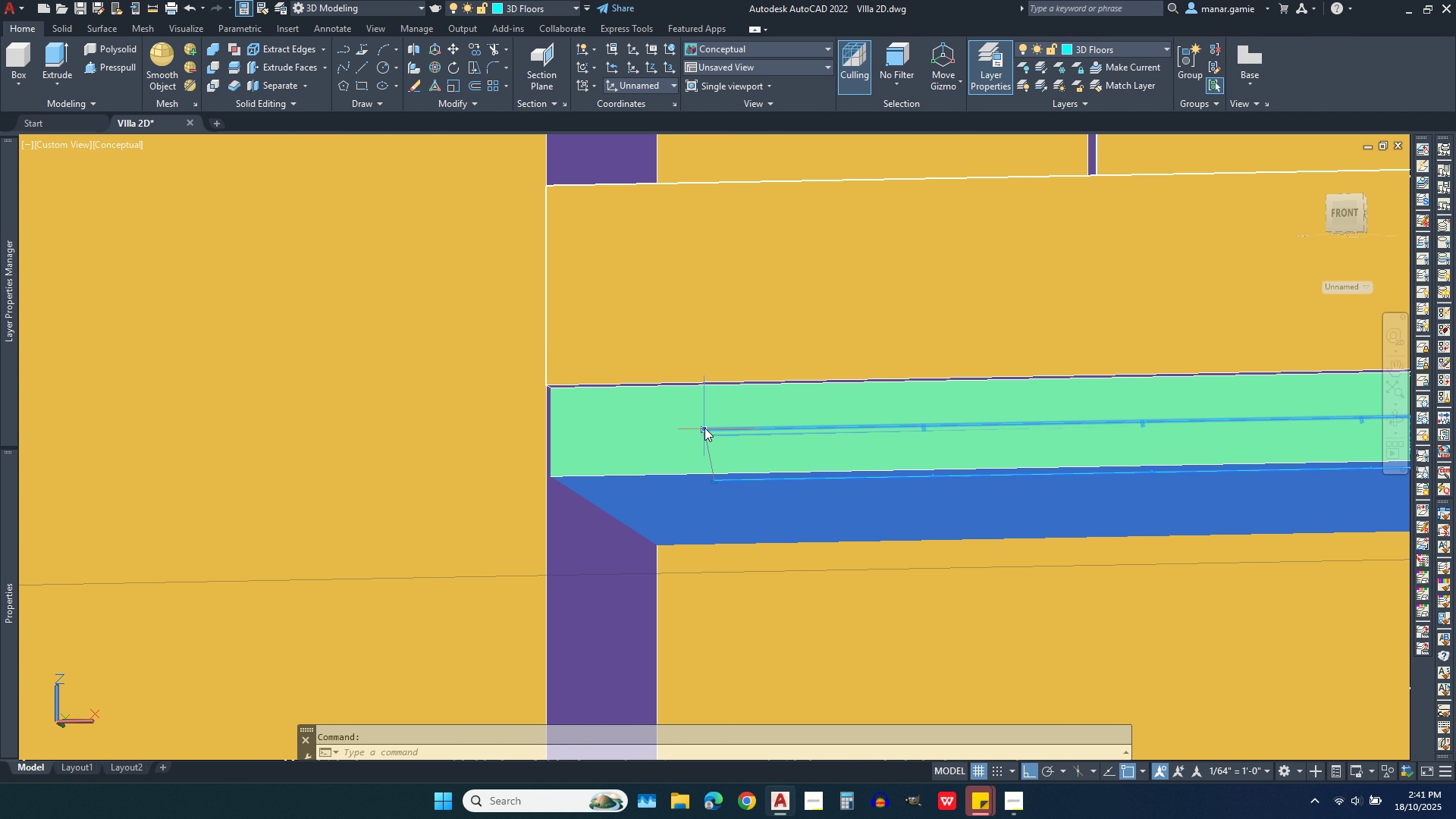 
left_click([704, 428])
 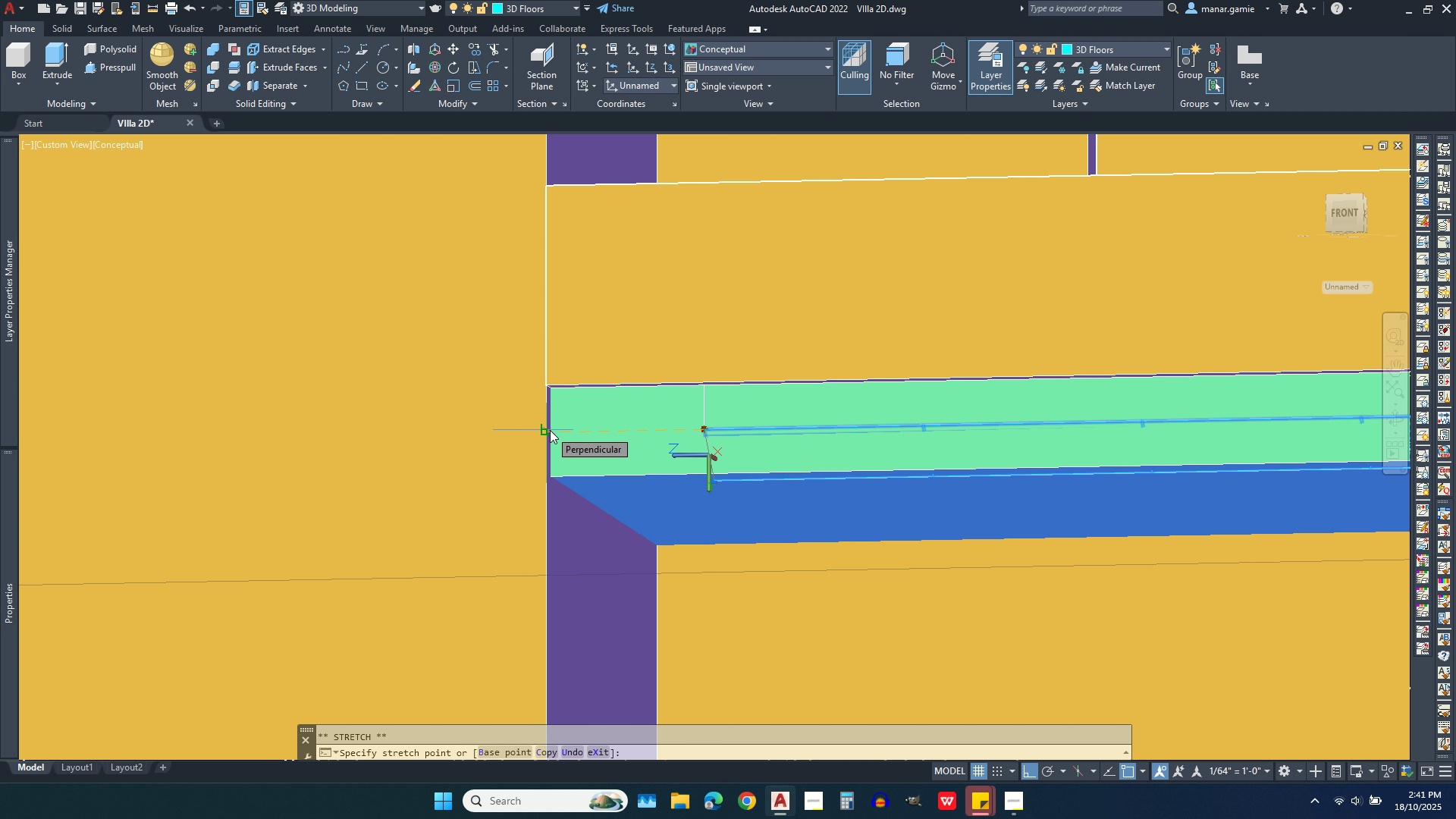 
left_click([550, 430])
 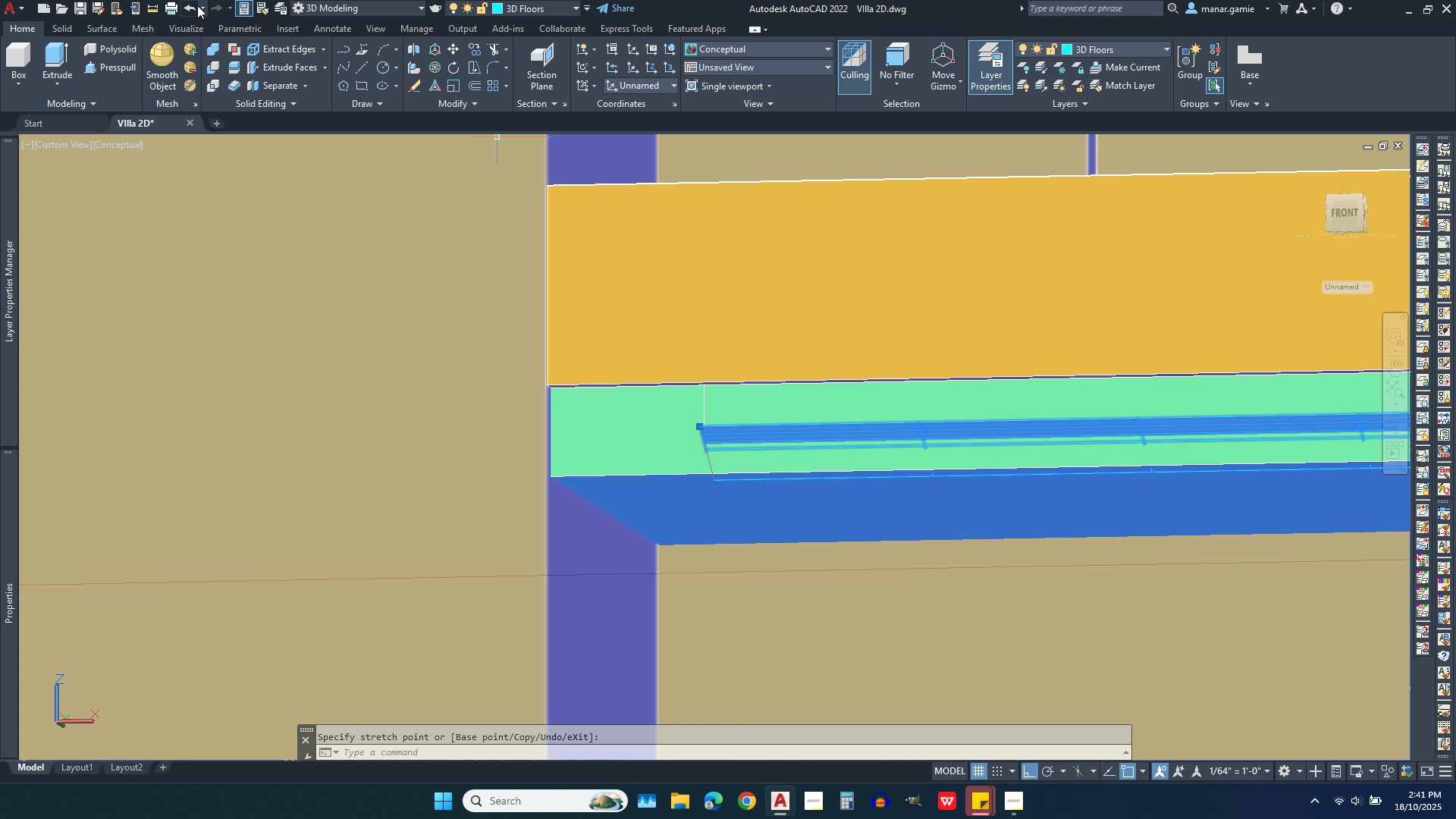 
wait(5.62)
 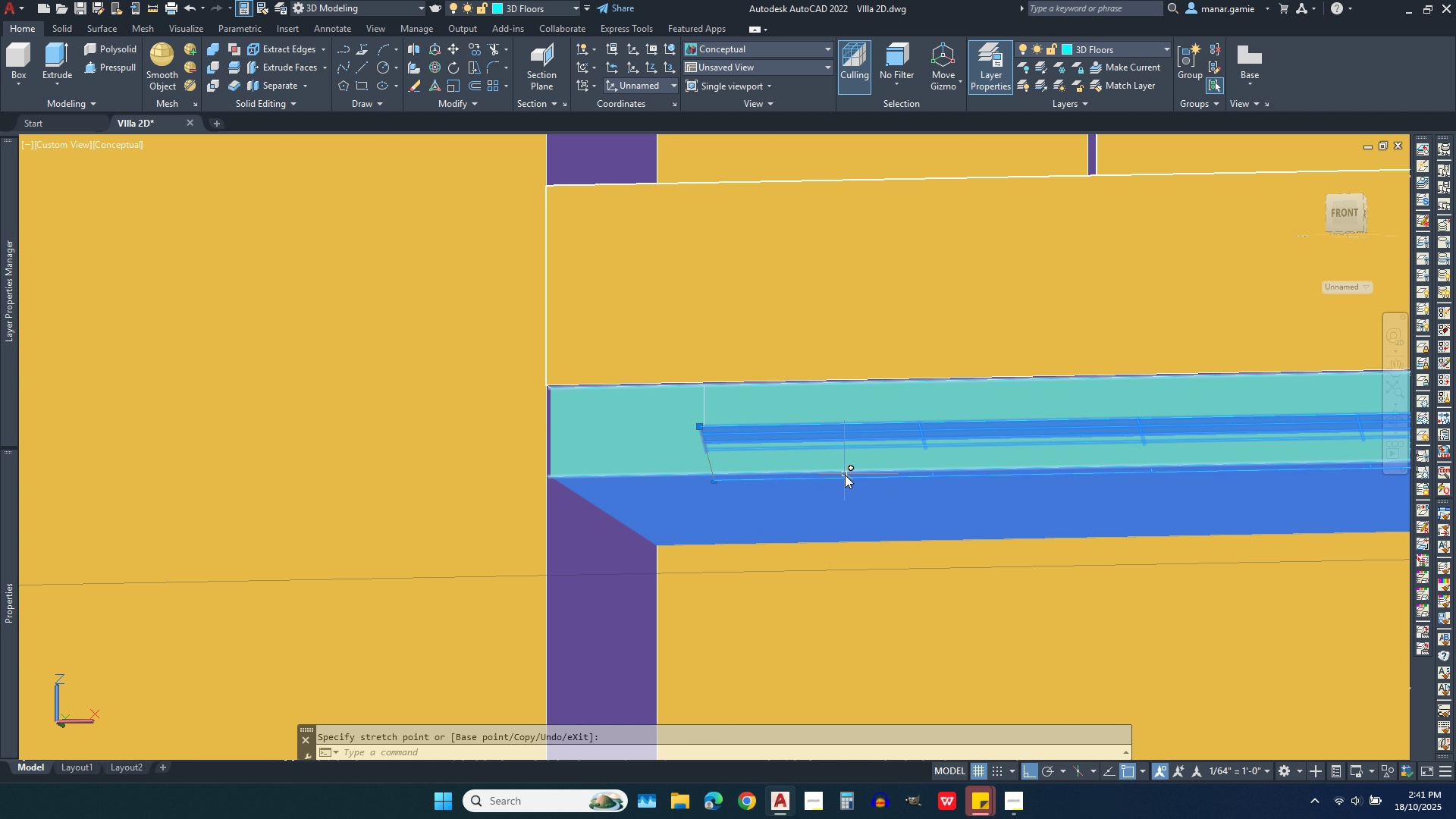 
left_click([192, 11])
 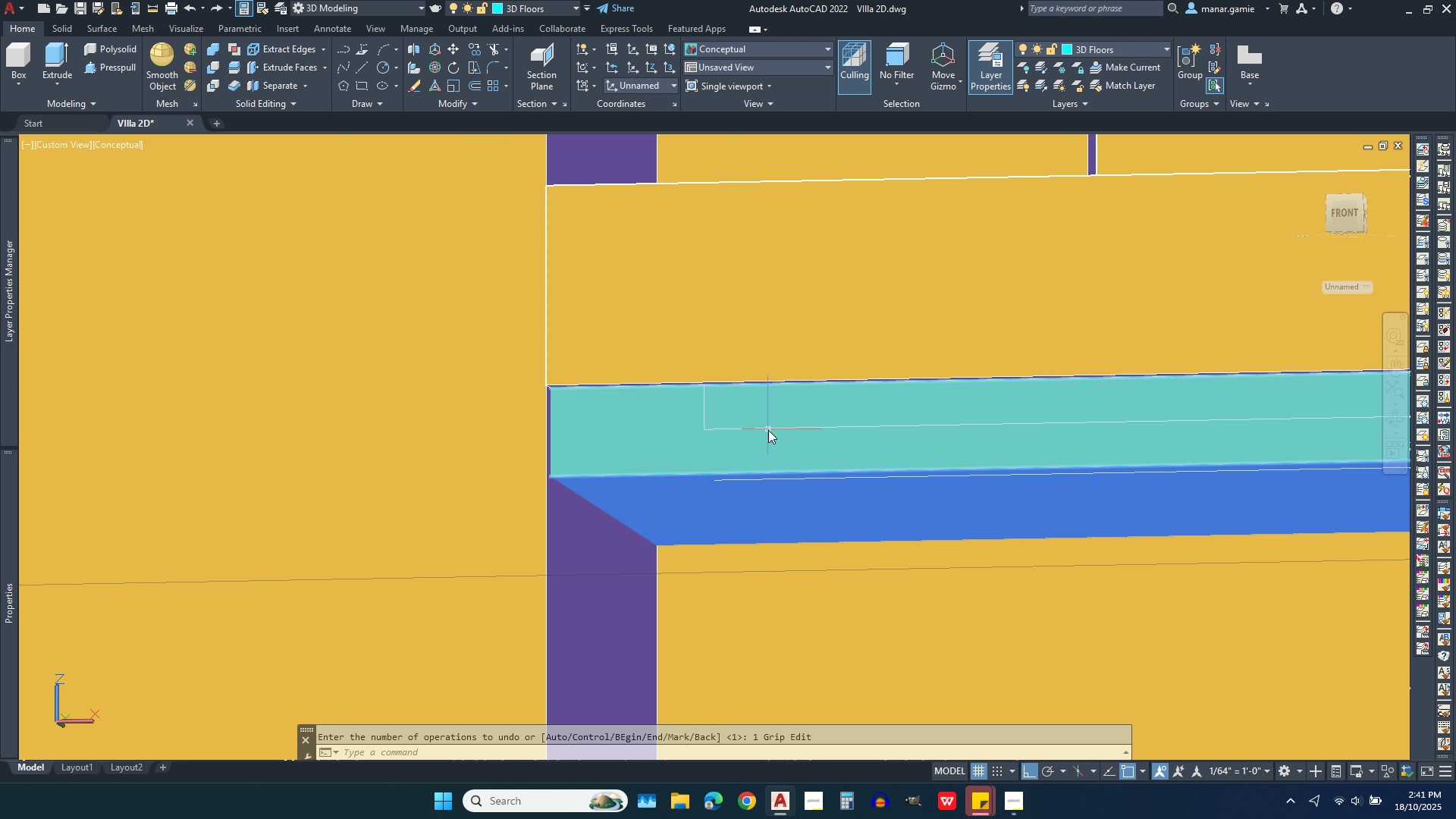 
left_click([768, 430])
 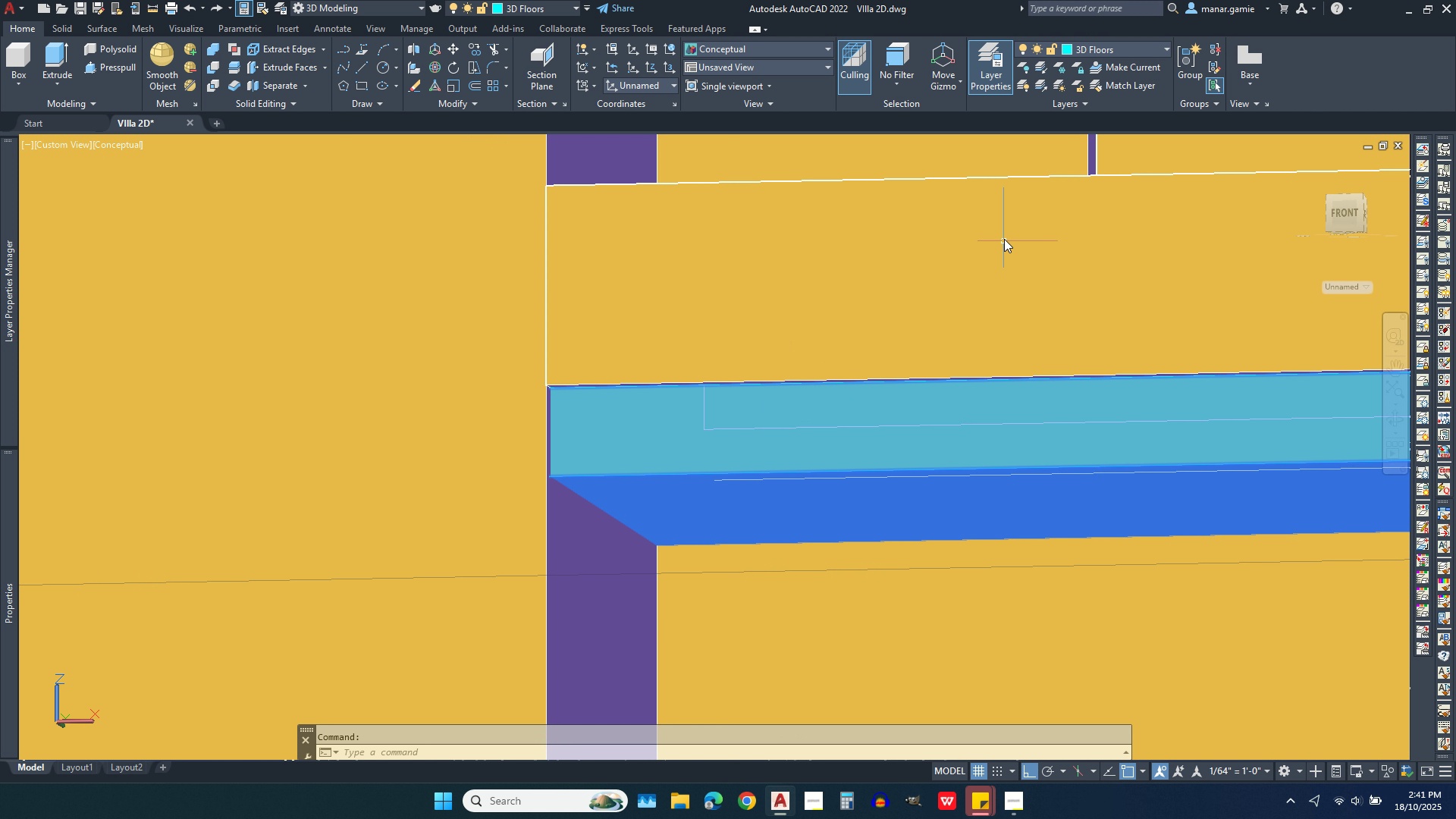 
key(Escape)
 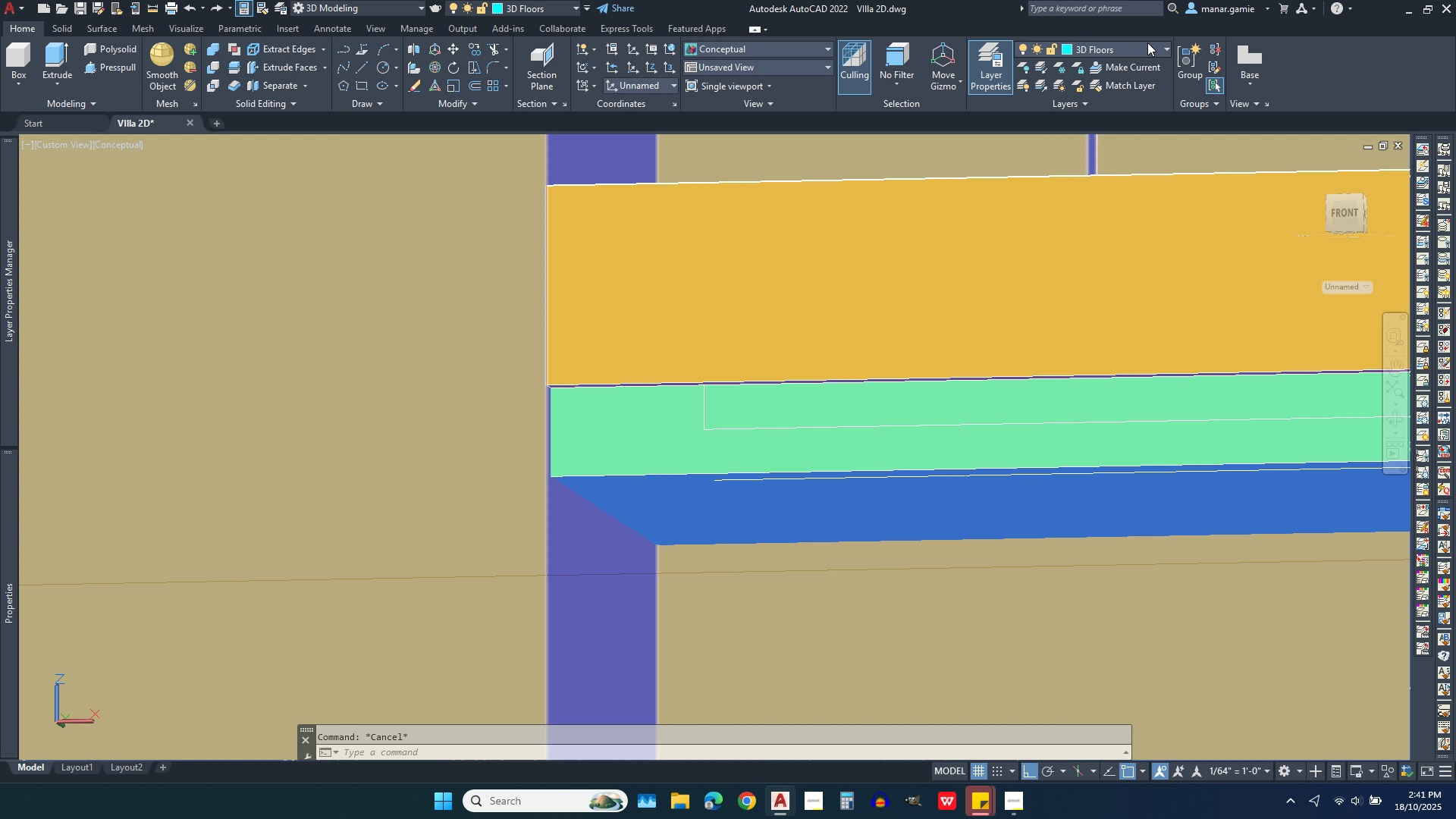 
left_click([1147, 42])
 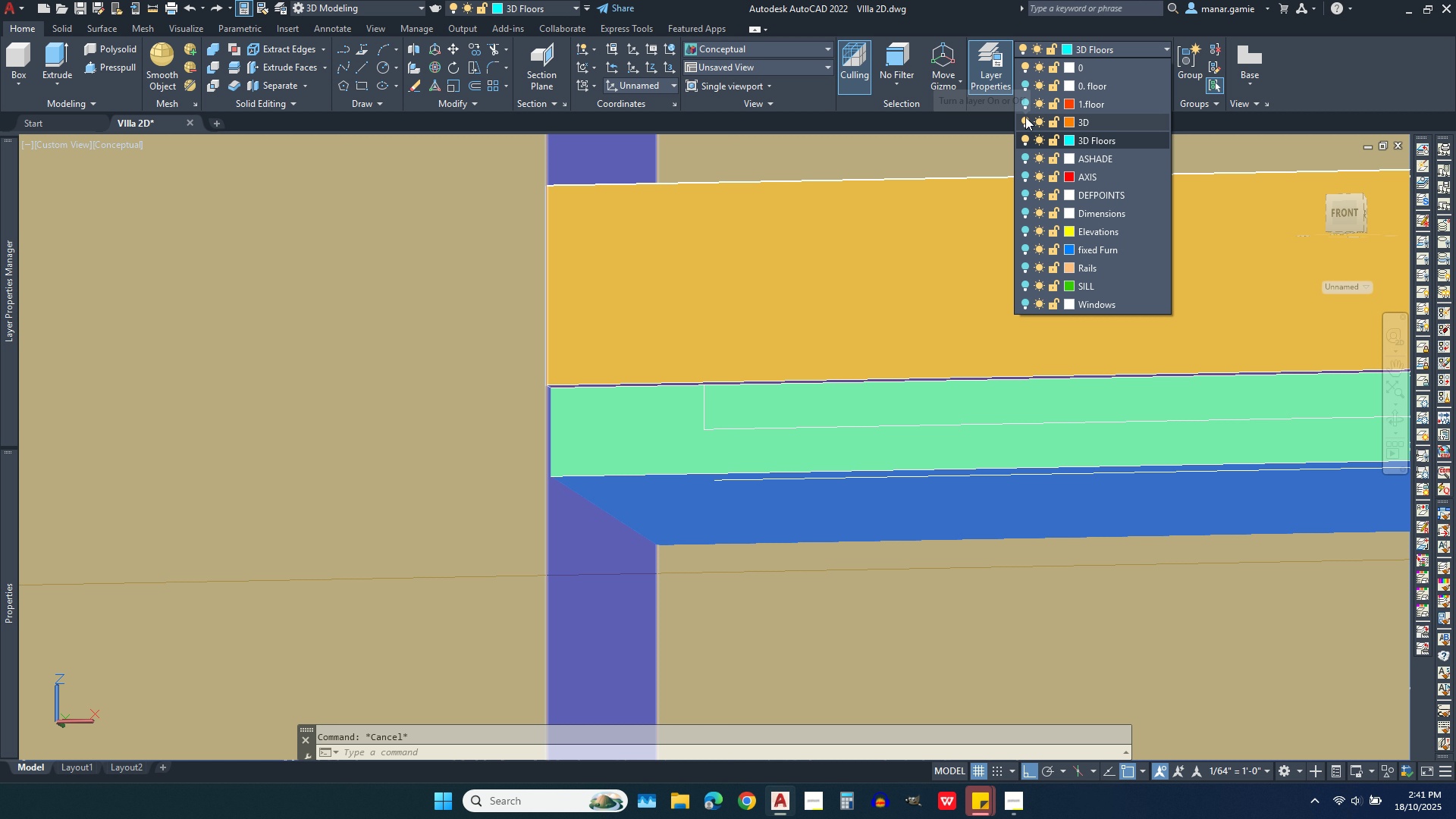 
left_click([1025, 117])
 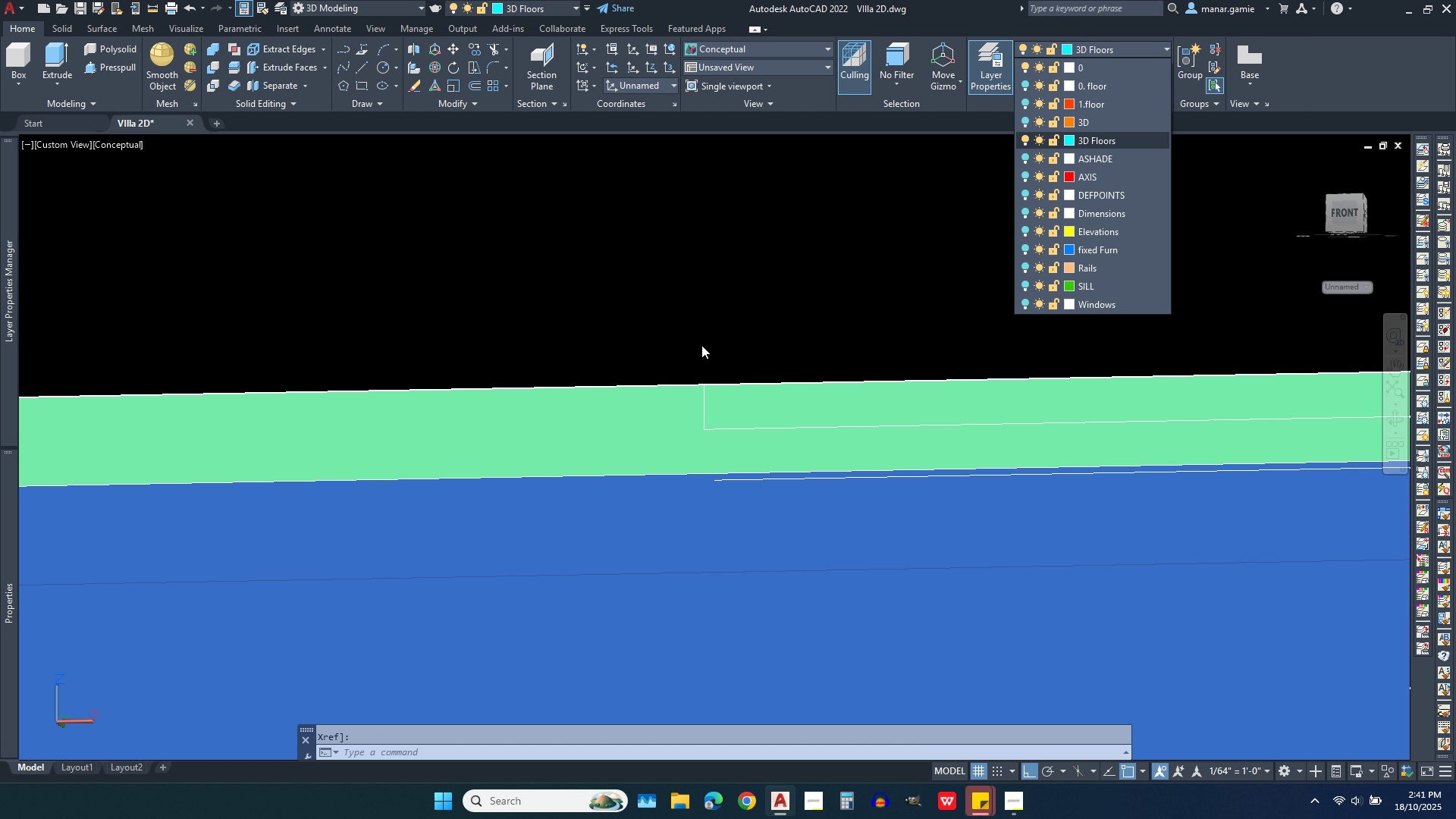 
key(Escape)
 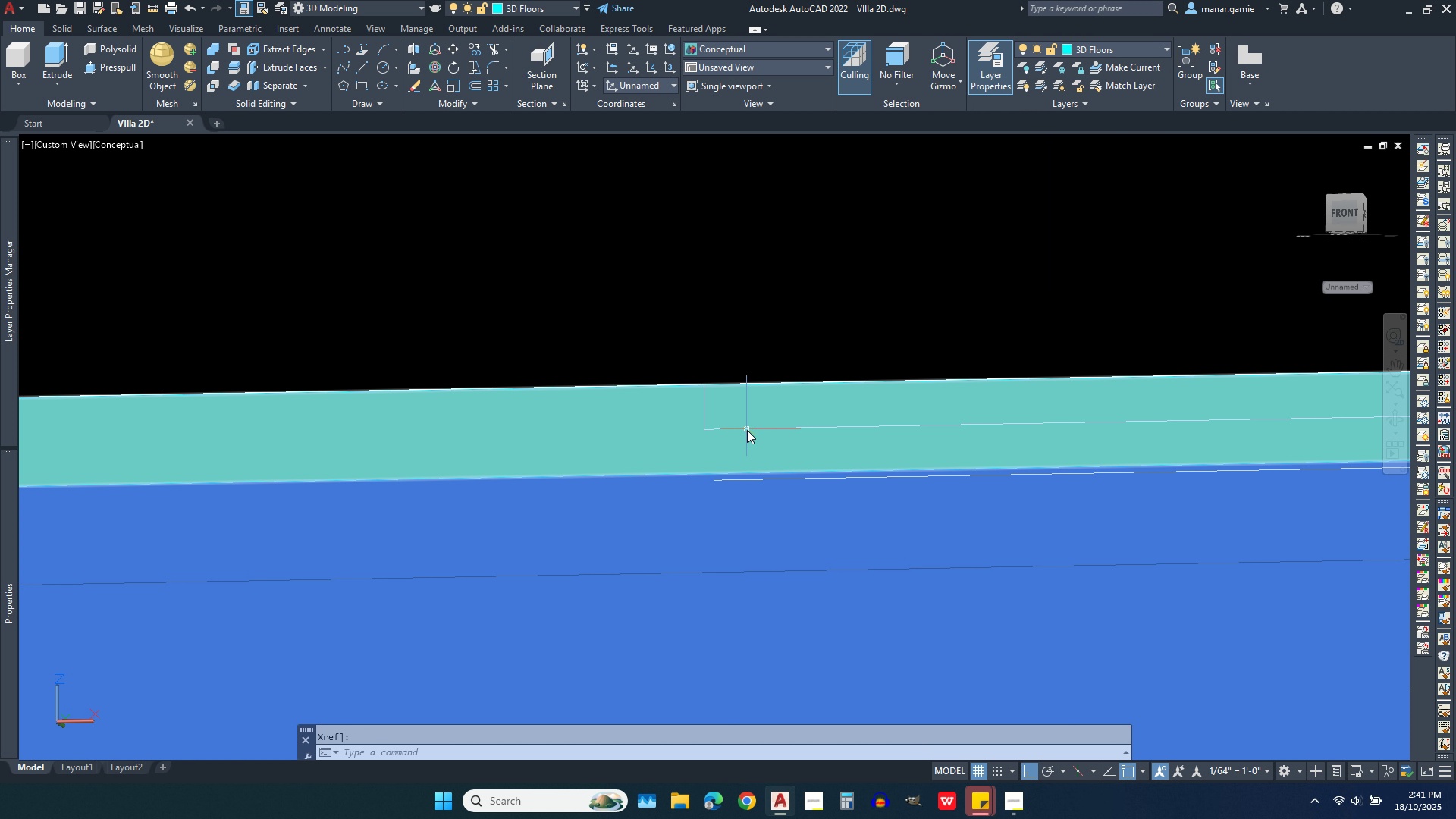 
scroll: coordinate [563, 316], scroll_direction: down, amount: 3.0
 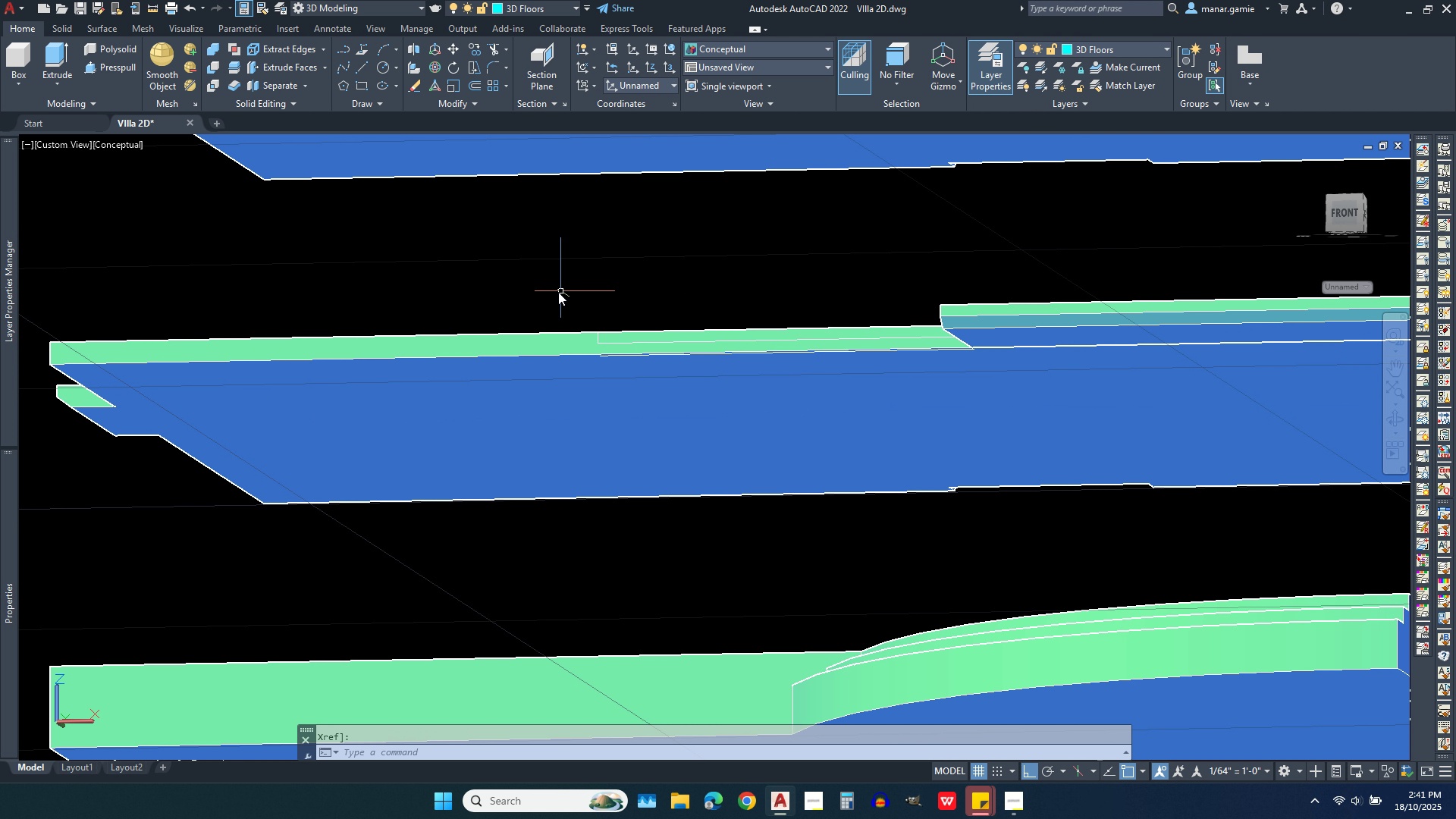 
left_click([558, 292])
 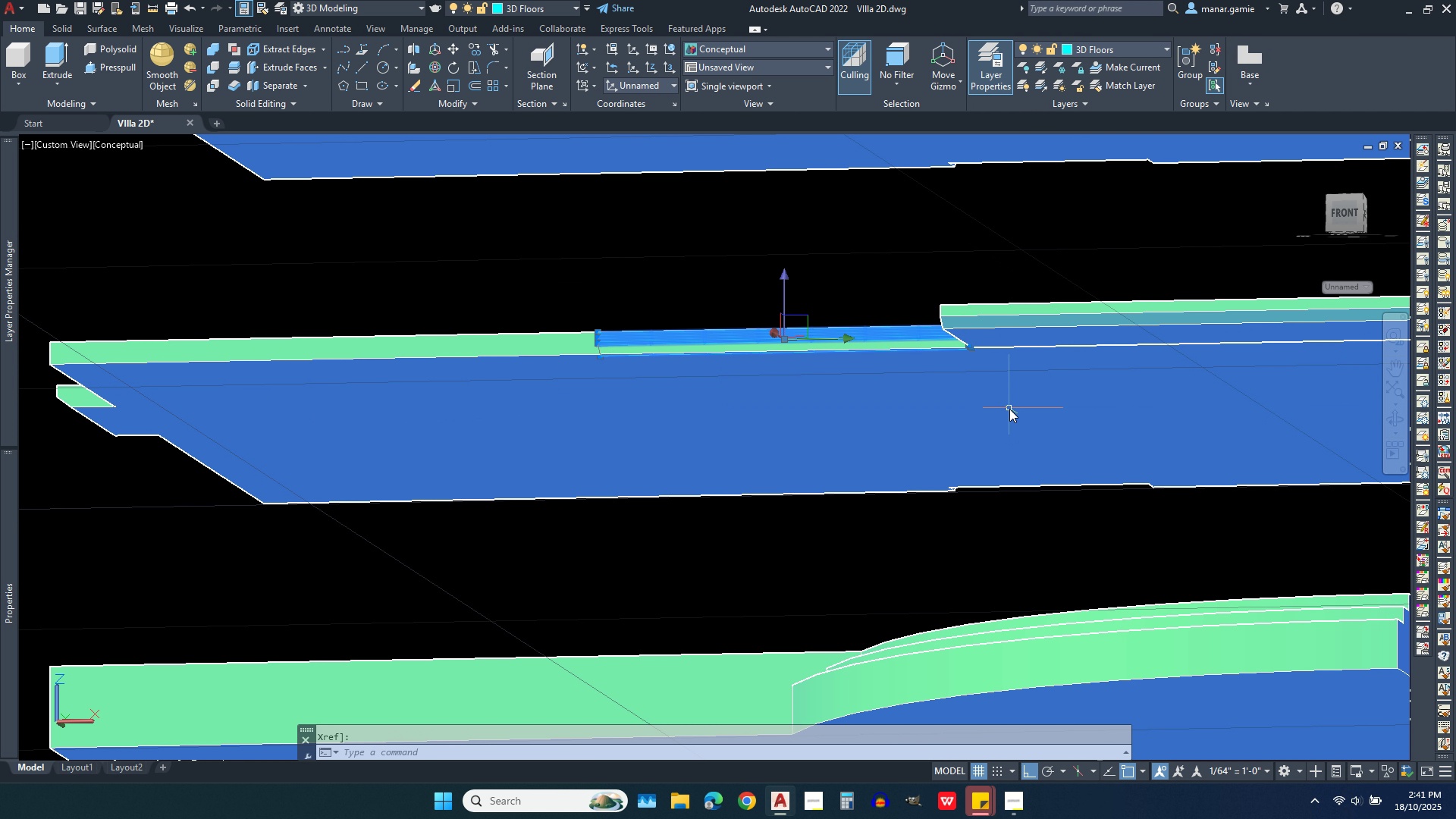 
left_click([1009, 409])
 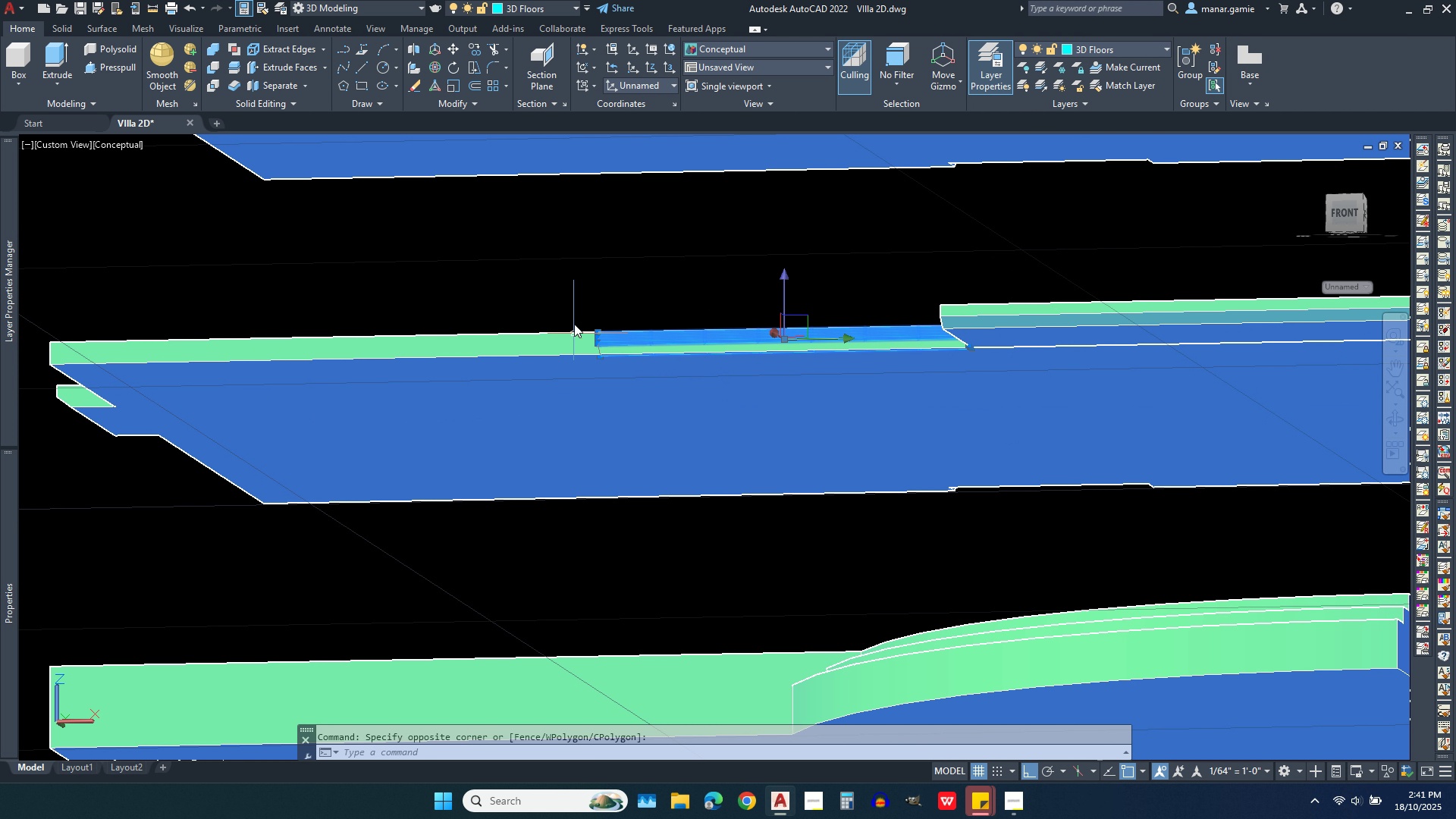 
scroll: coordinate [574, 308], scroll_direction: up, amount: 4.0
 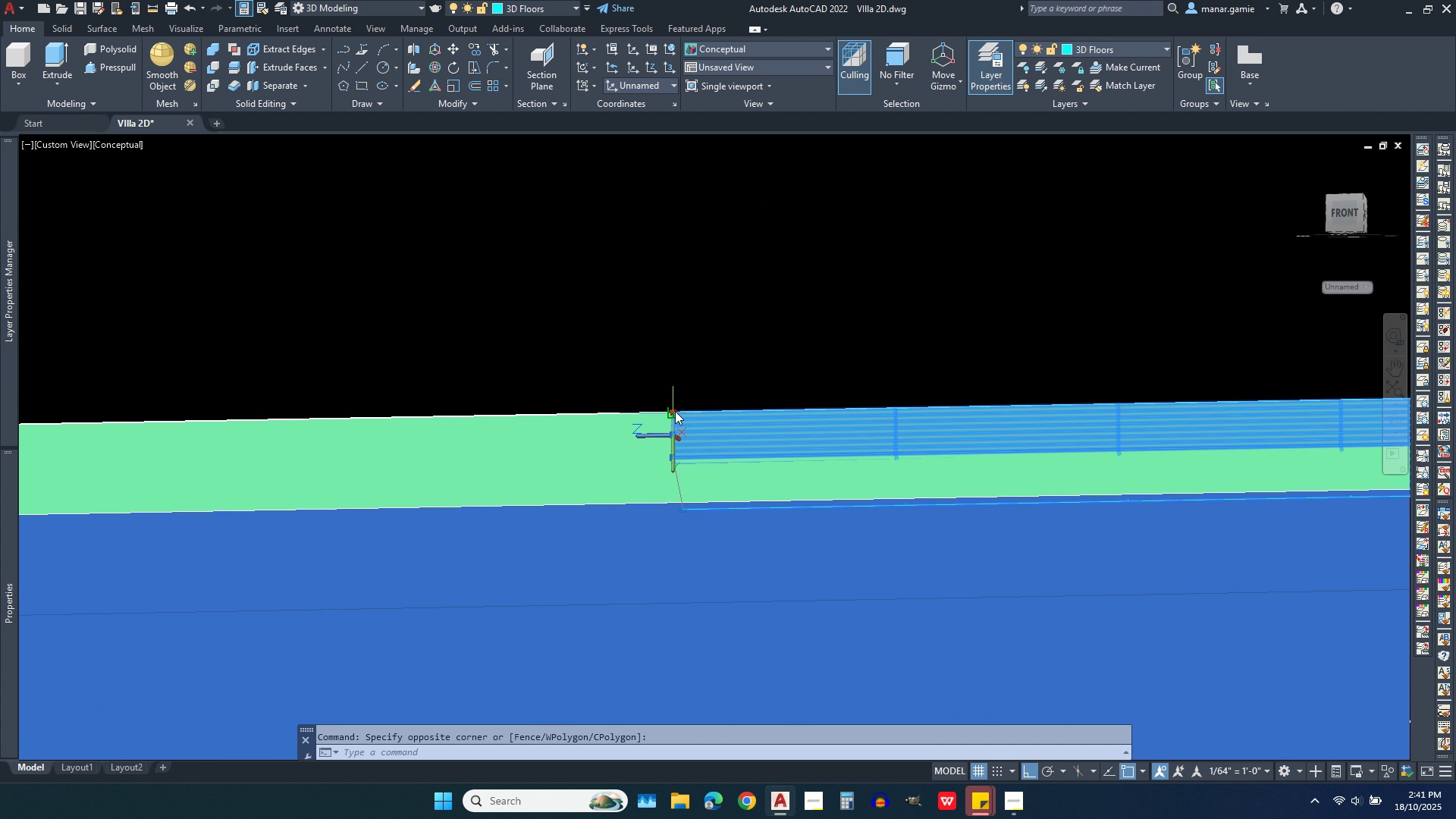 
left_click([675, 411])
 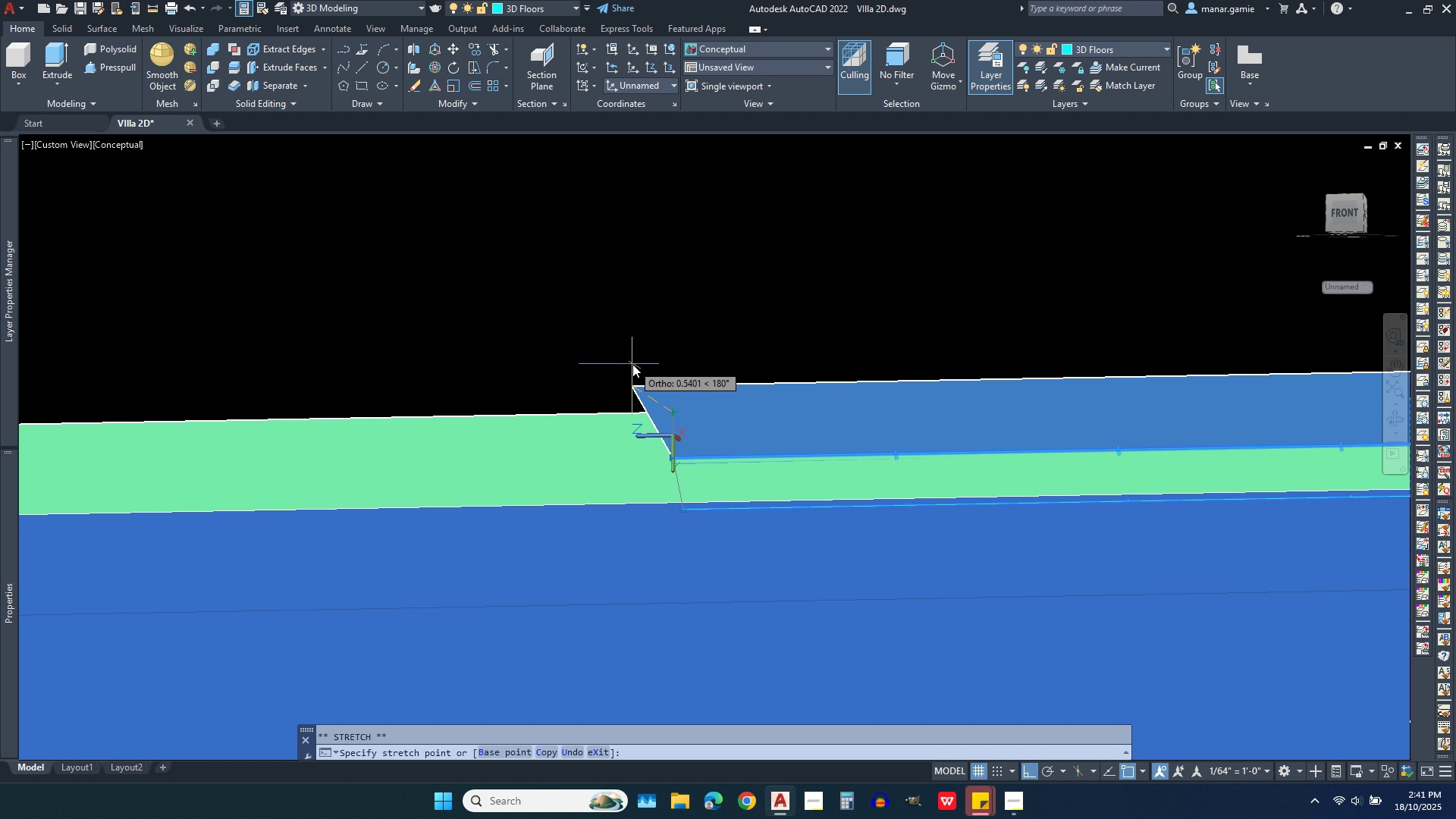 
key(Escape)
 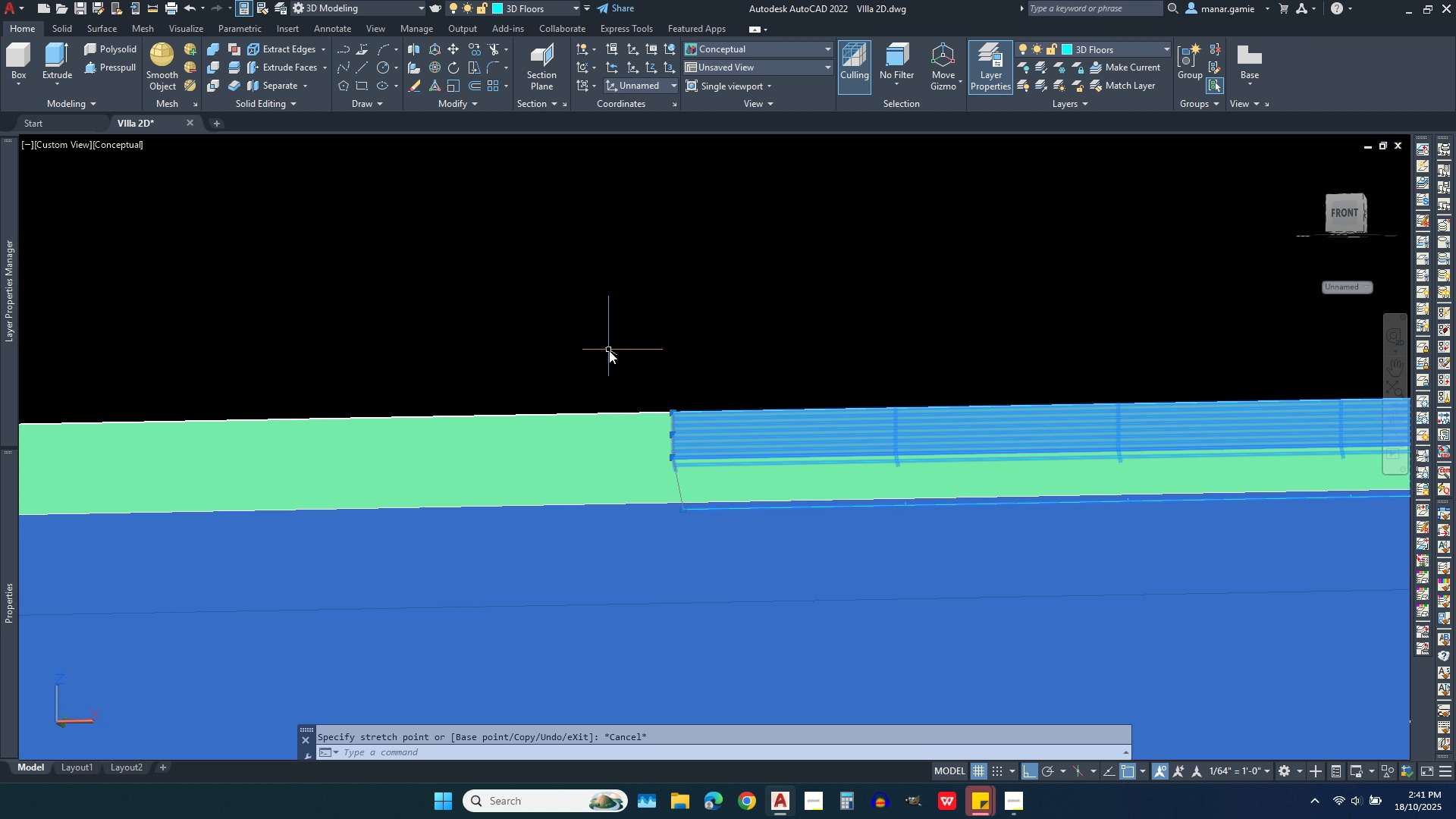 
left_click([609, 350])
 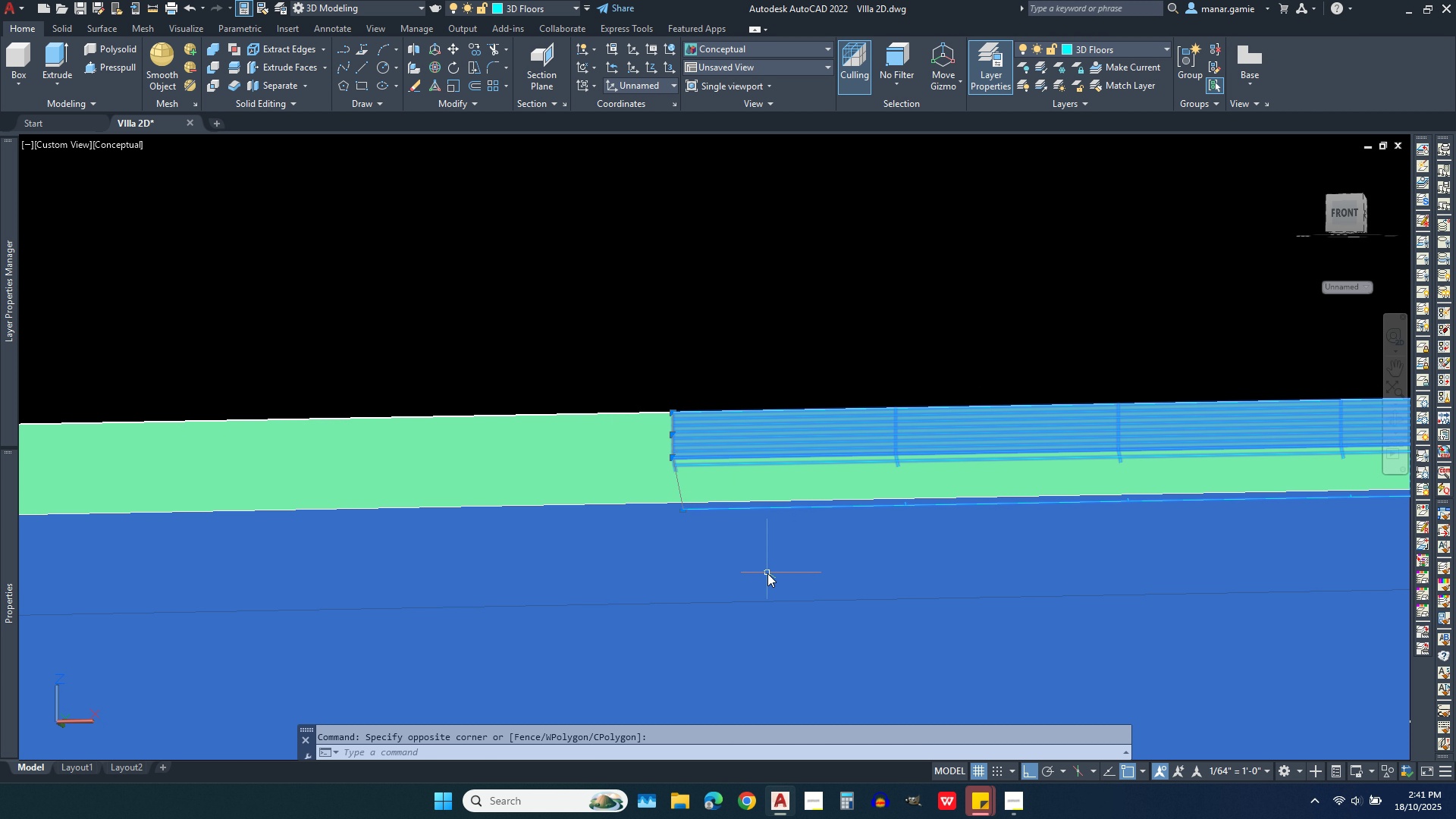 
left_click([767, 573])
 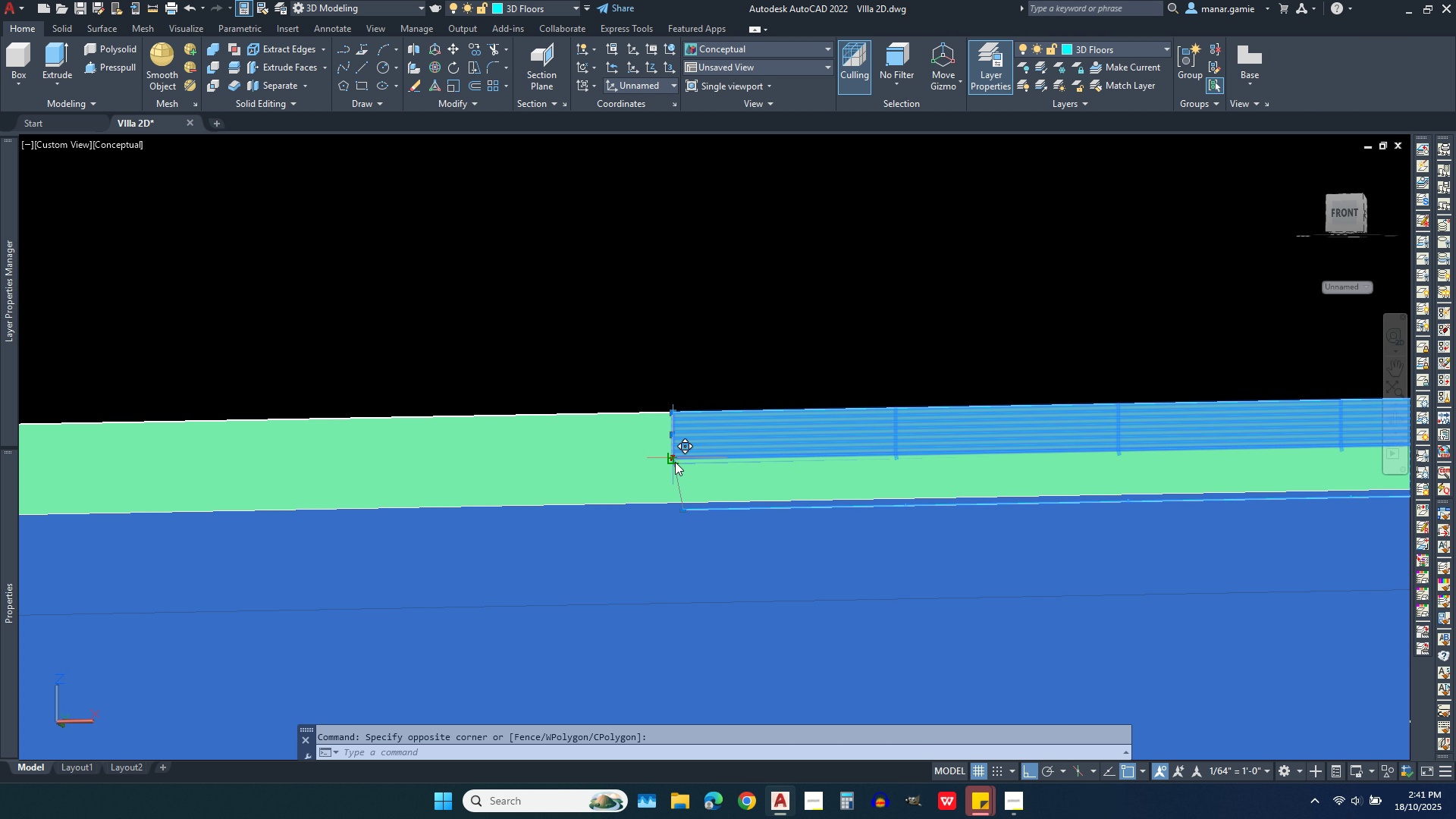 
left_click([675, 462])
 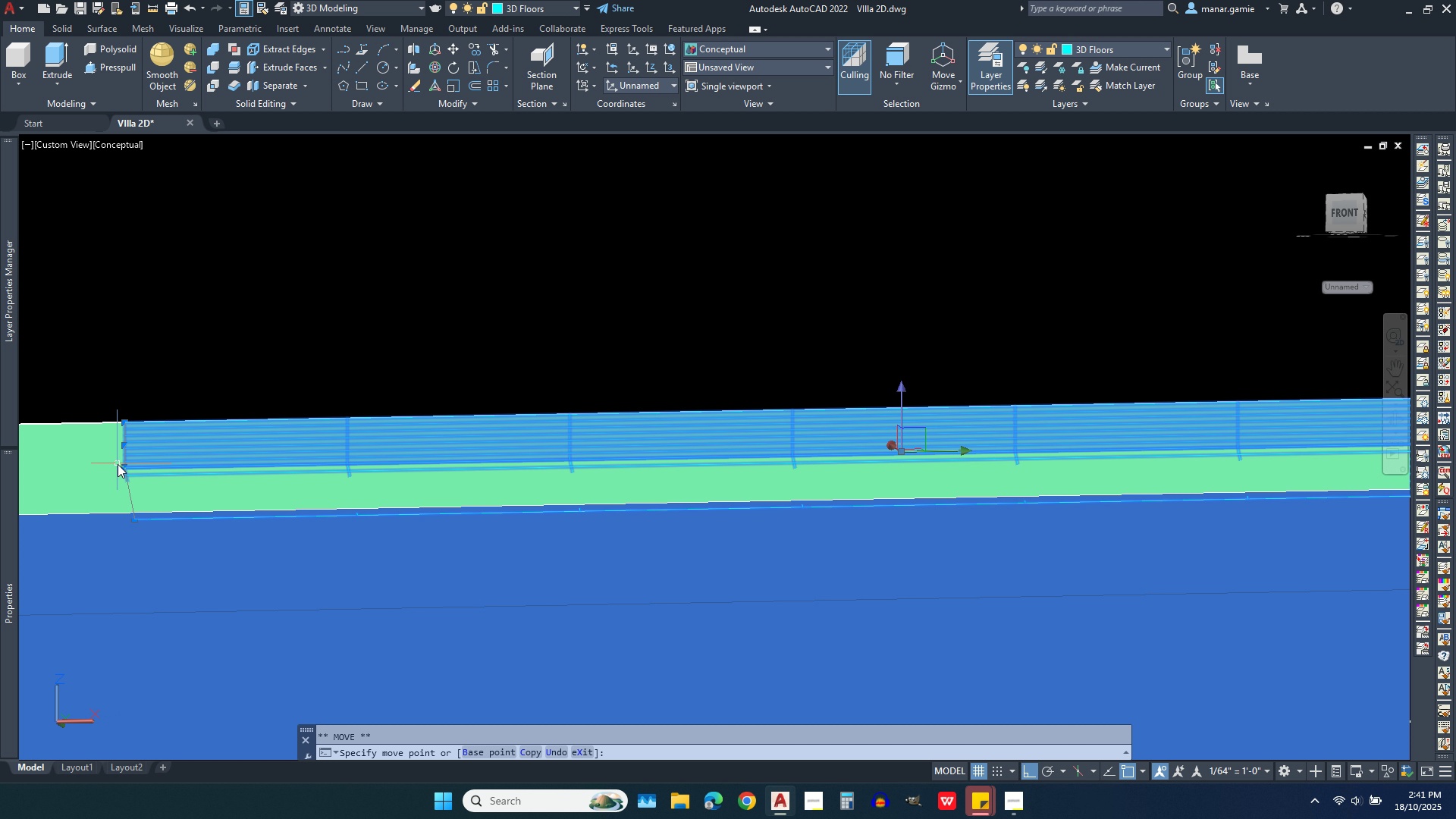 
left_click([118, 464])
 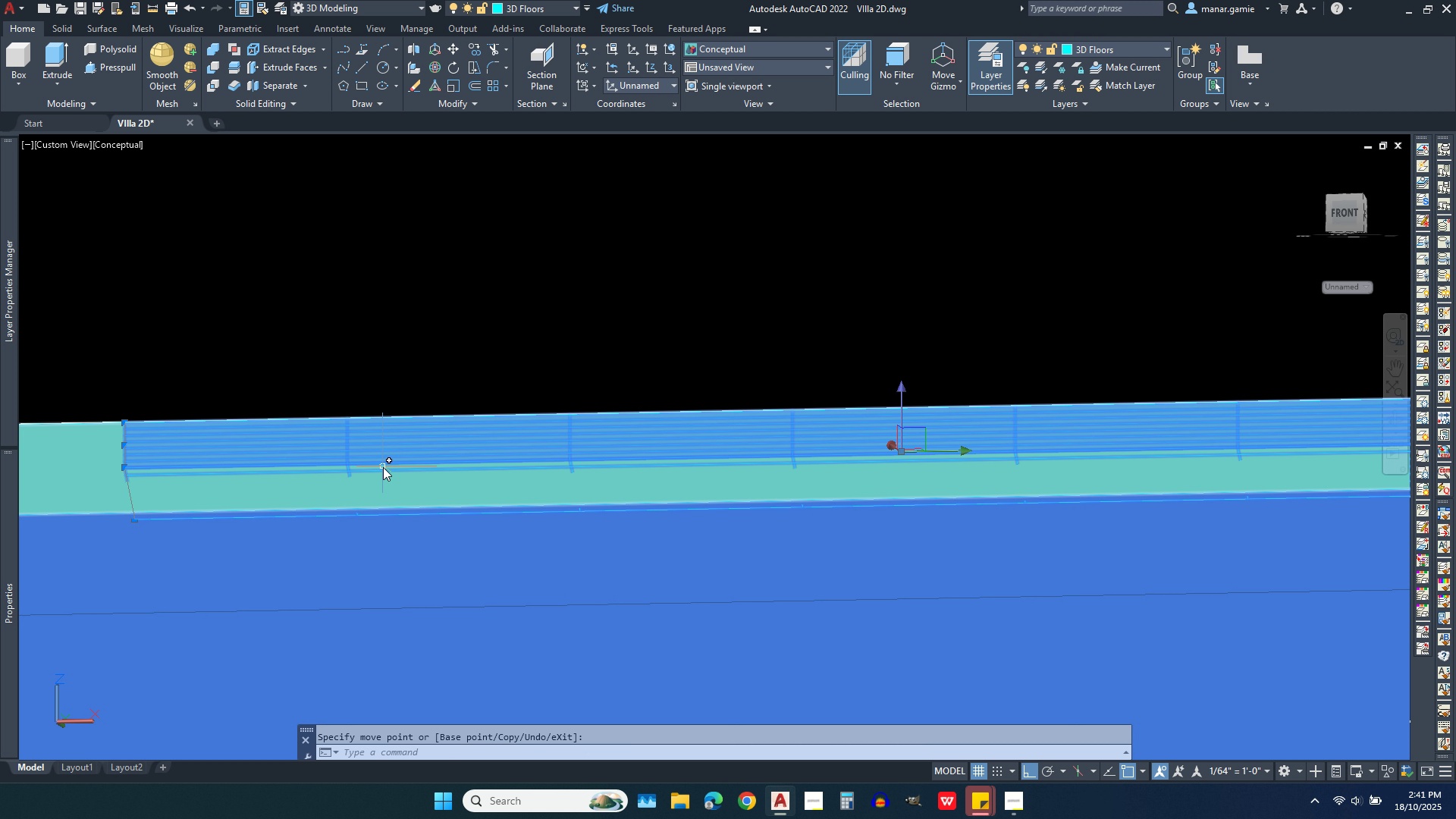 
scroll: coordinate [781, 507], scroll_direction: down, amount: 3.0
 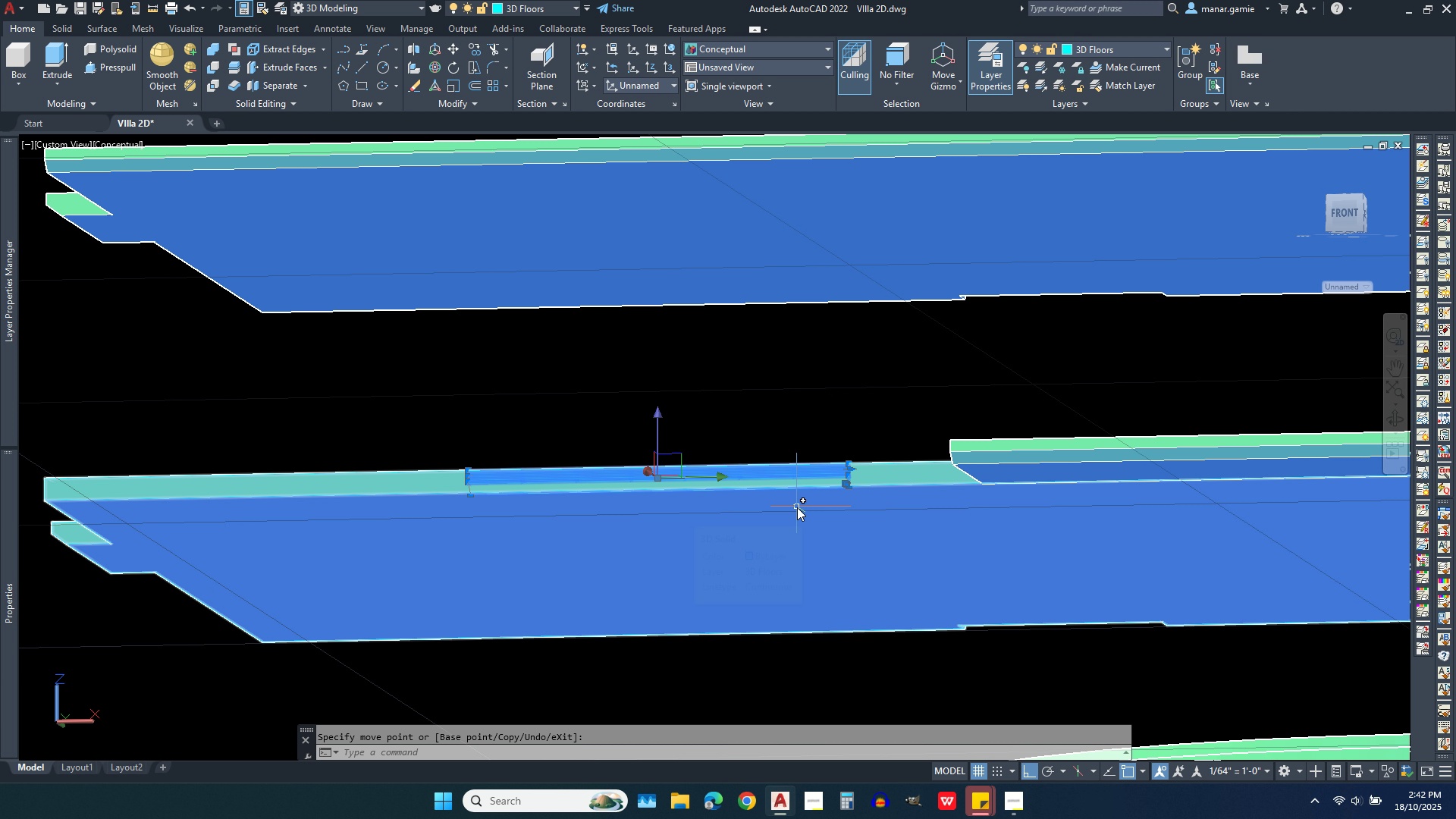 
key(Escape)
 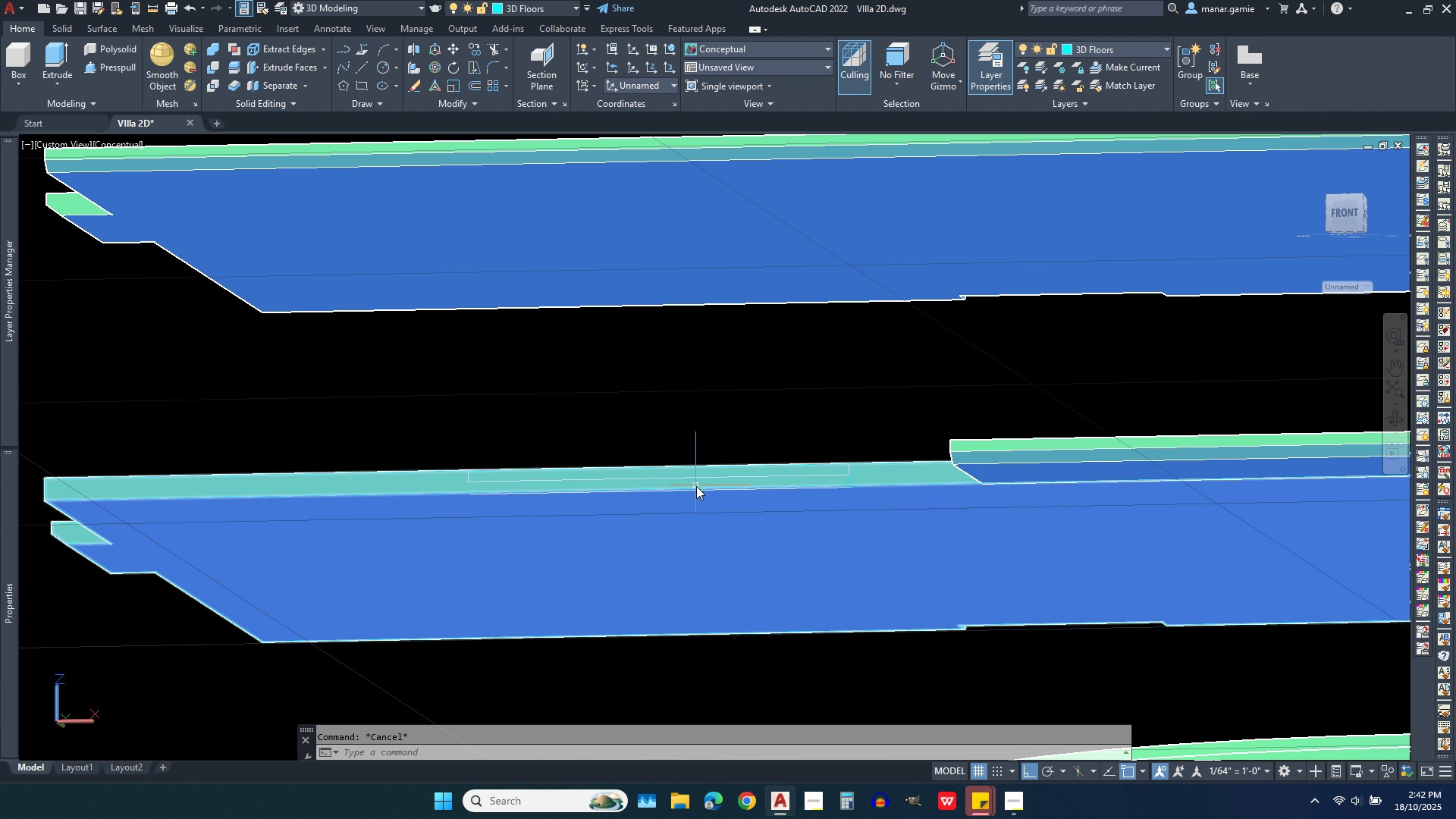 
scroll: coordinate [850, 501], scroll_direction: up, amount: 2.0
 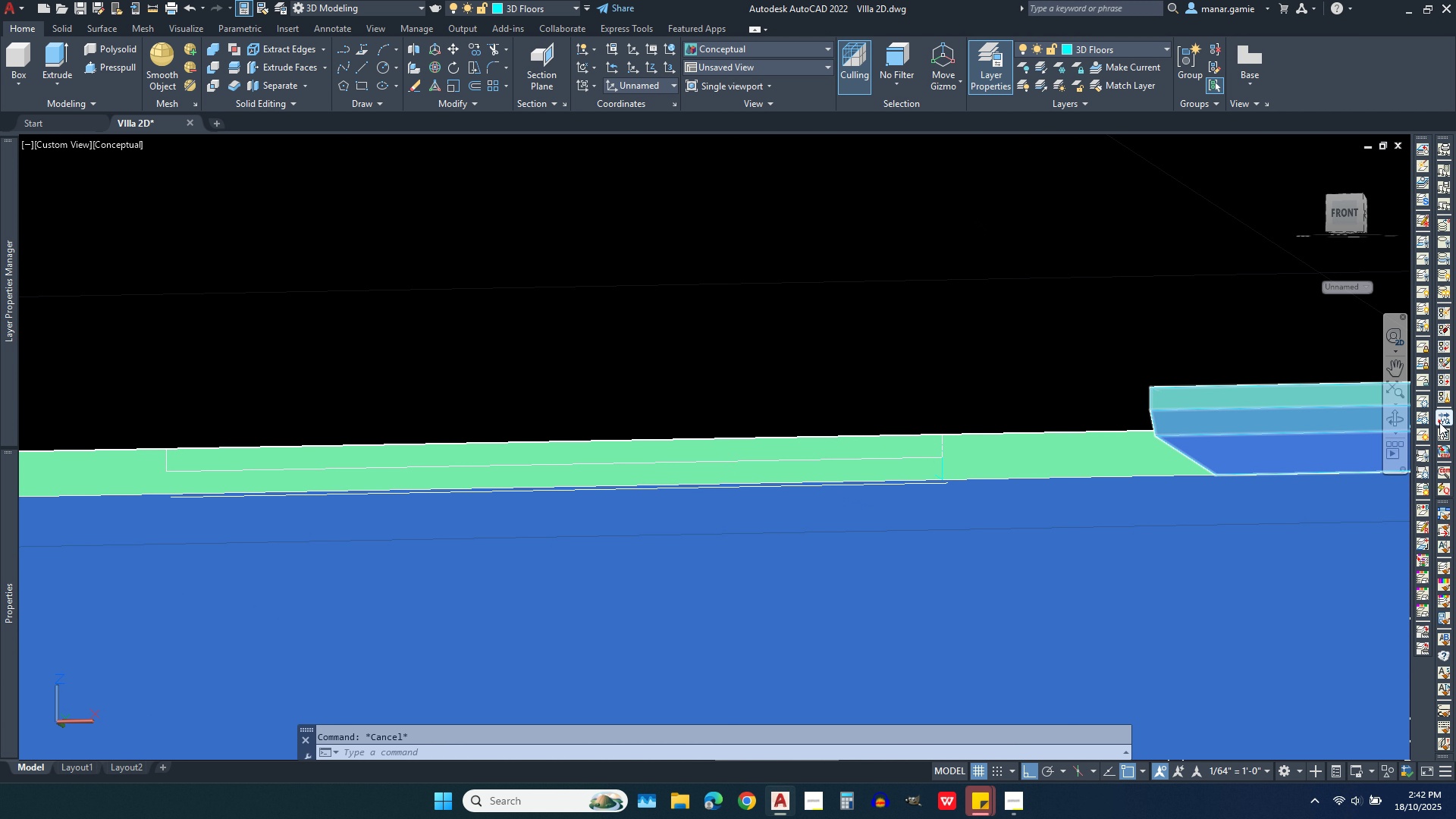 
left_click([1389, 417])
 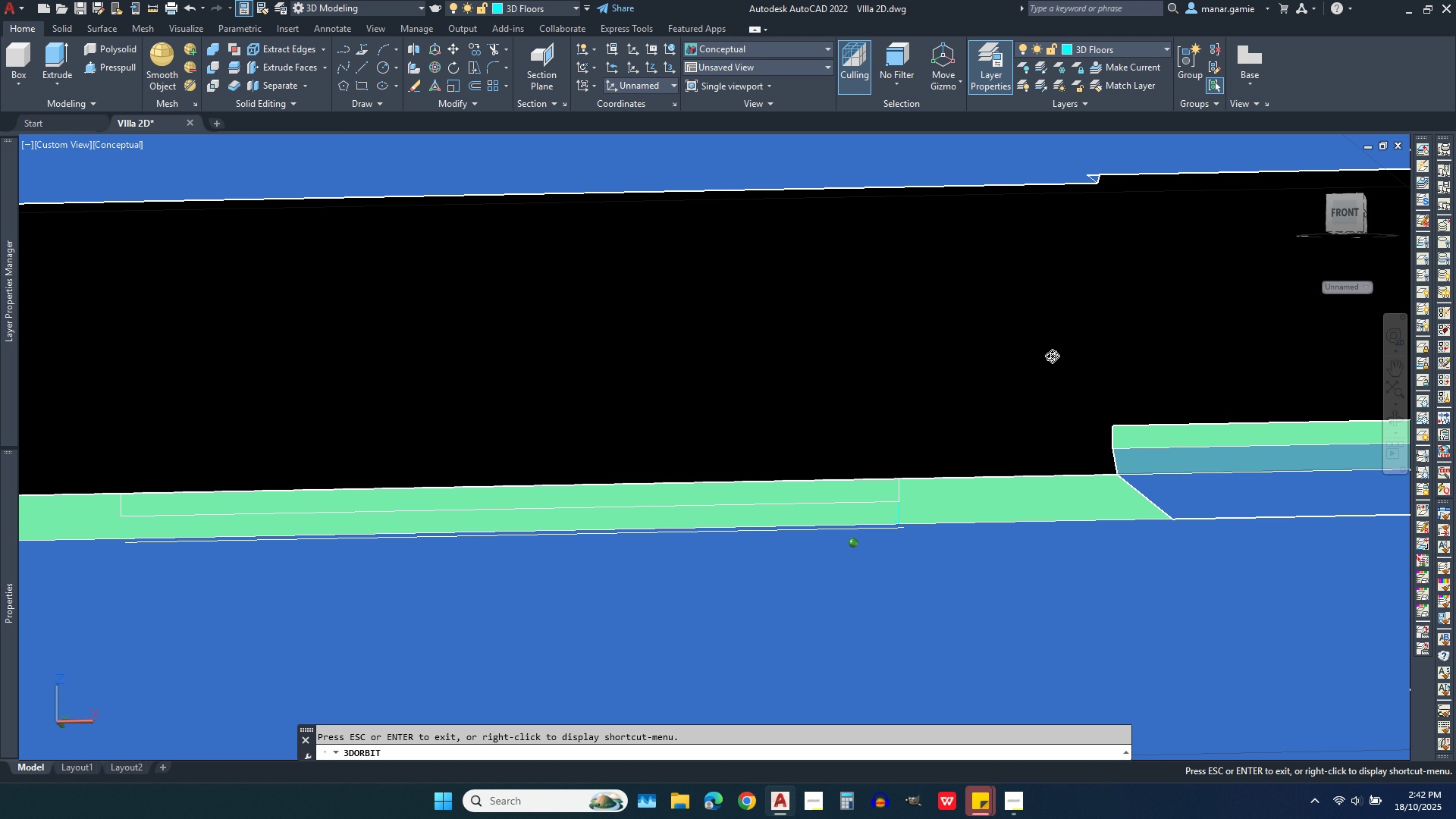 
left_click_drag(start_coordinate=[1050, 361], to_coordinate=[1068, 345])
 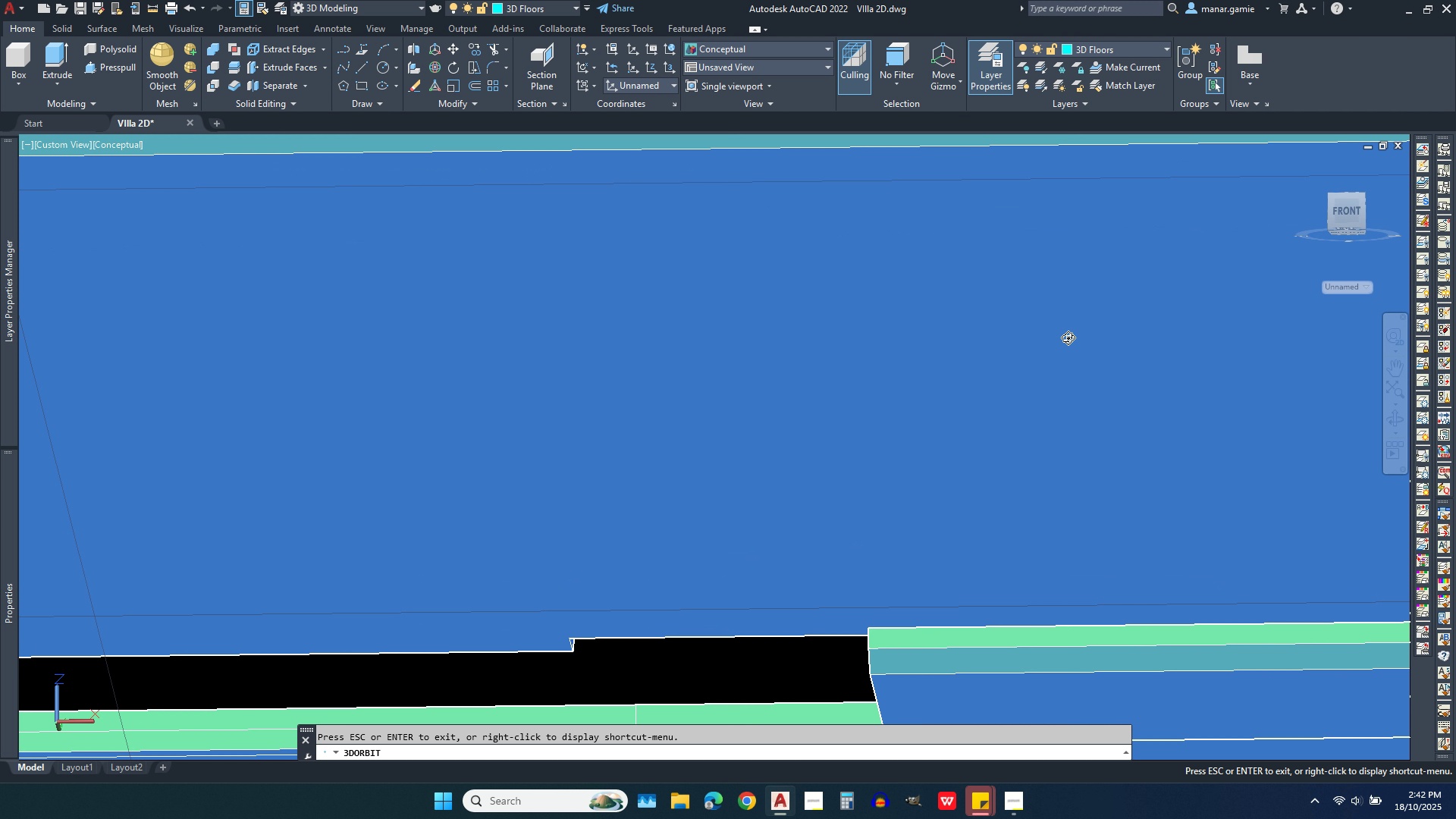 
scroll: coordinate [1068, 337], scroll_direction: down, amount: 7.0
 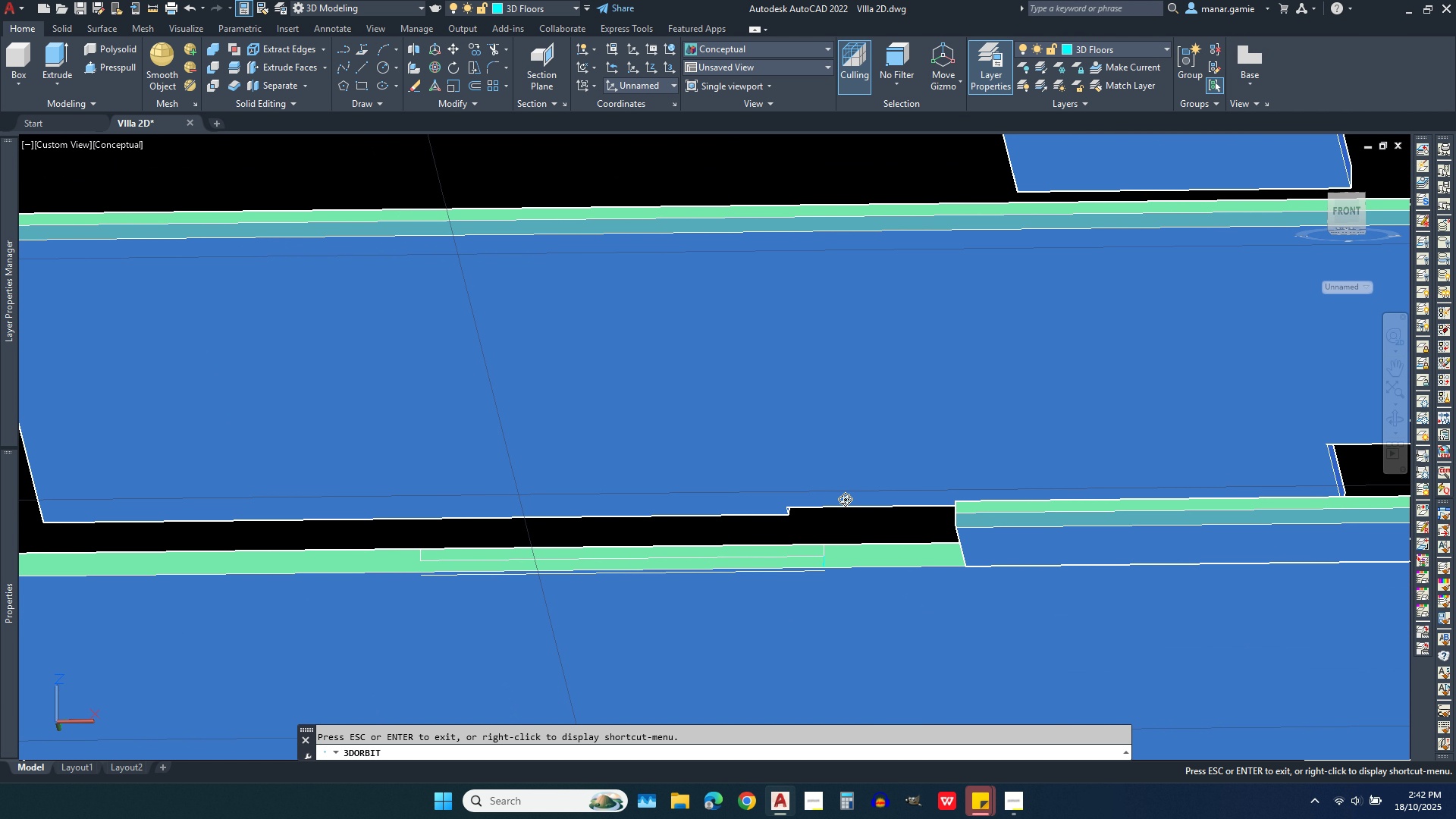 
left_click_drag(start_coordinate=[839, 504], to_coordinate=[795, 504])
 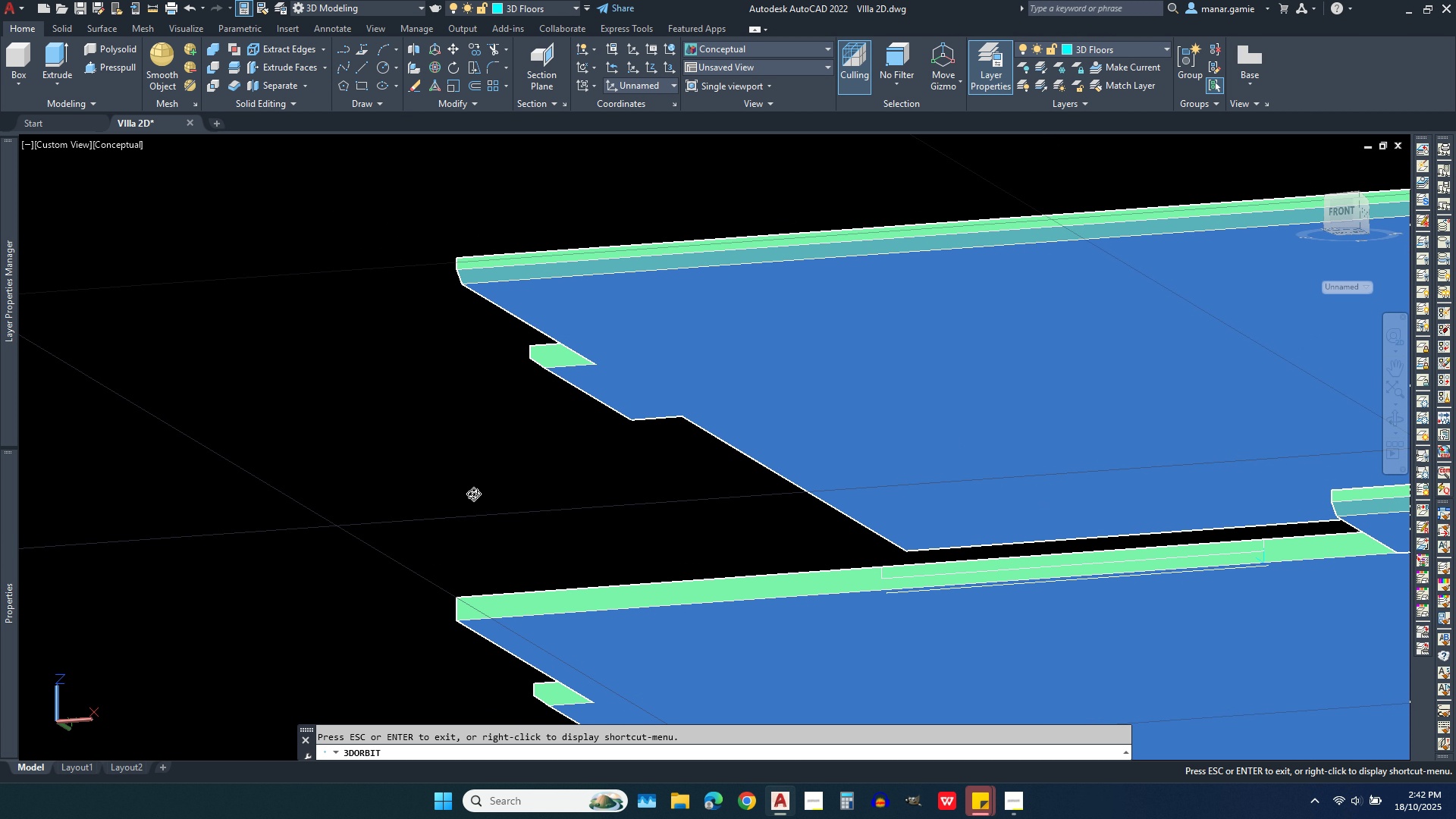 
scroll: coordinate [466, 494], scroll_direction: down, amount: 4.0
 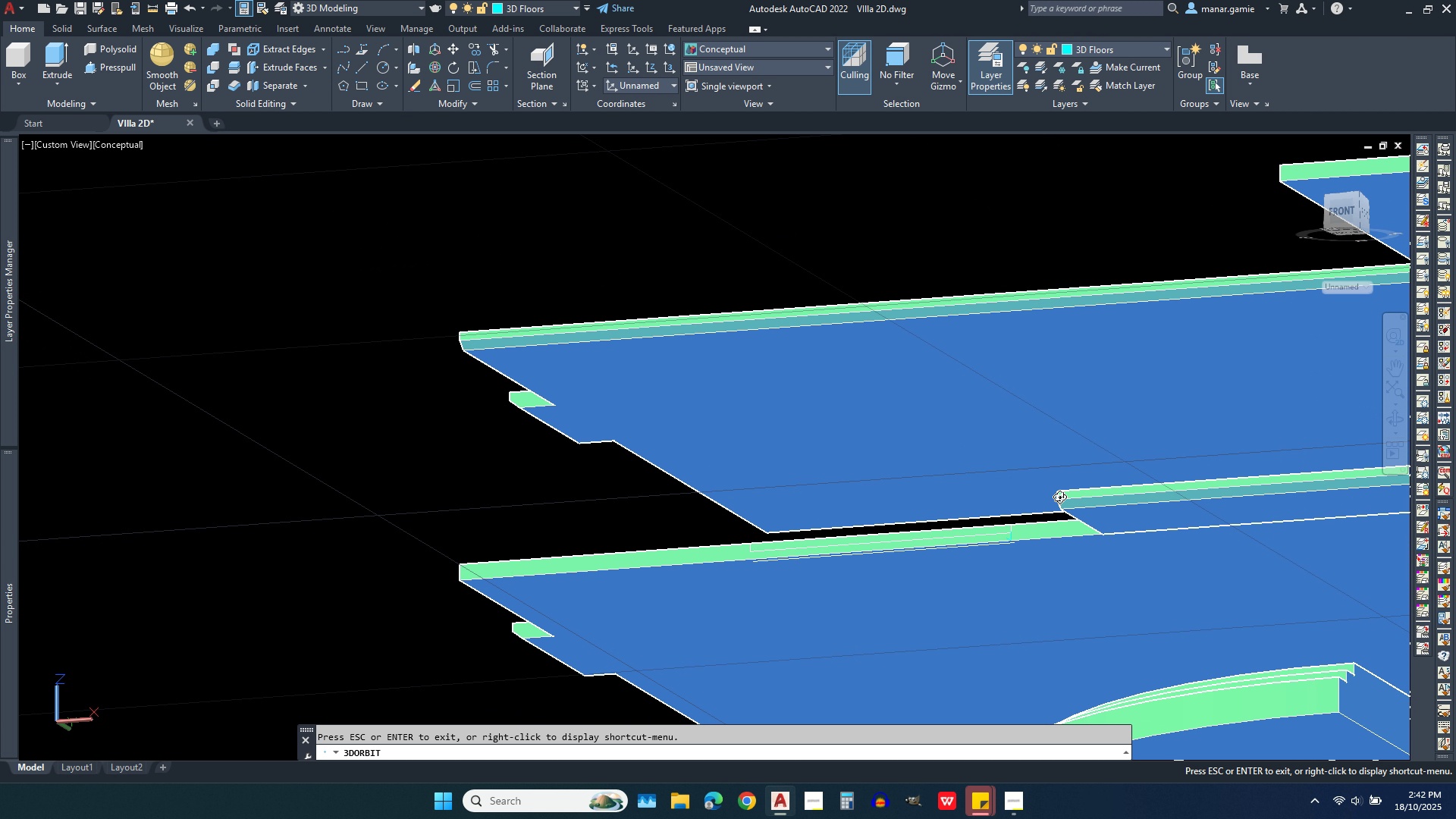 
scroll: coordinate [1070, 517], scroll_direction: up, amount: 8.0
 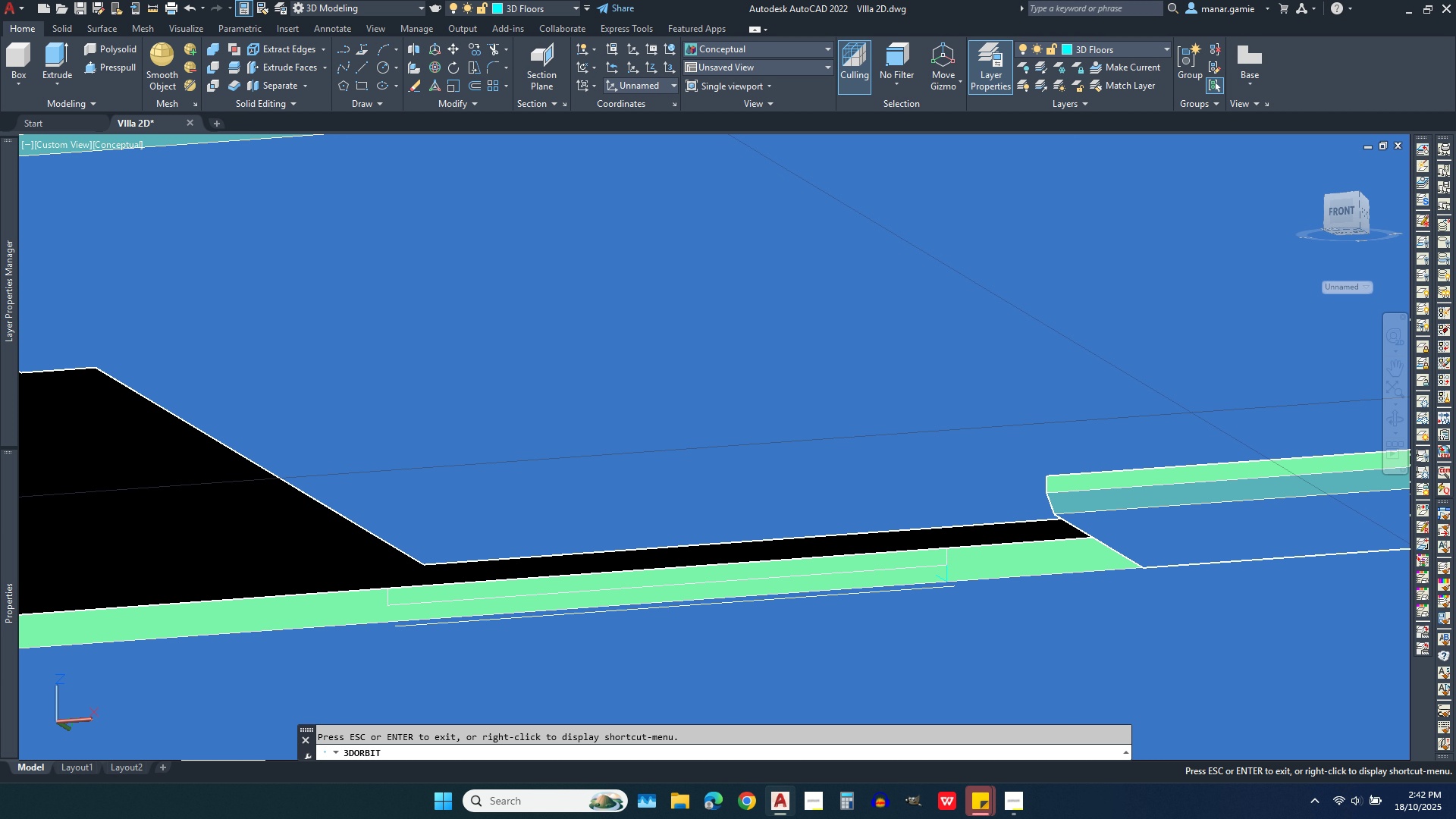 
key(Escape)
 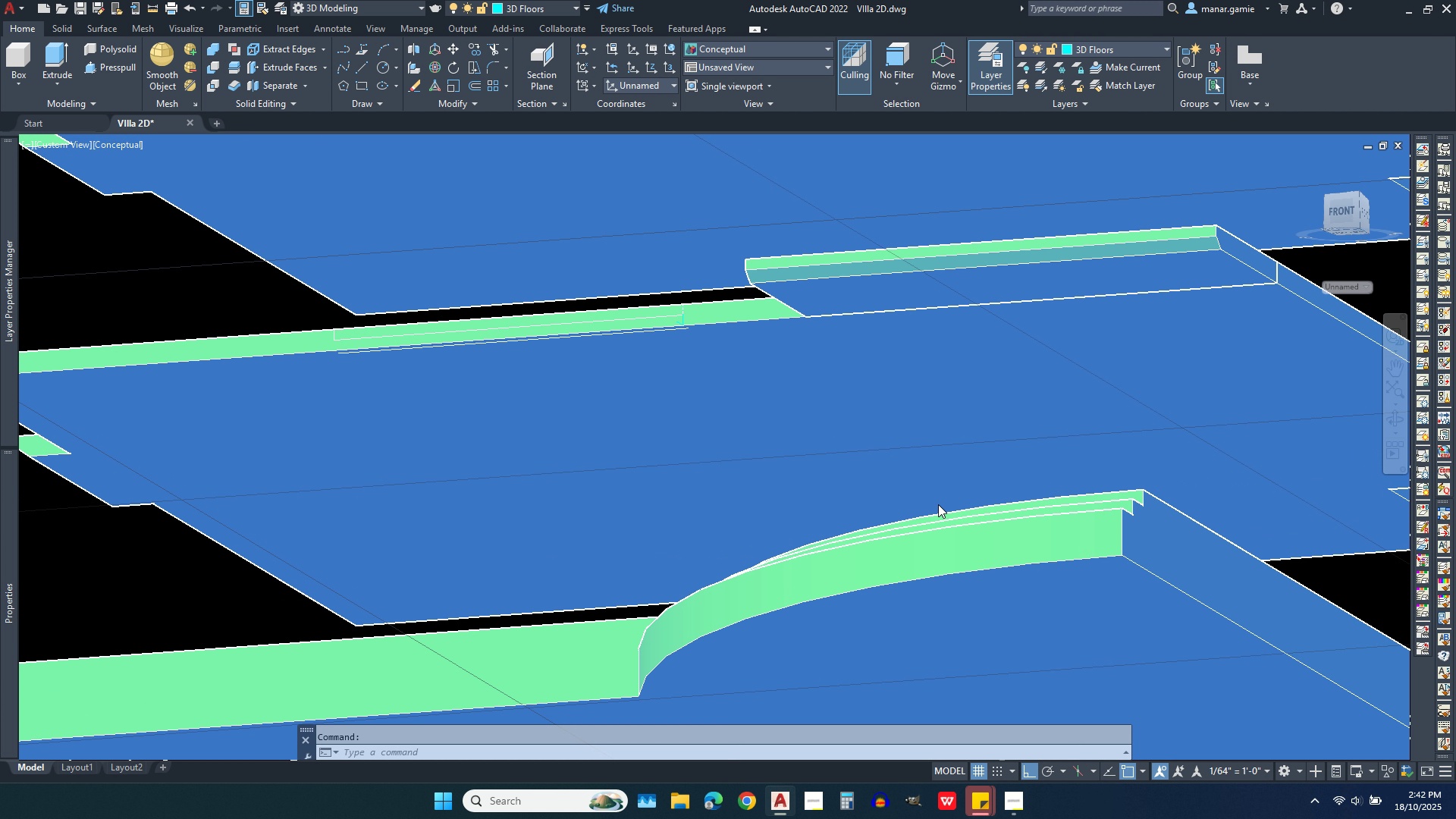 
scroll: coordinate [938, 504], scroll_direction: down, amount: 2.0
 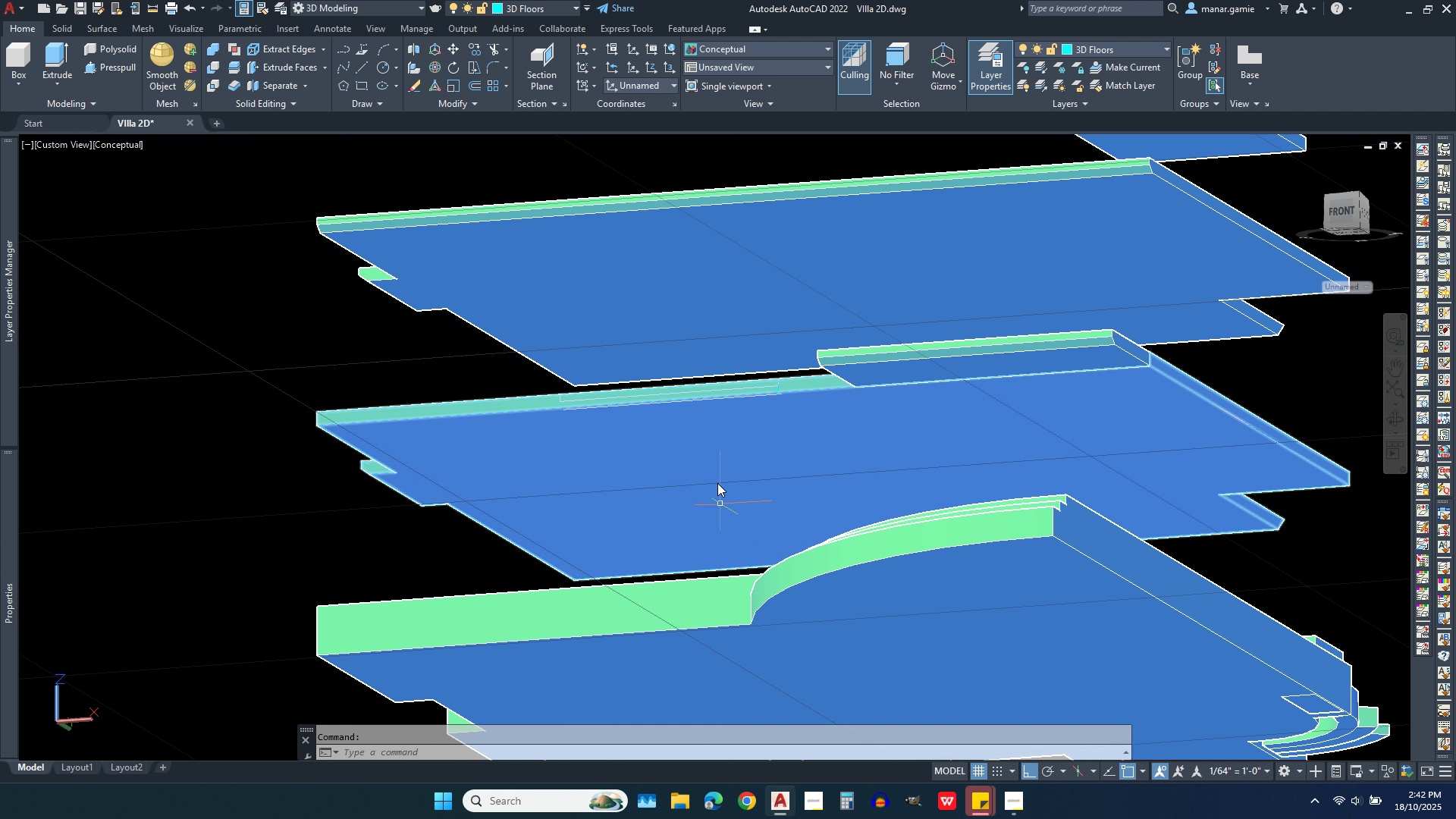 
scroll: coordinate [765, 379], scroll_direction: up, amount: 6.0
 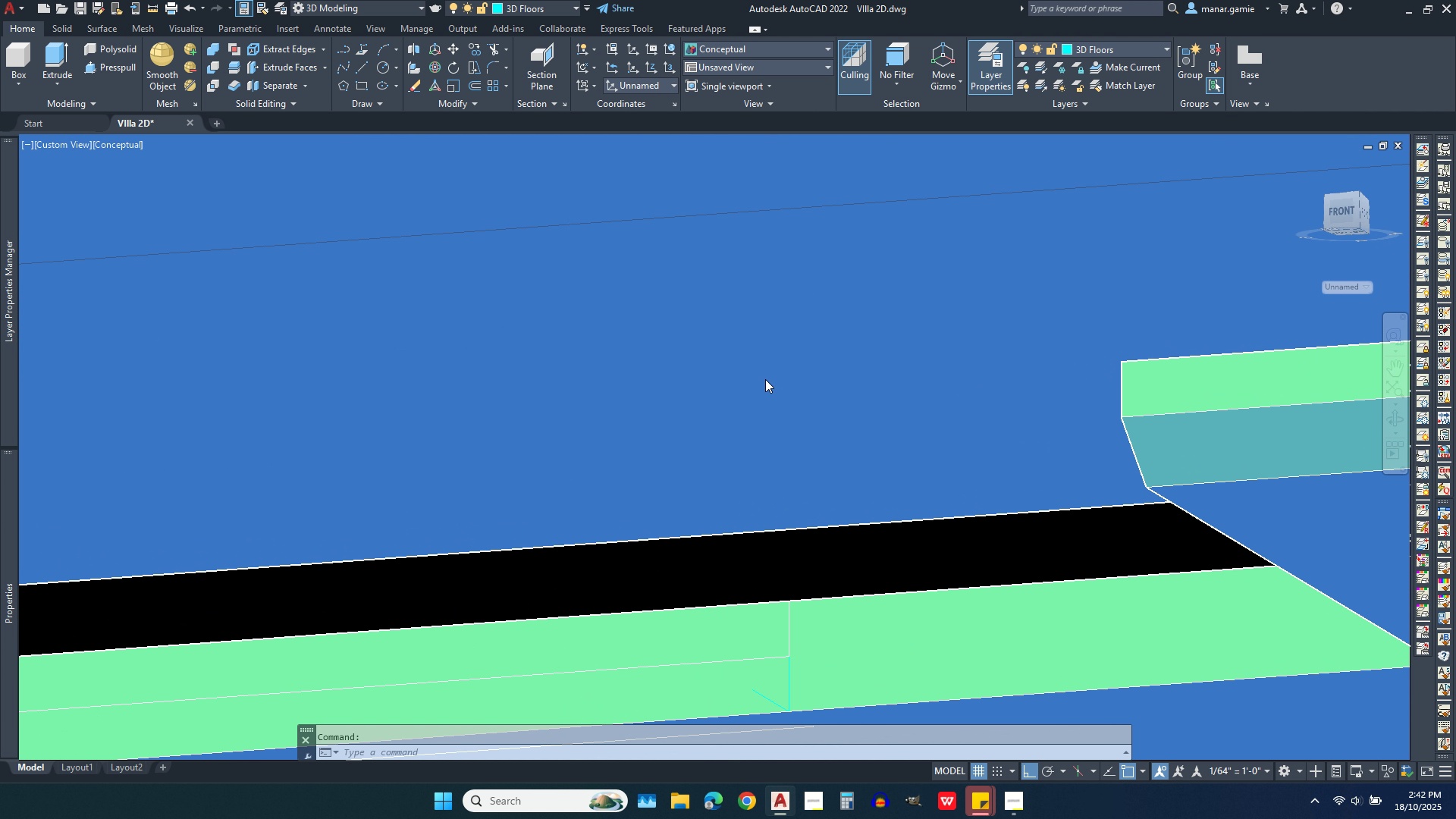 
scroll: coordinate [765, 379], scroll_direction: down, amount: 1.0
 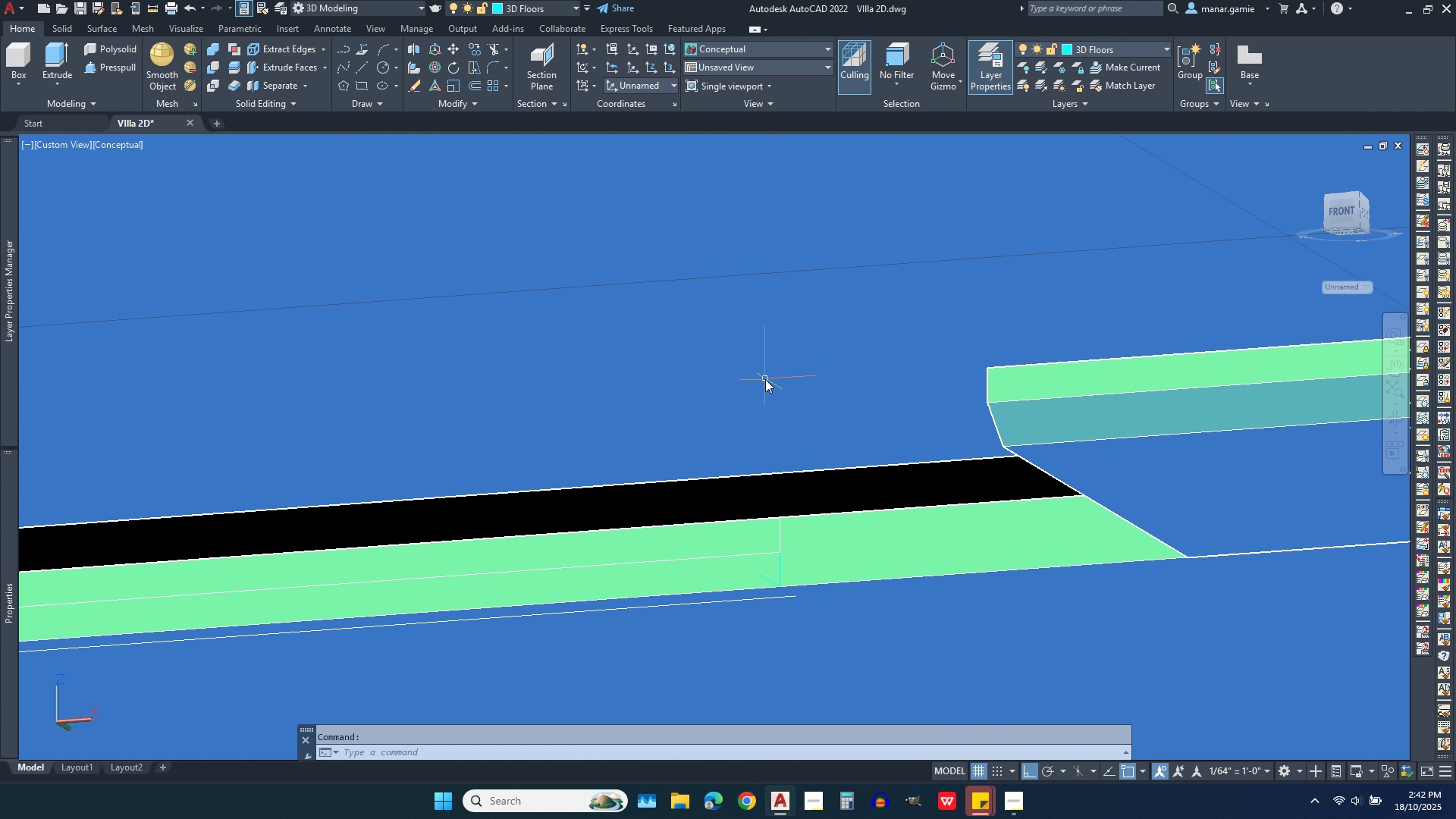 
key(Escape)
 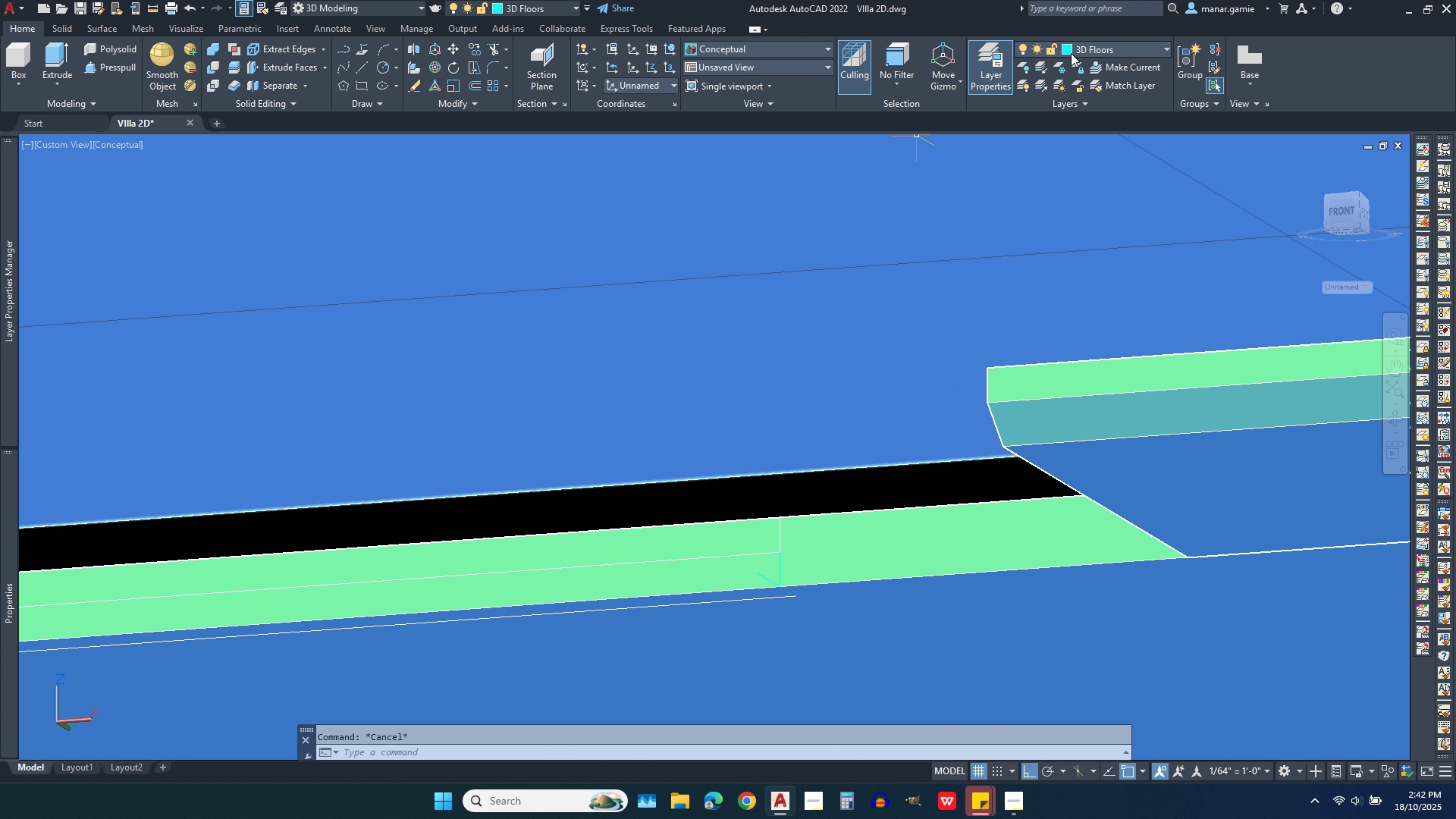 
wait(5.24)
 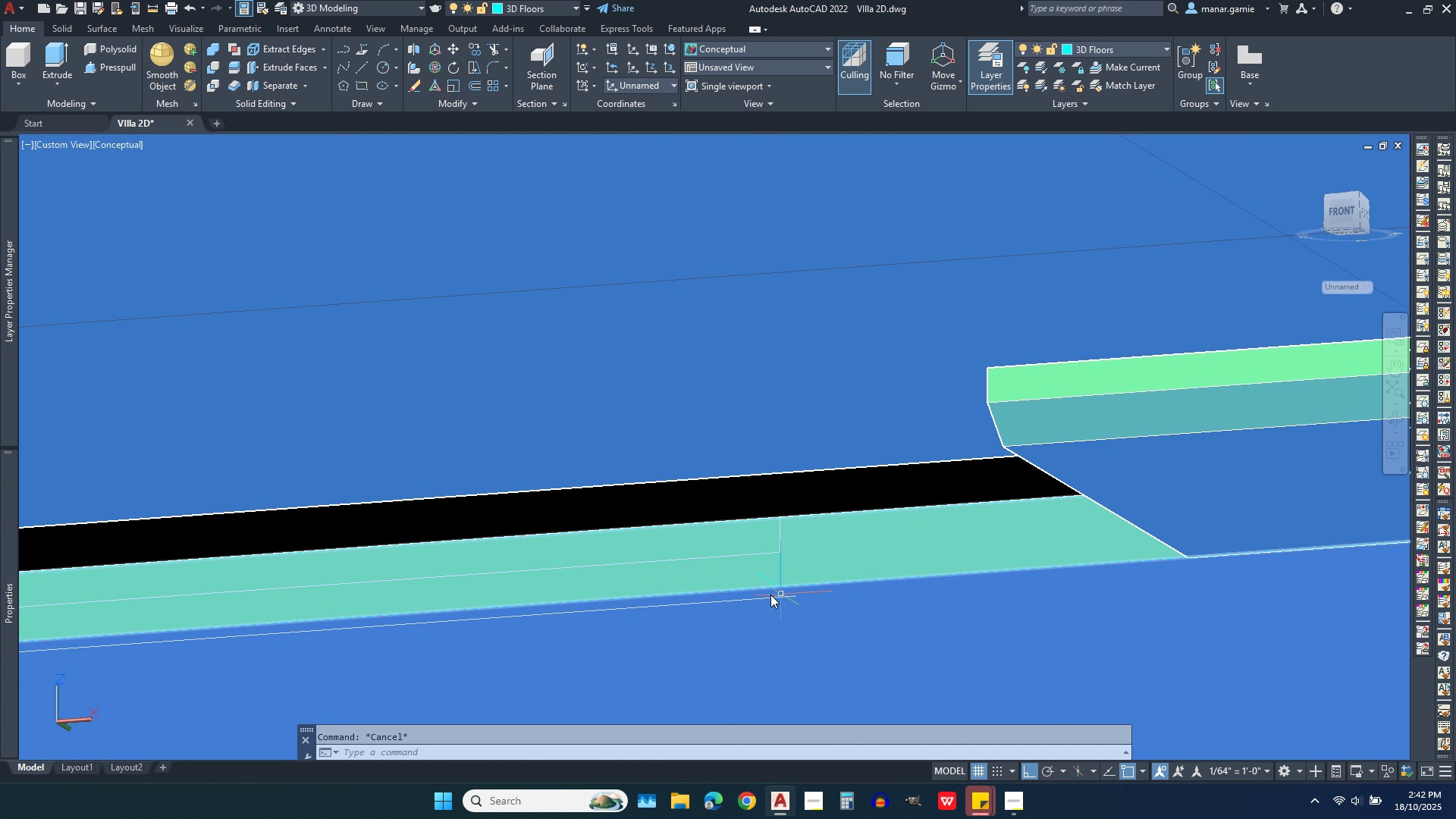 
left_click([779, 46])
 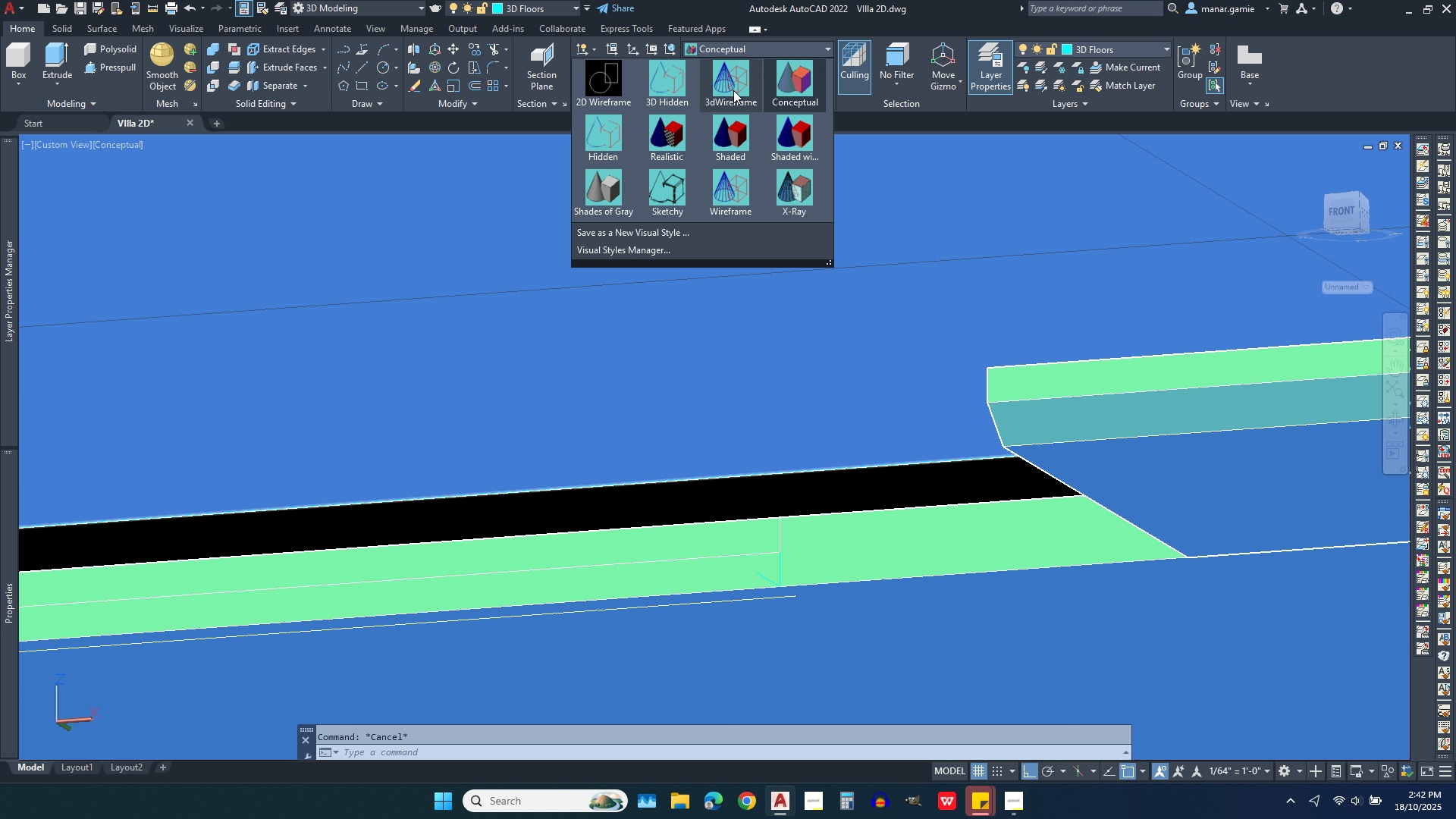 
left_click([733, 90])
 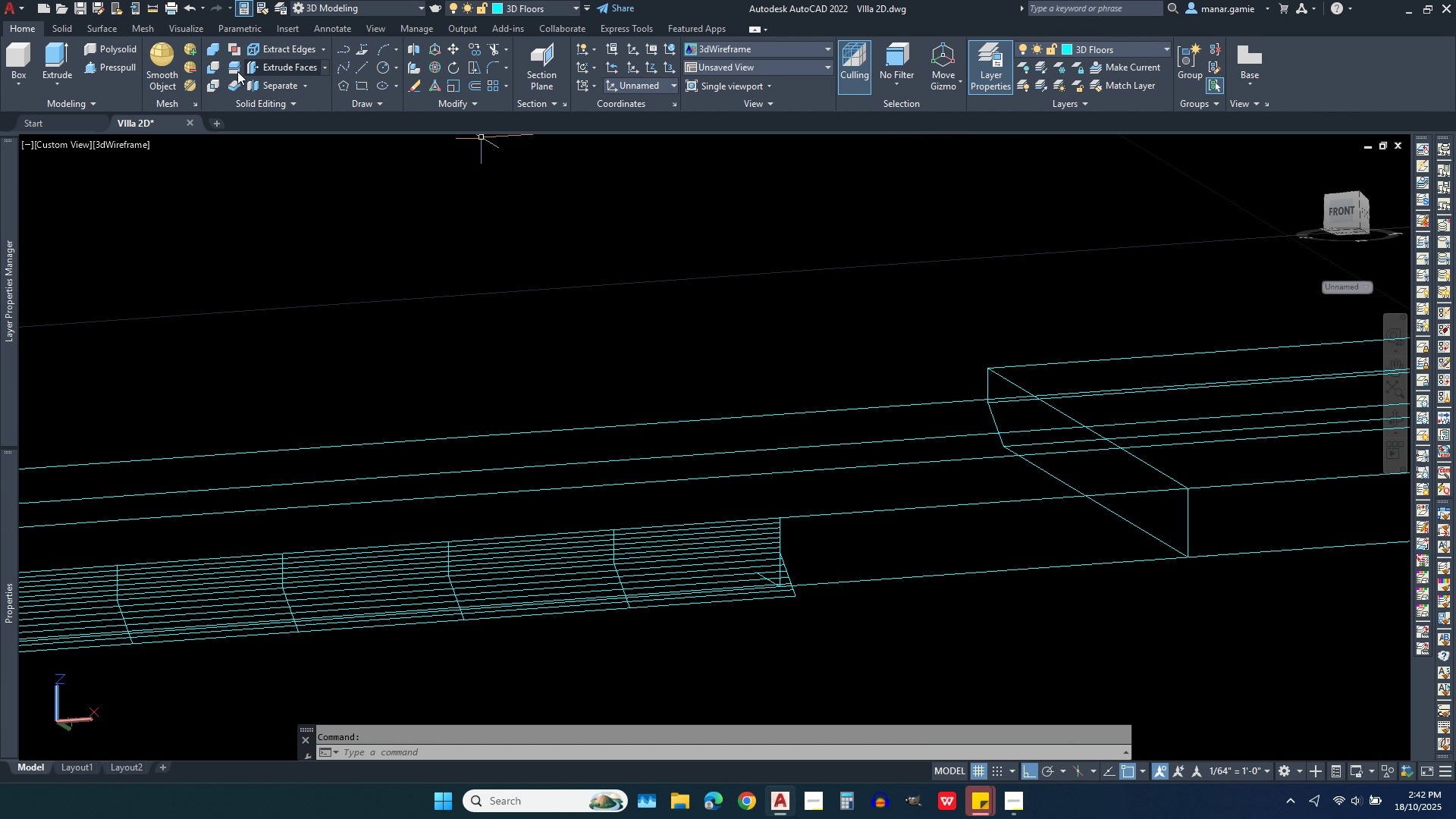 
left_click([237, 69])
 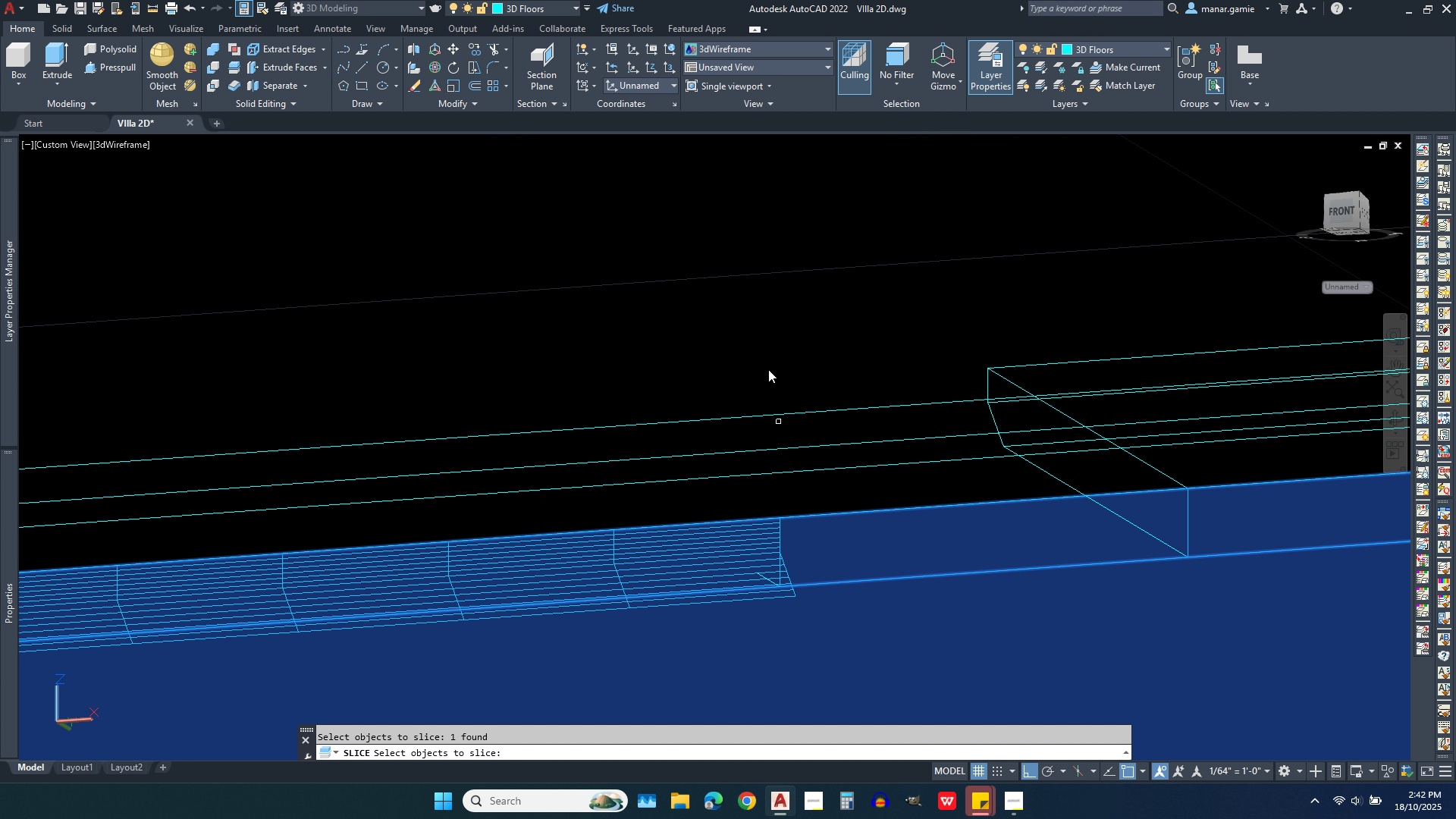 
right_click([758, 332])
 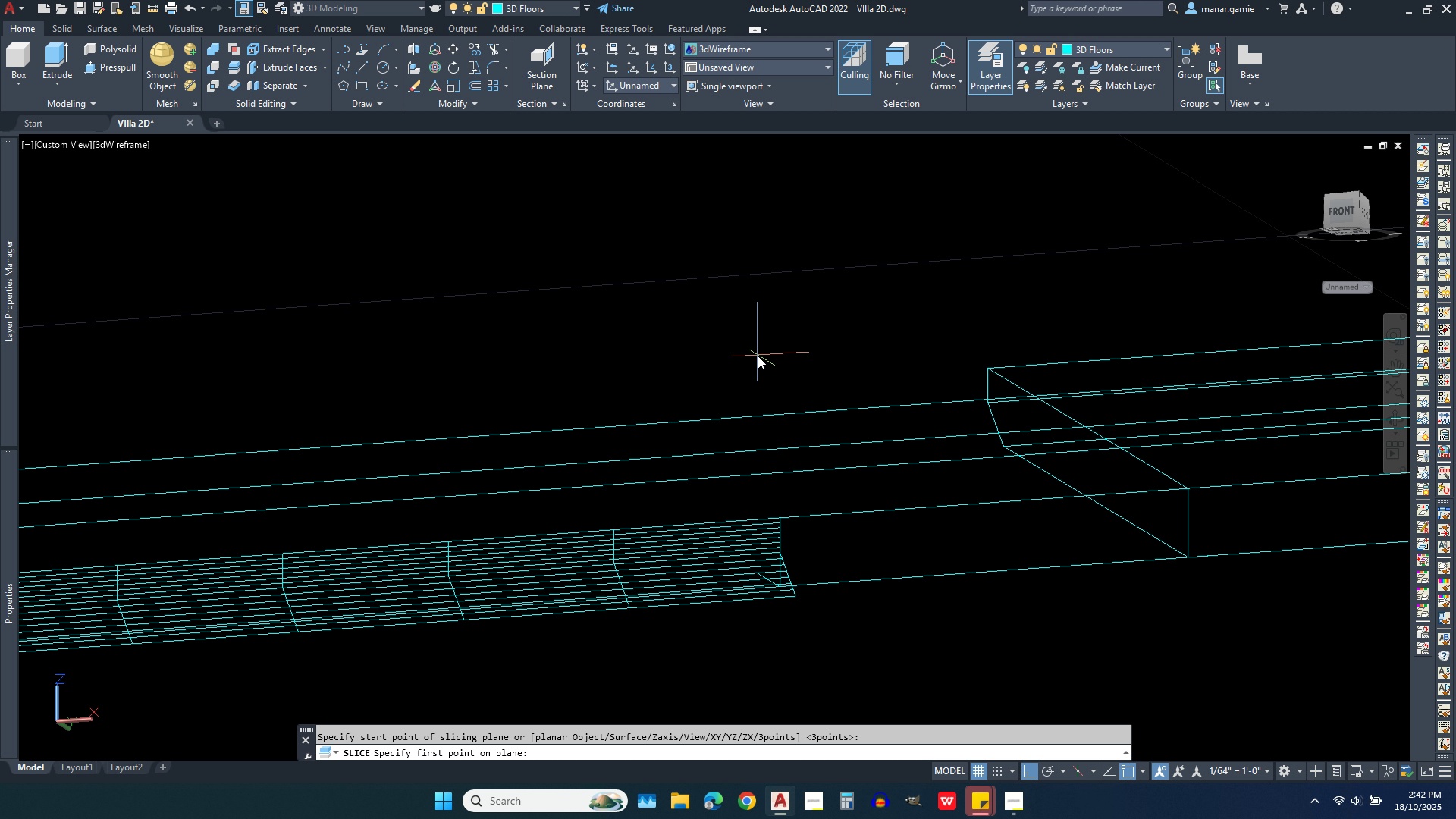 
right_click([758, 356])
 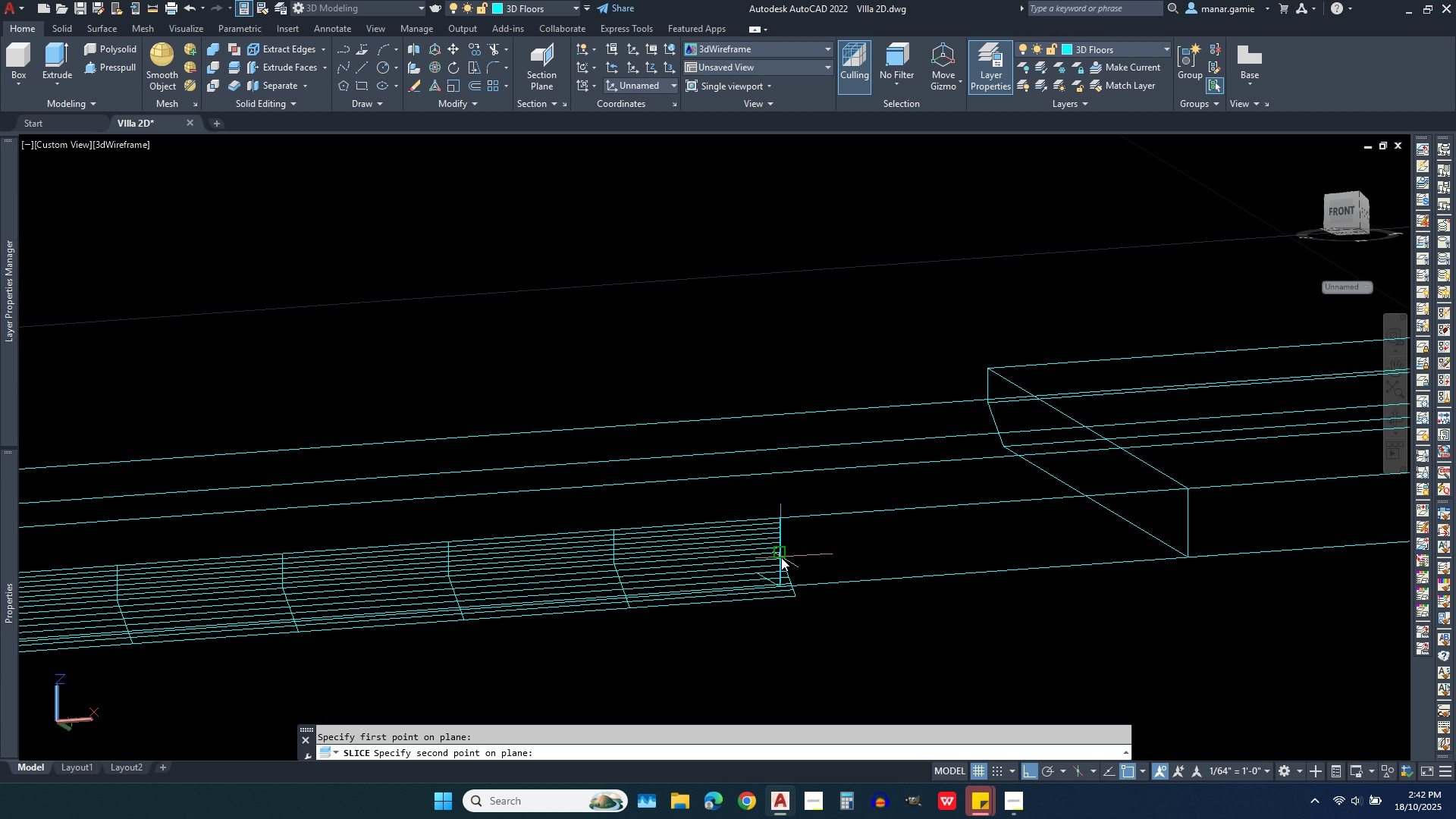 
left_click([781, 557])
 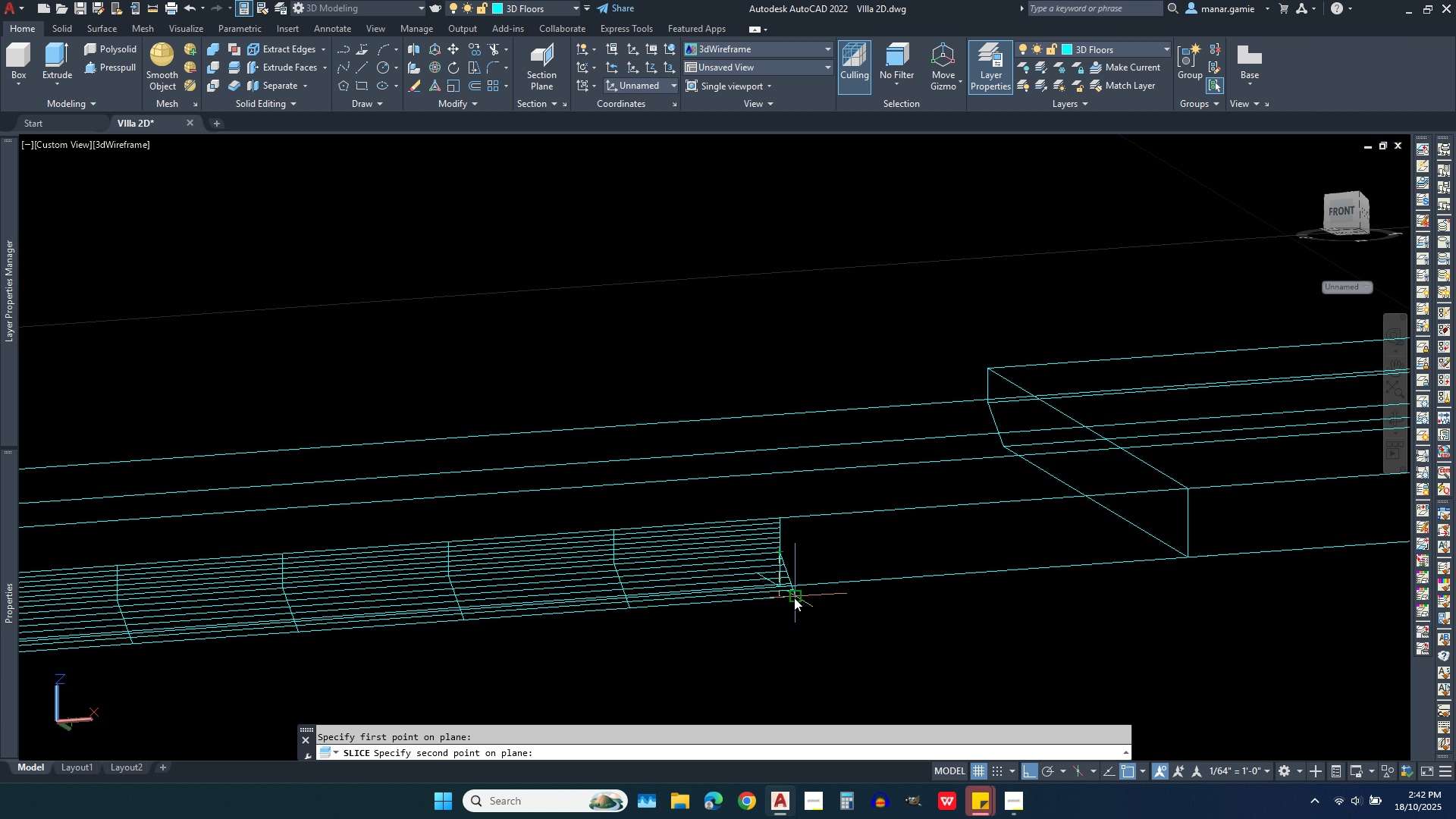 
left_click([794, 598])
 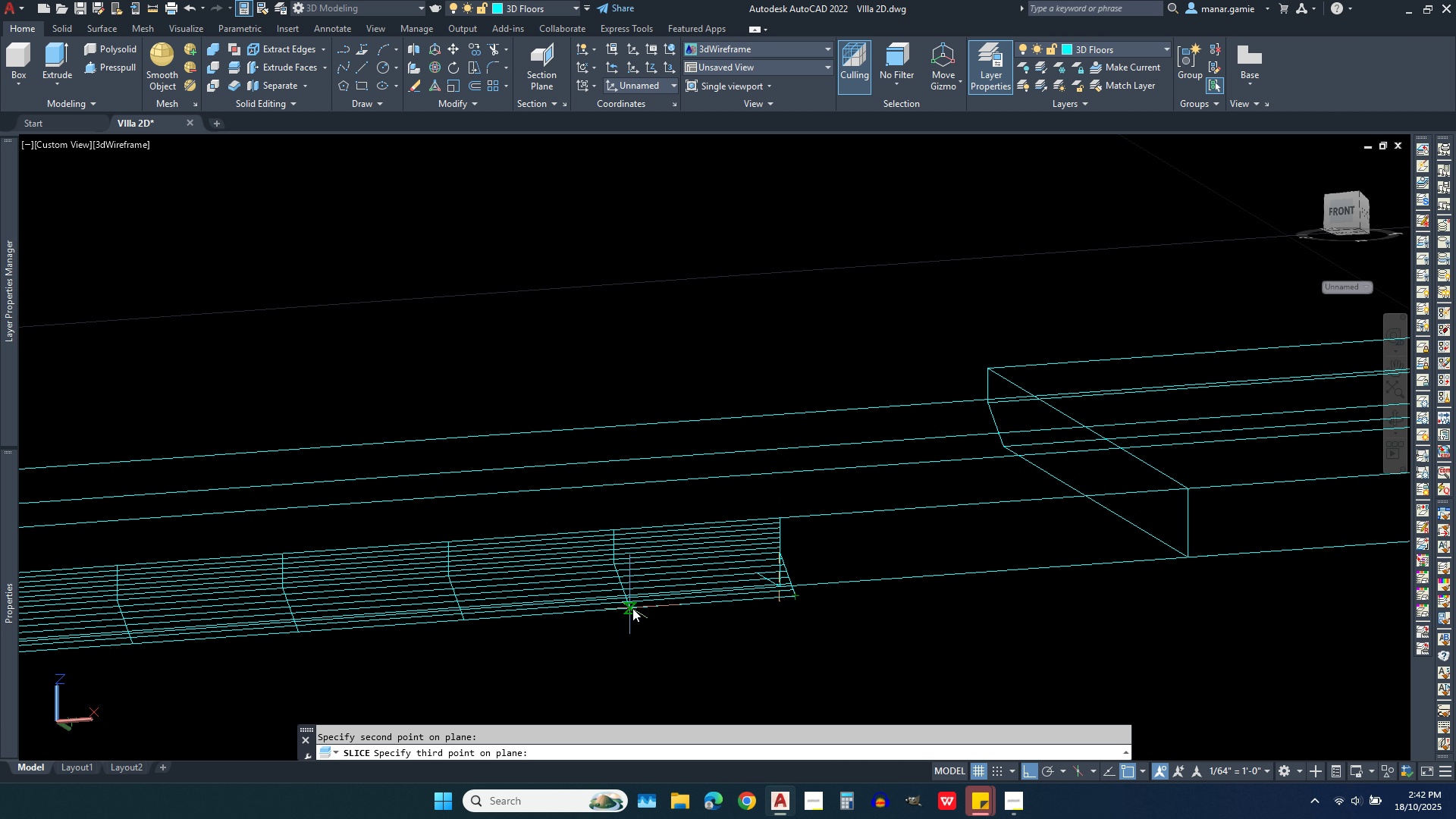 
left_click([632, 608])
 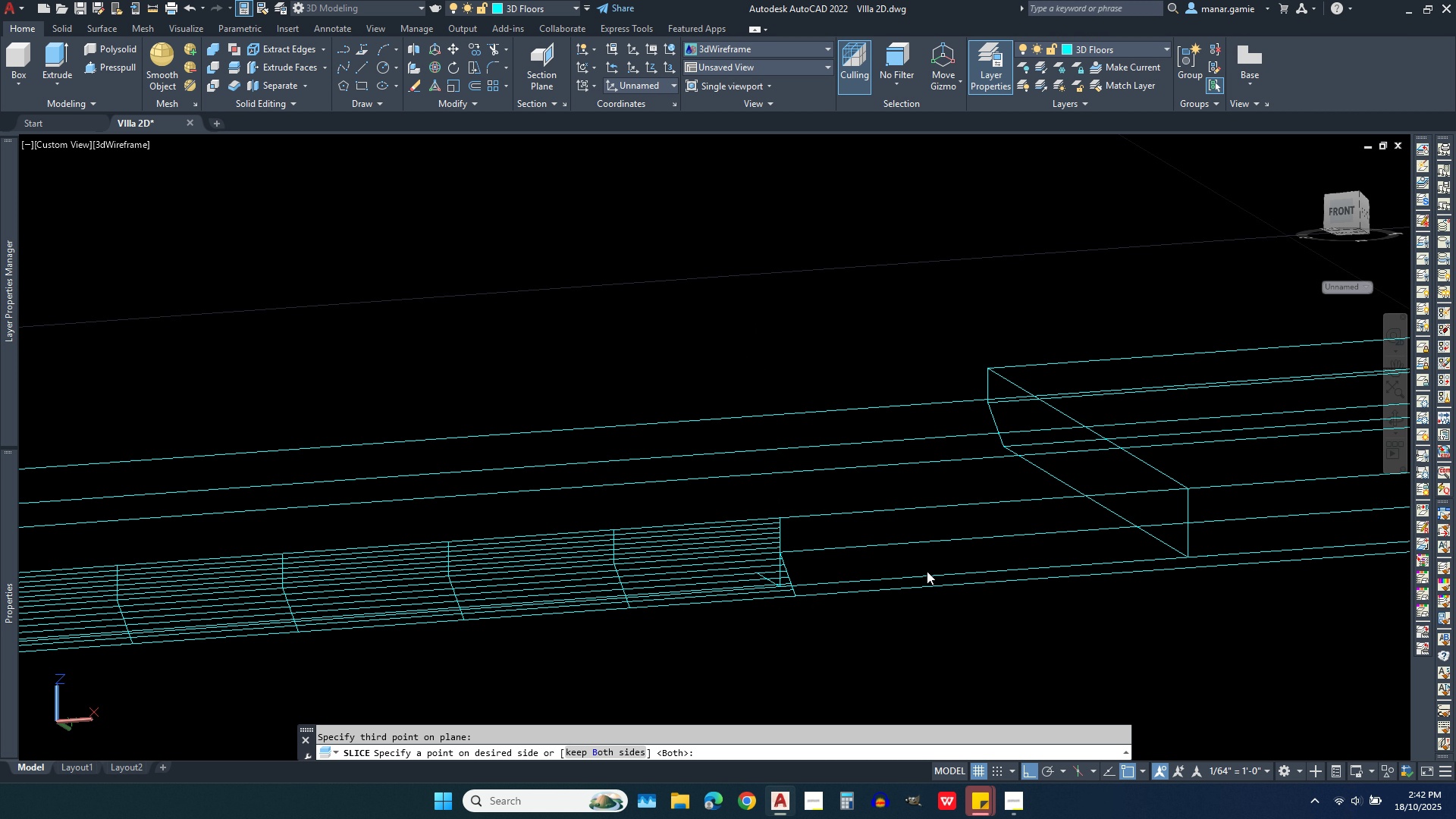 
right_click([927, 571])
 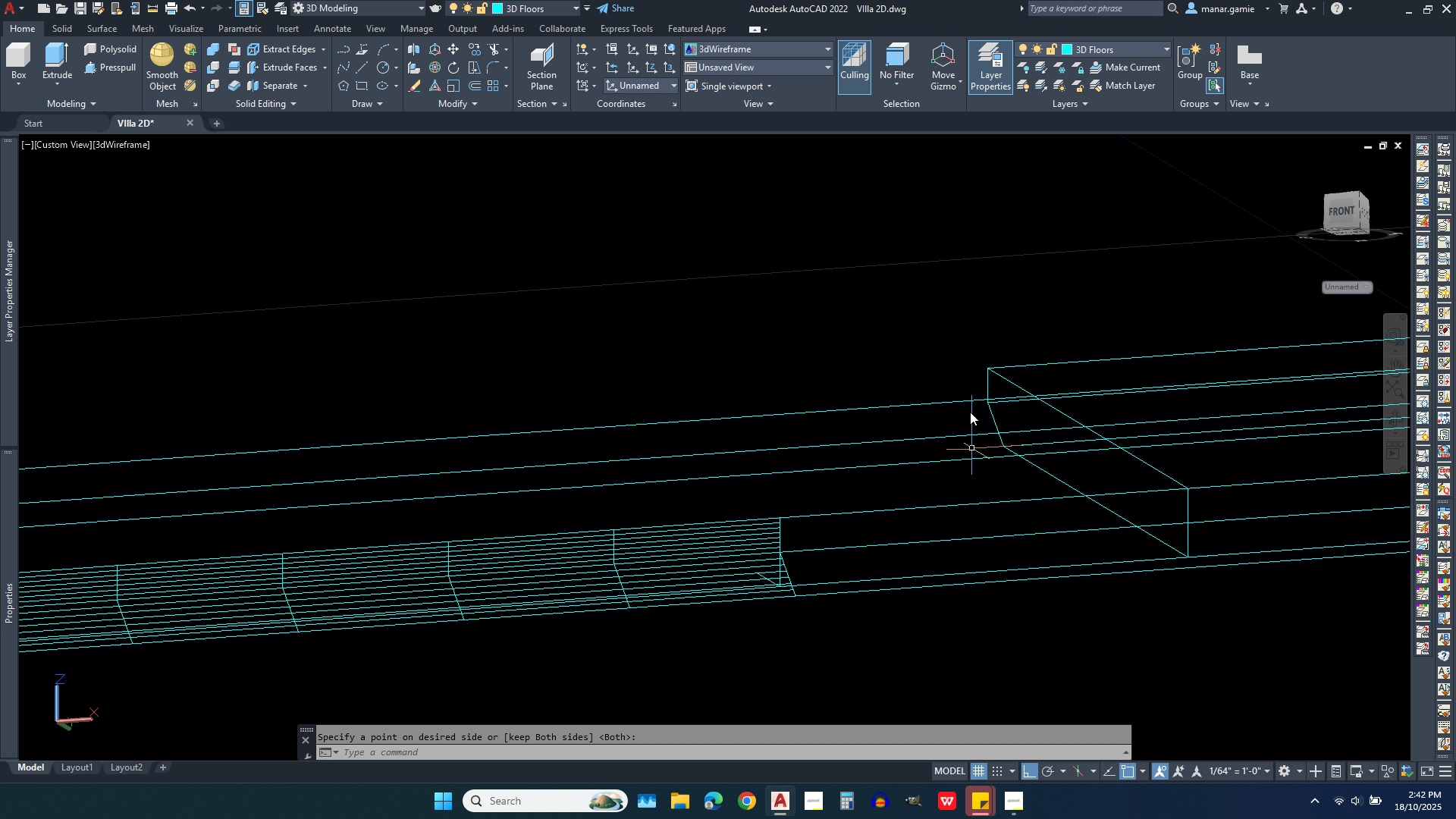 
scroll: coordinate [901, 297], scroll_direction: down, amount: 3.0
 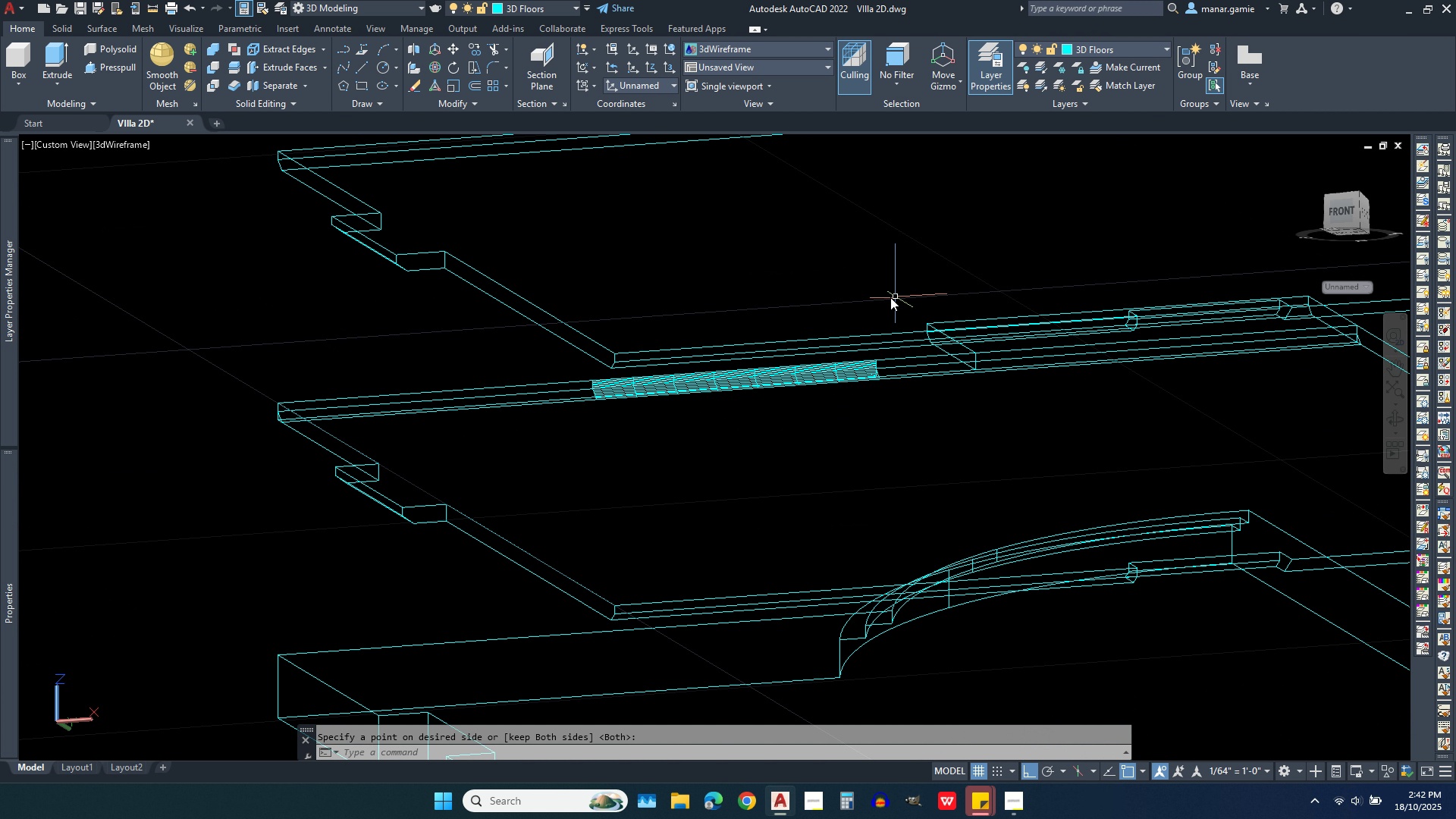 
key(Escape)
 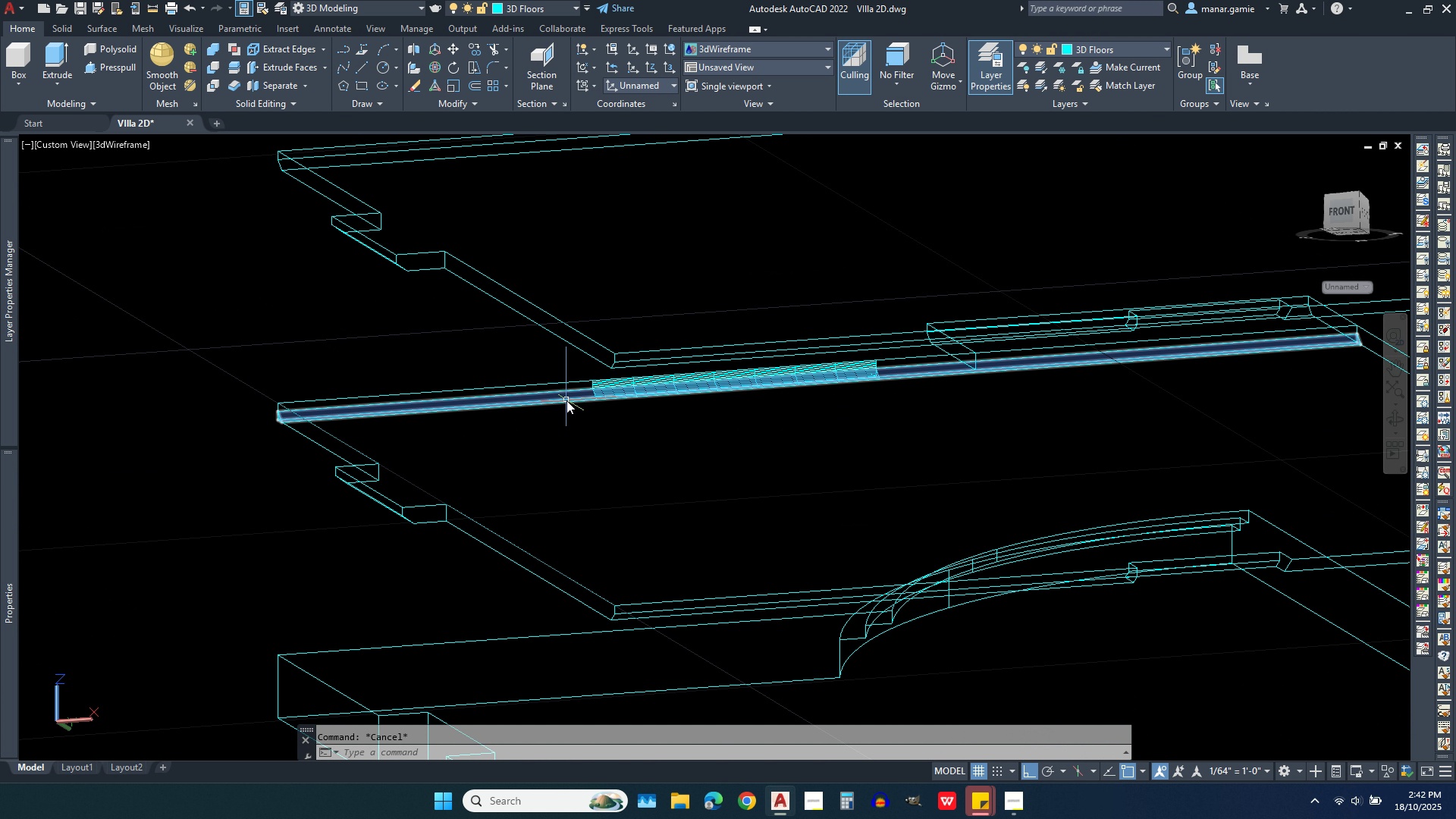 
scroll: coordinate [566, 400], scroll_direction: up, amount: 3.0
 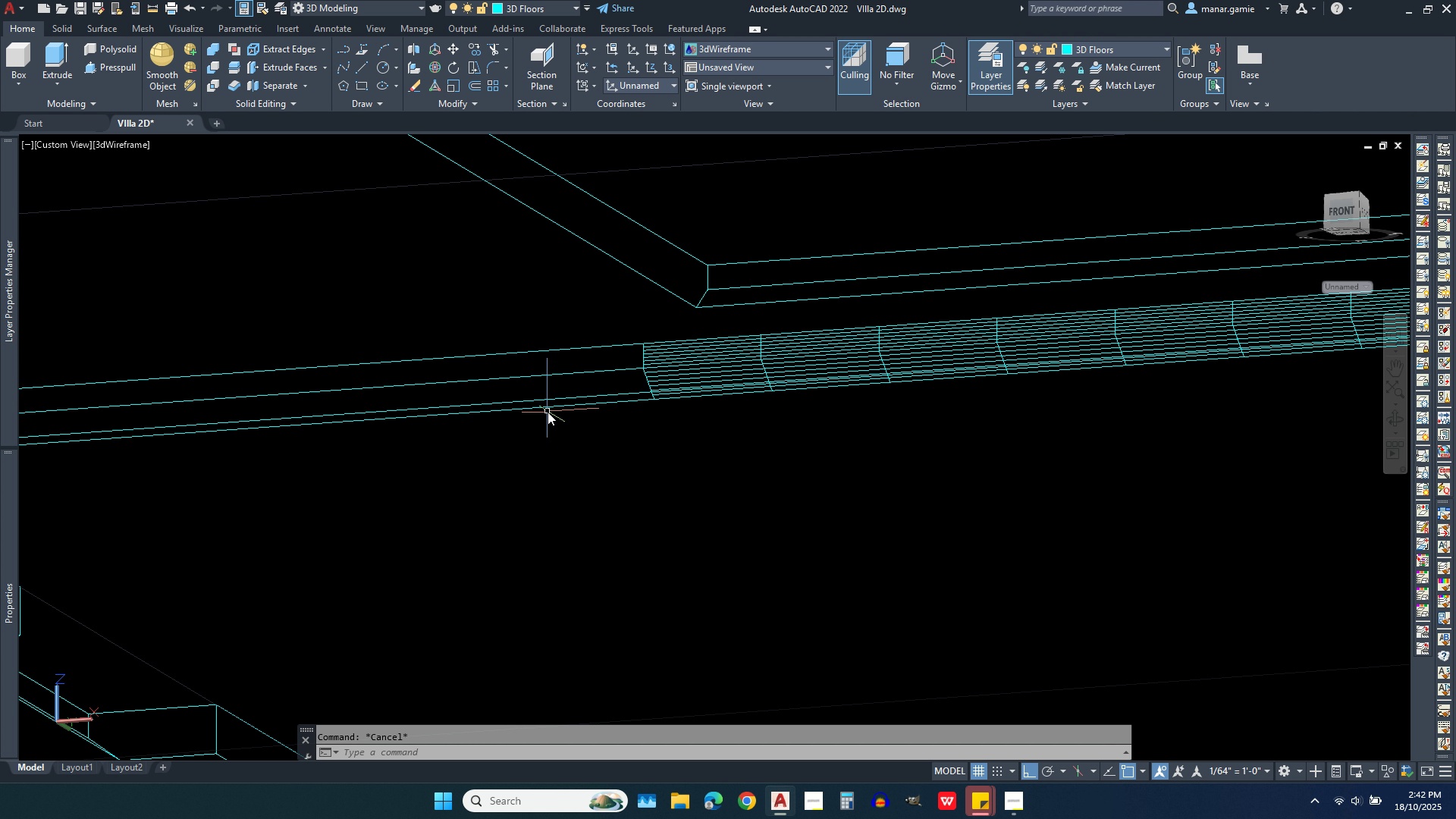 
scroll: coordinate [606, 369], scroll_direction: down, amount: 2.0
 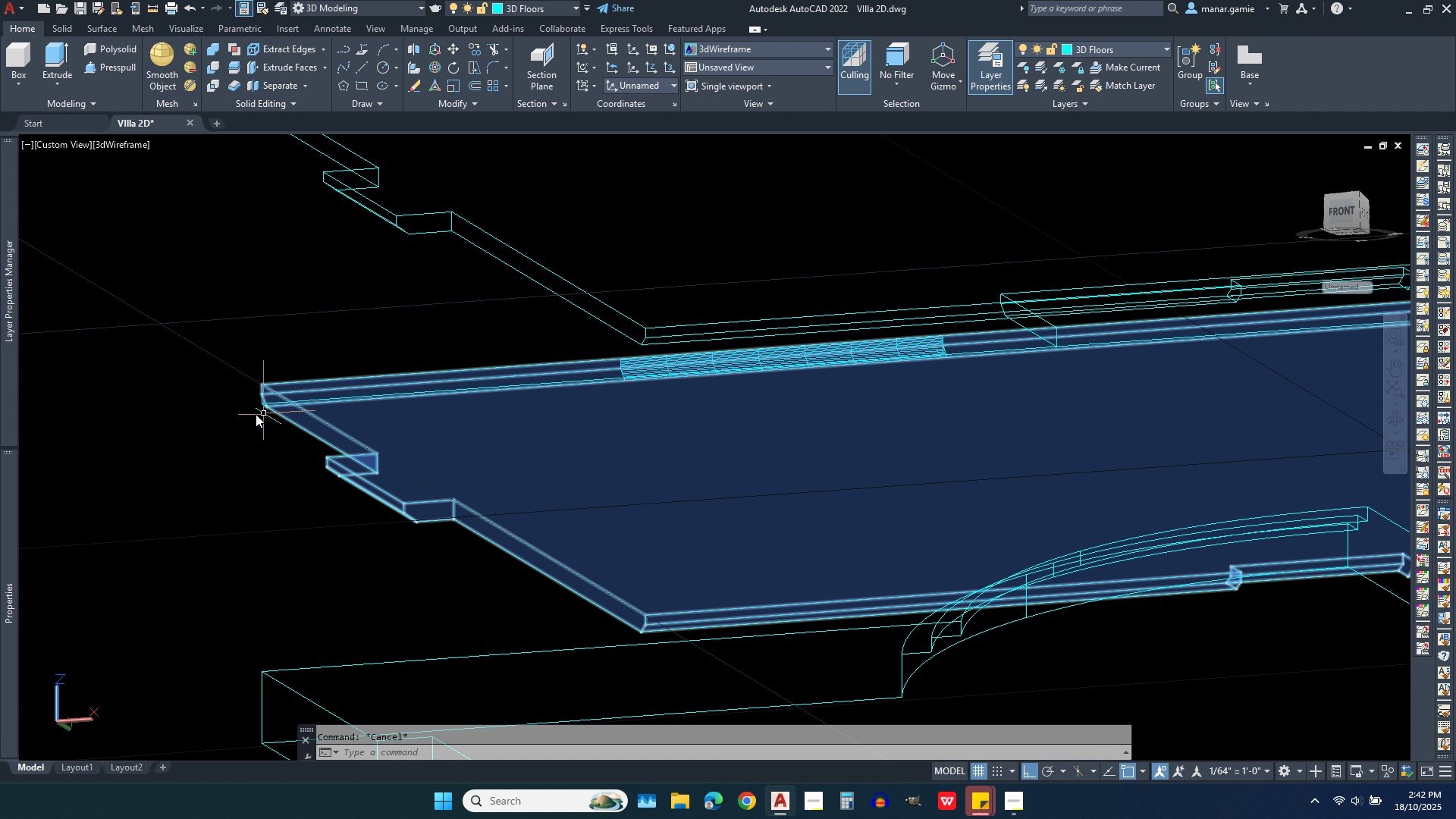 
scroll: coordinate [250, 414], scroll_direction: up, amount: 3.0
 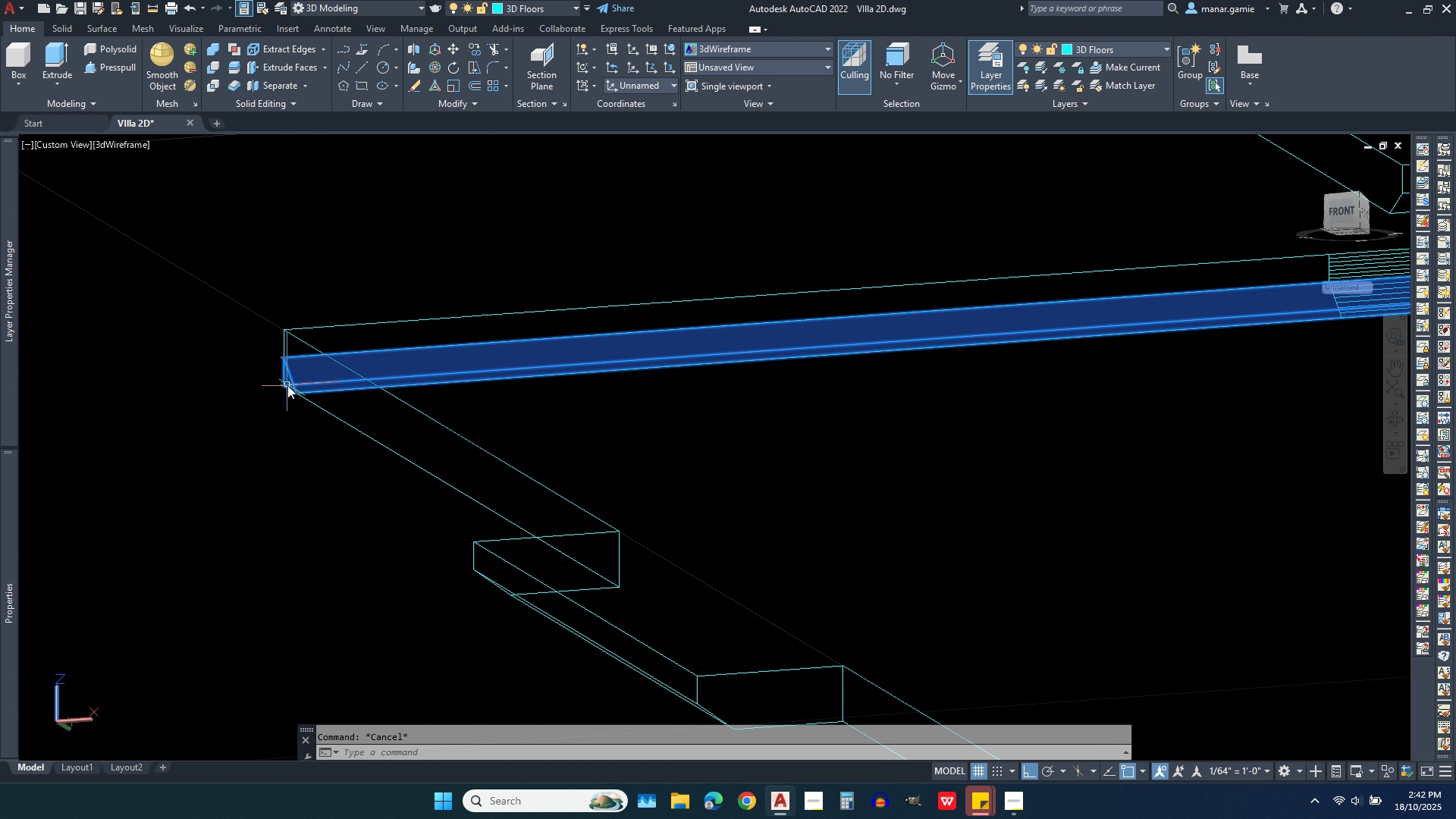 
left_click([287, 385])
 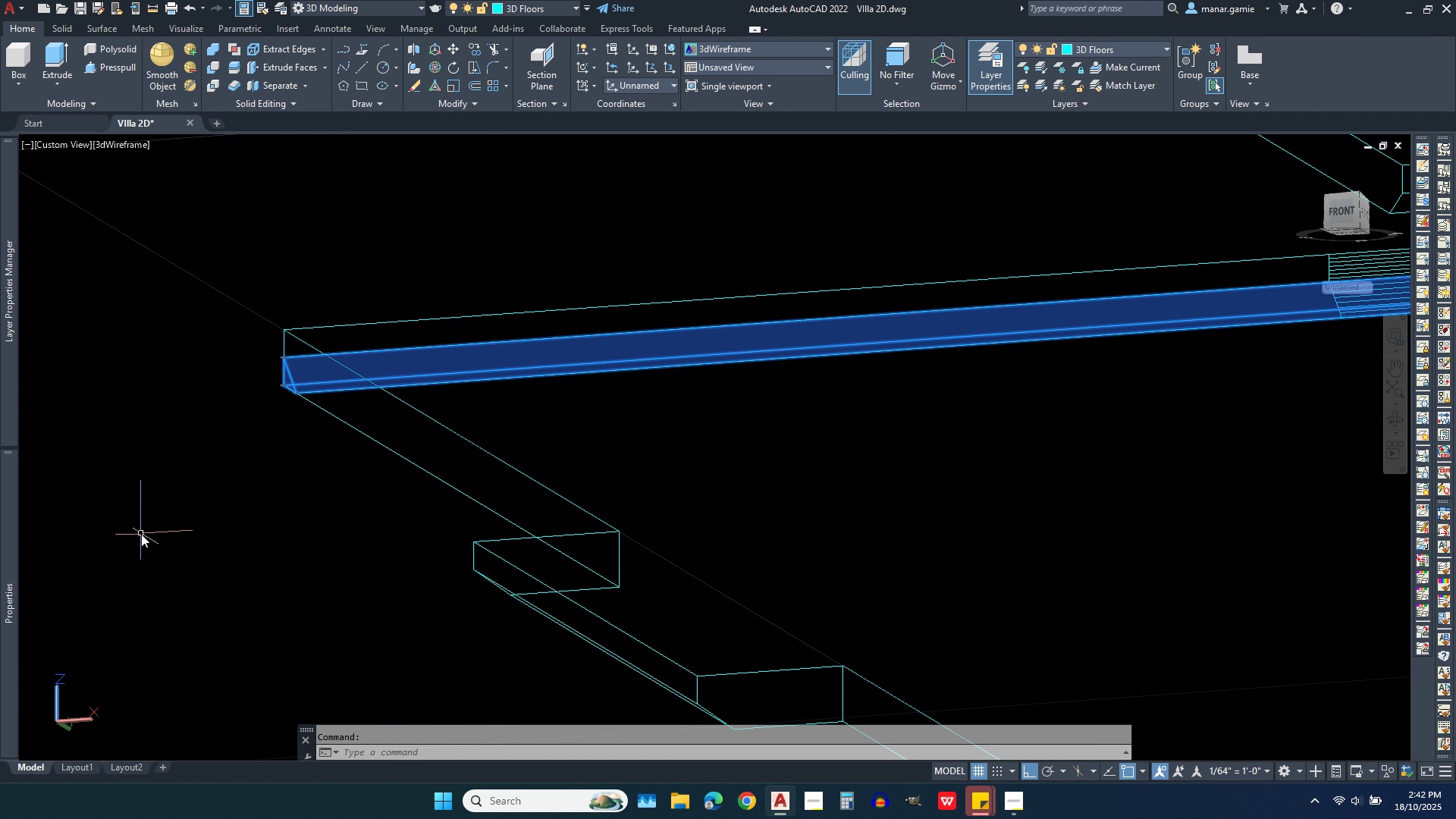 
key(Delete)
 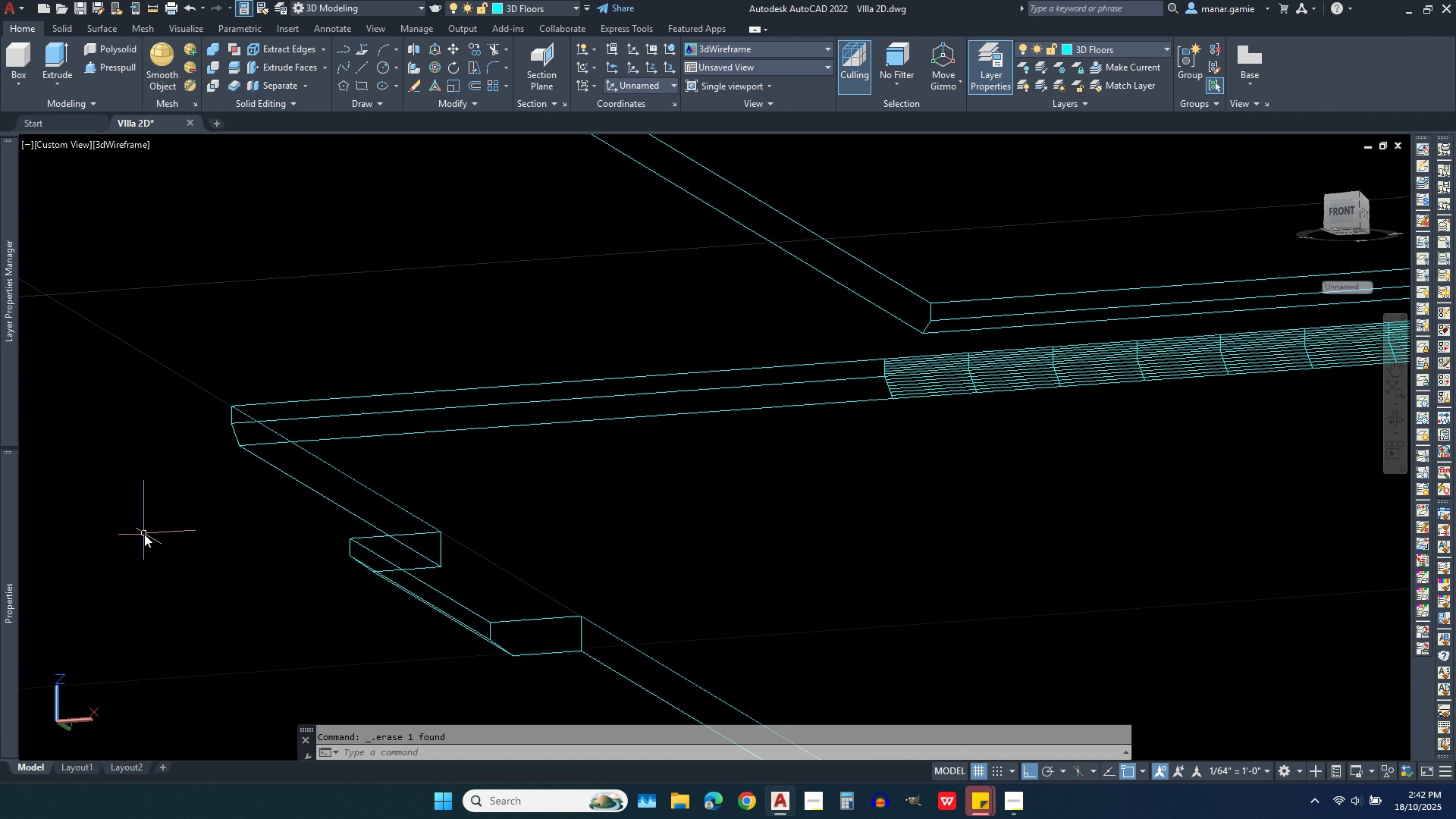 
scroll: coordinate [144, 534], scroll_direction: down, amount: 2.0
 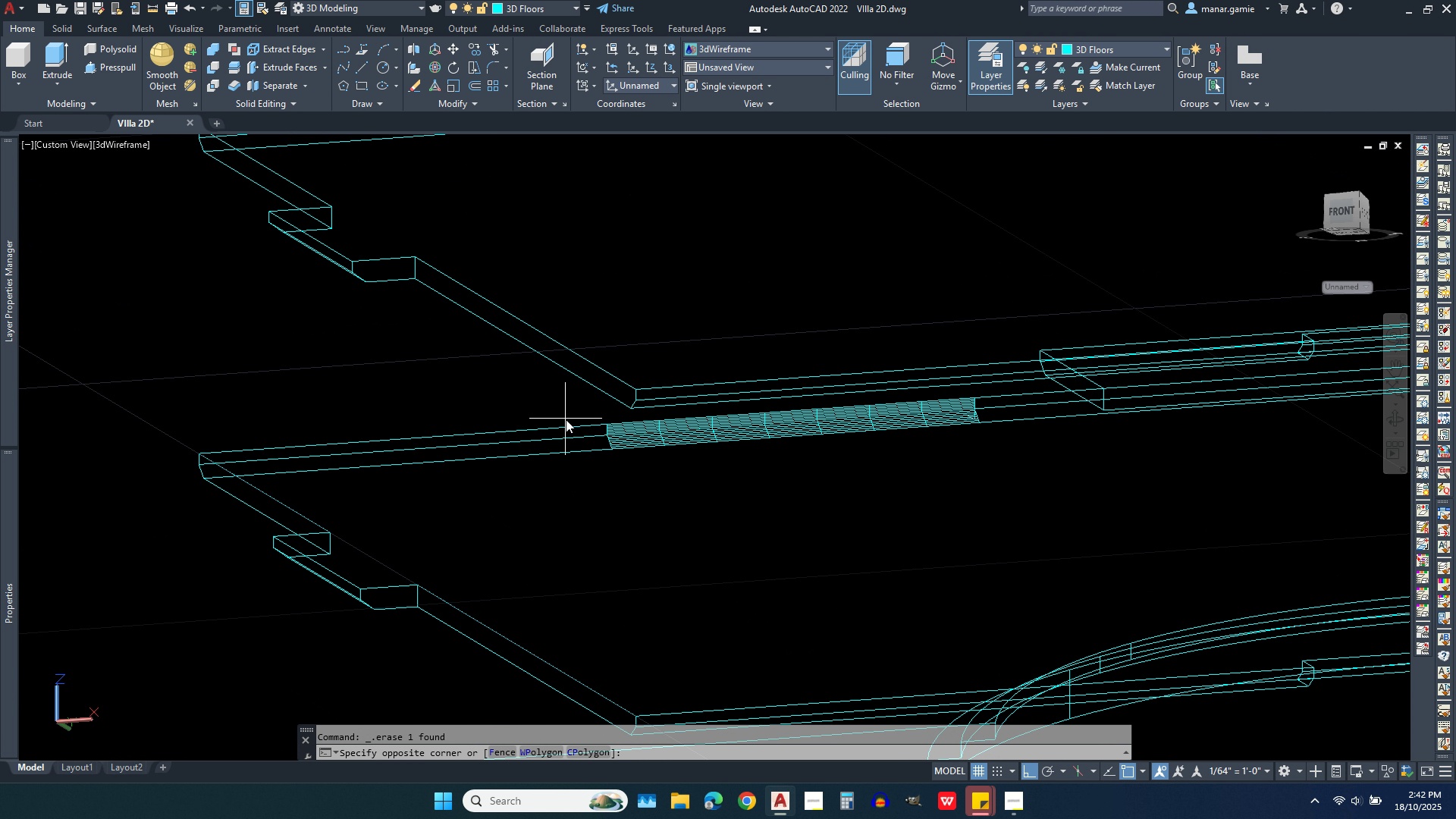 
left_click([566, 419])
 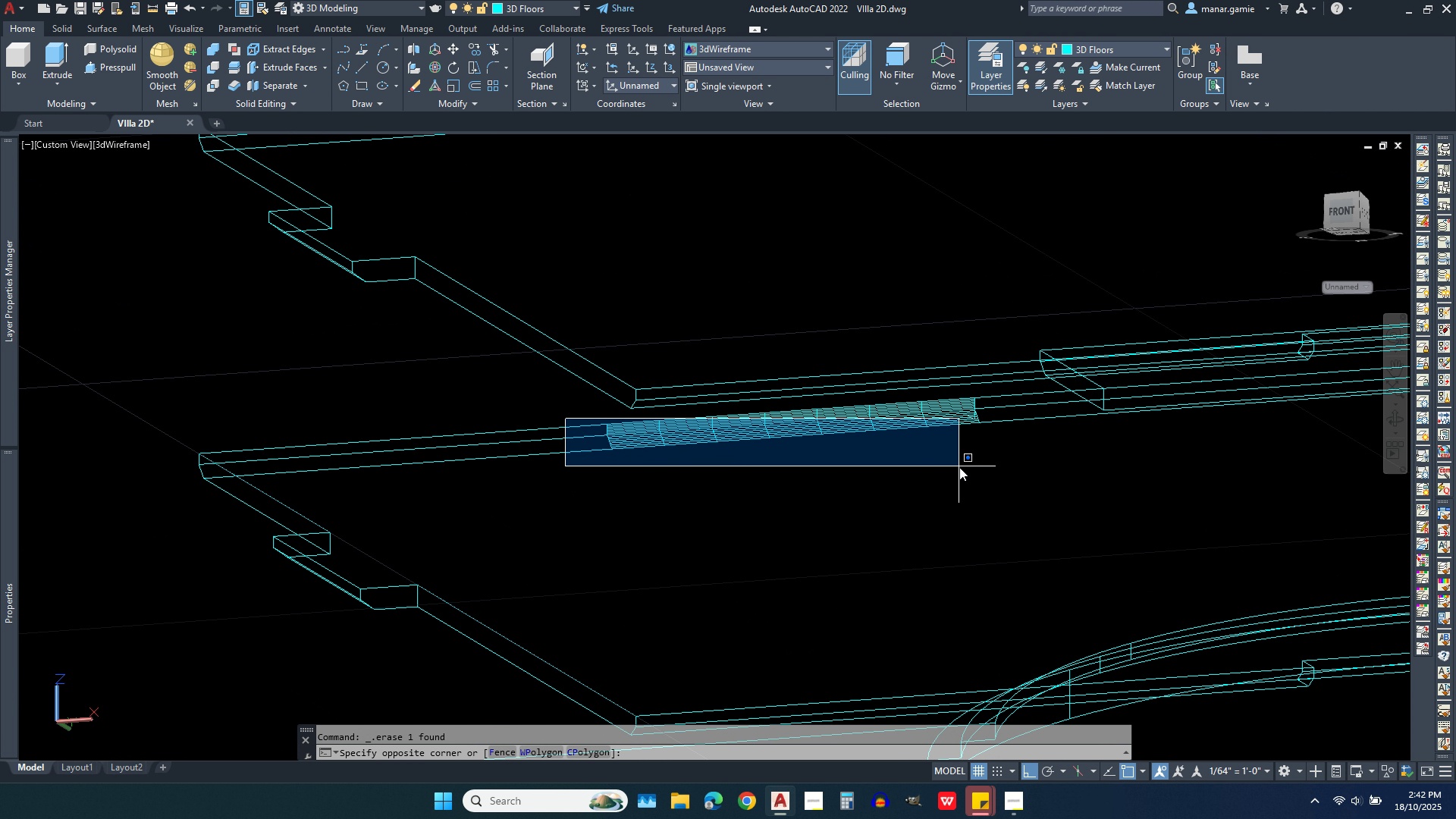 
left_click([959, 467])
 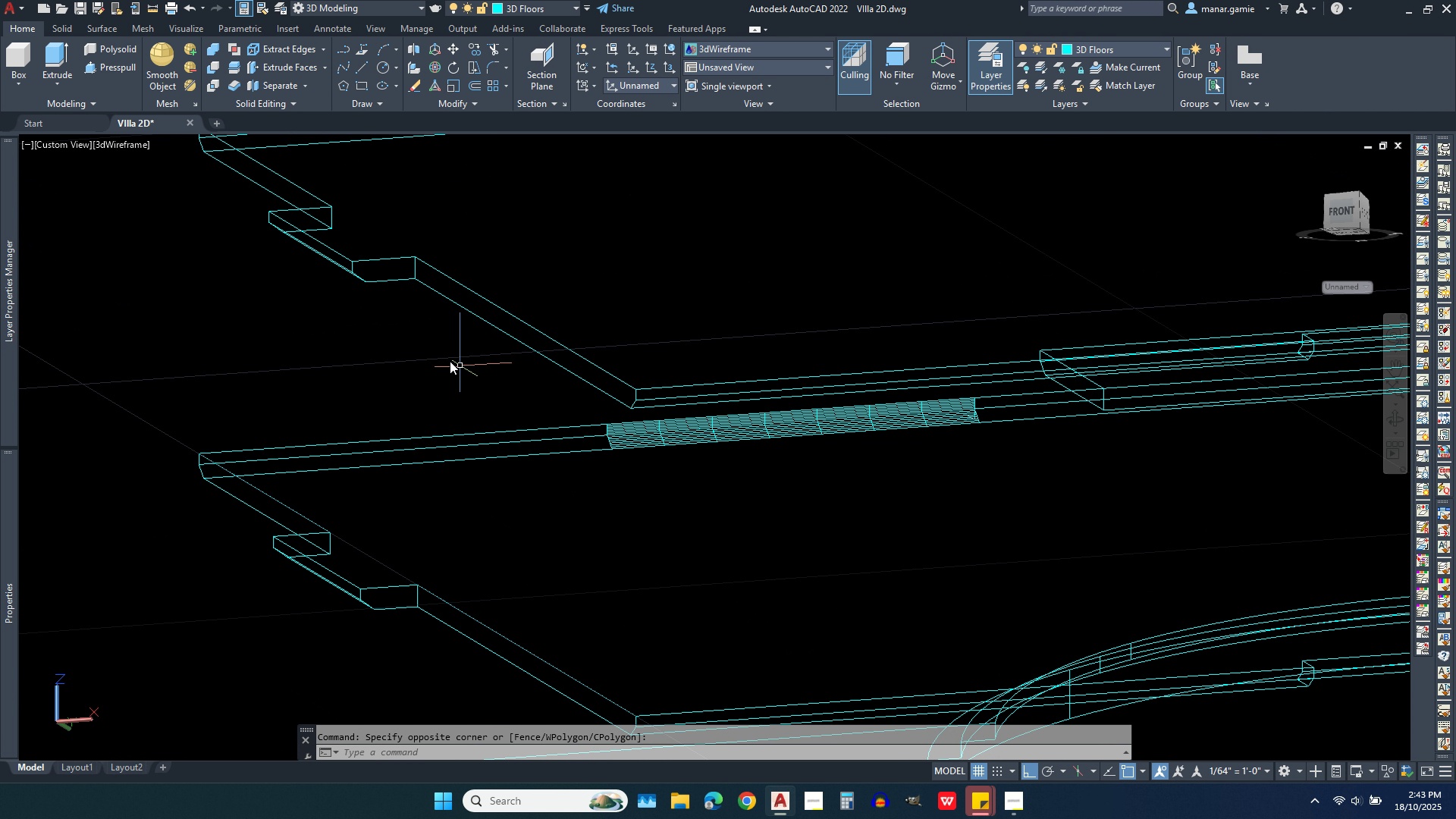 
left_click_drag(start_coordinate=[434, 356], to_coordinate=[438, 356])
 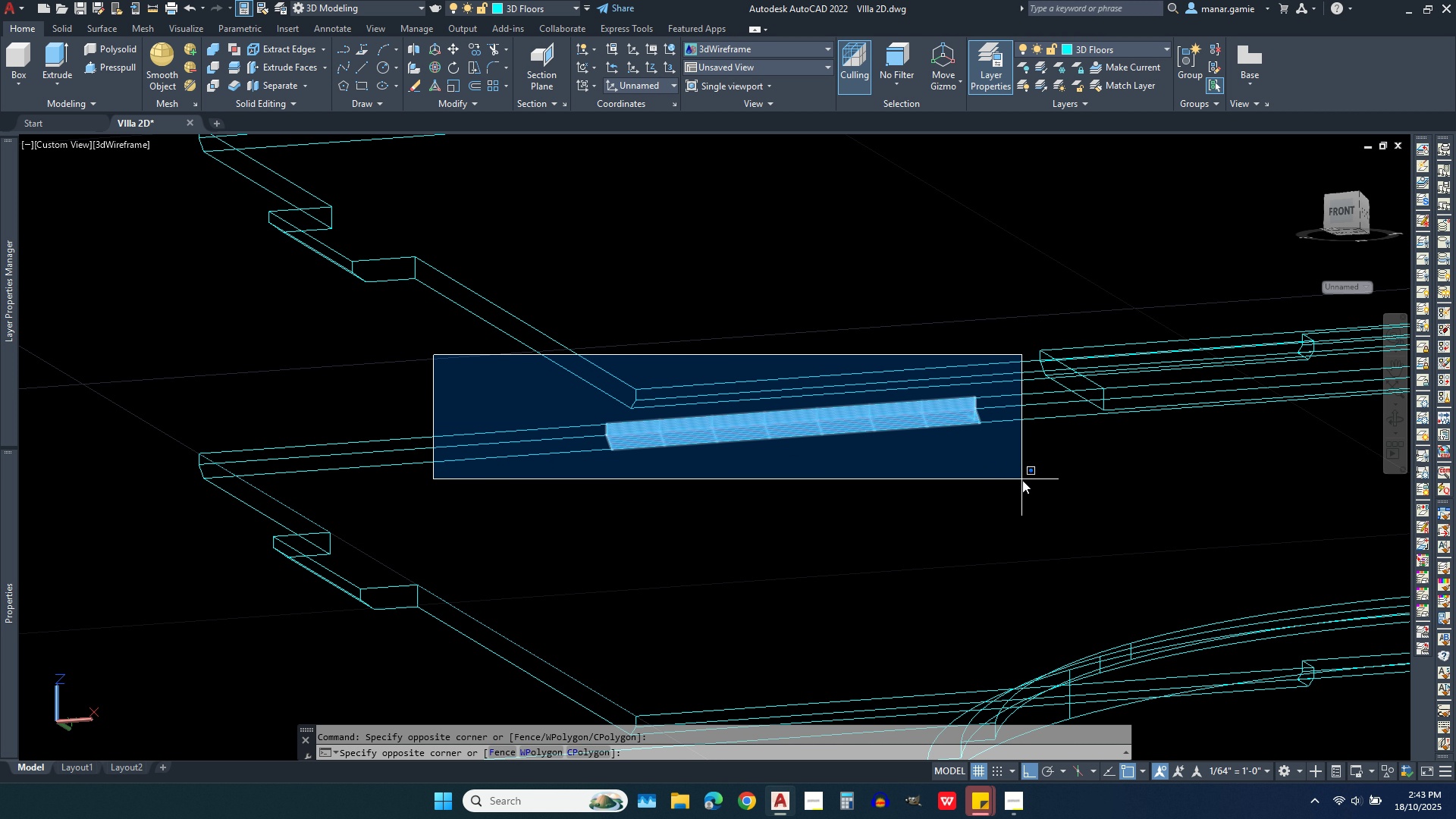 
left_click([1022, 480])
 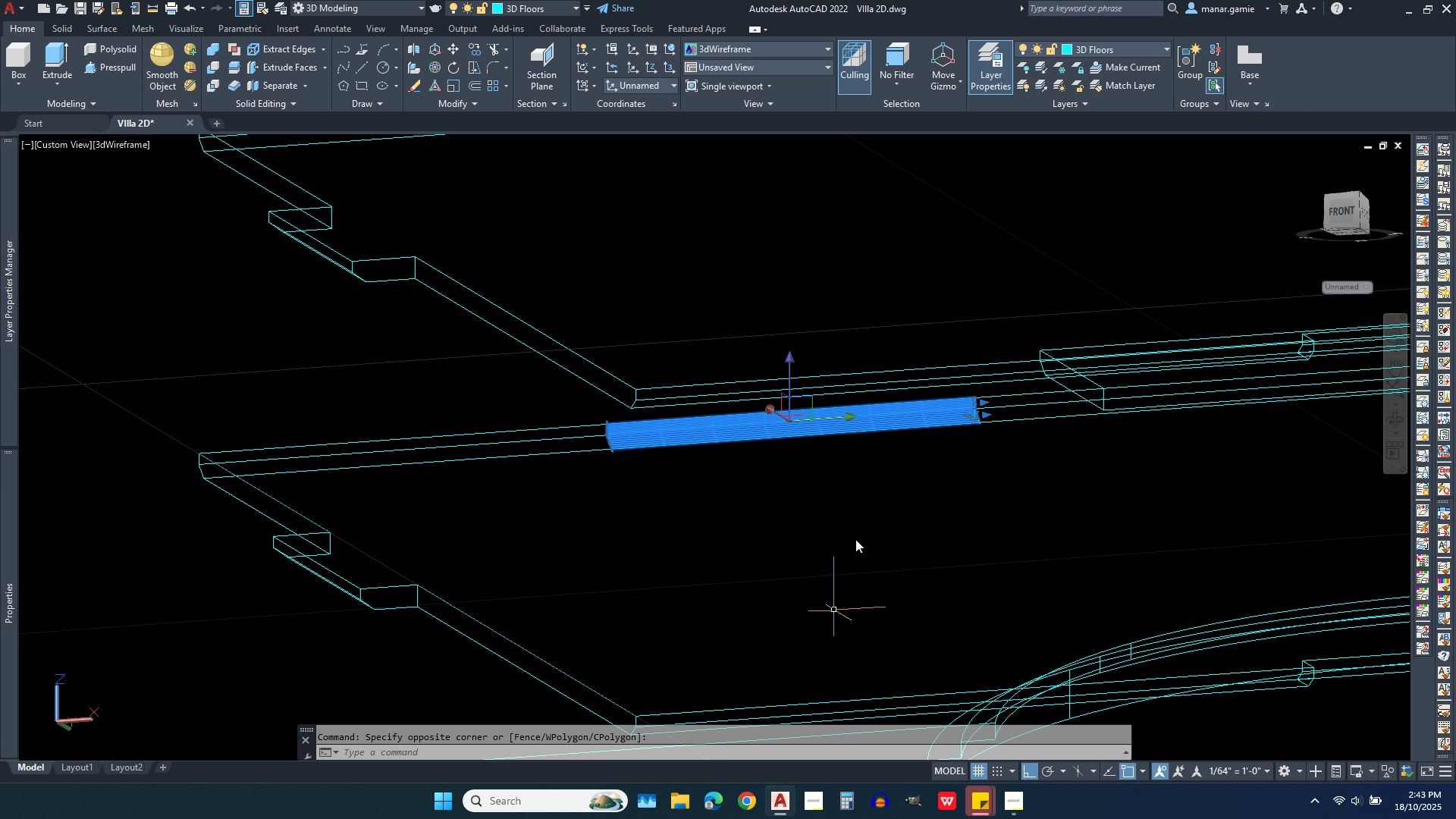 
wait(7.22)
 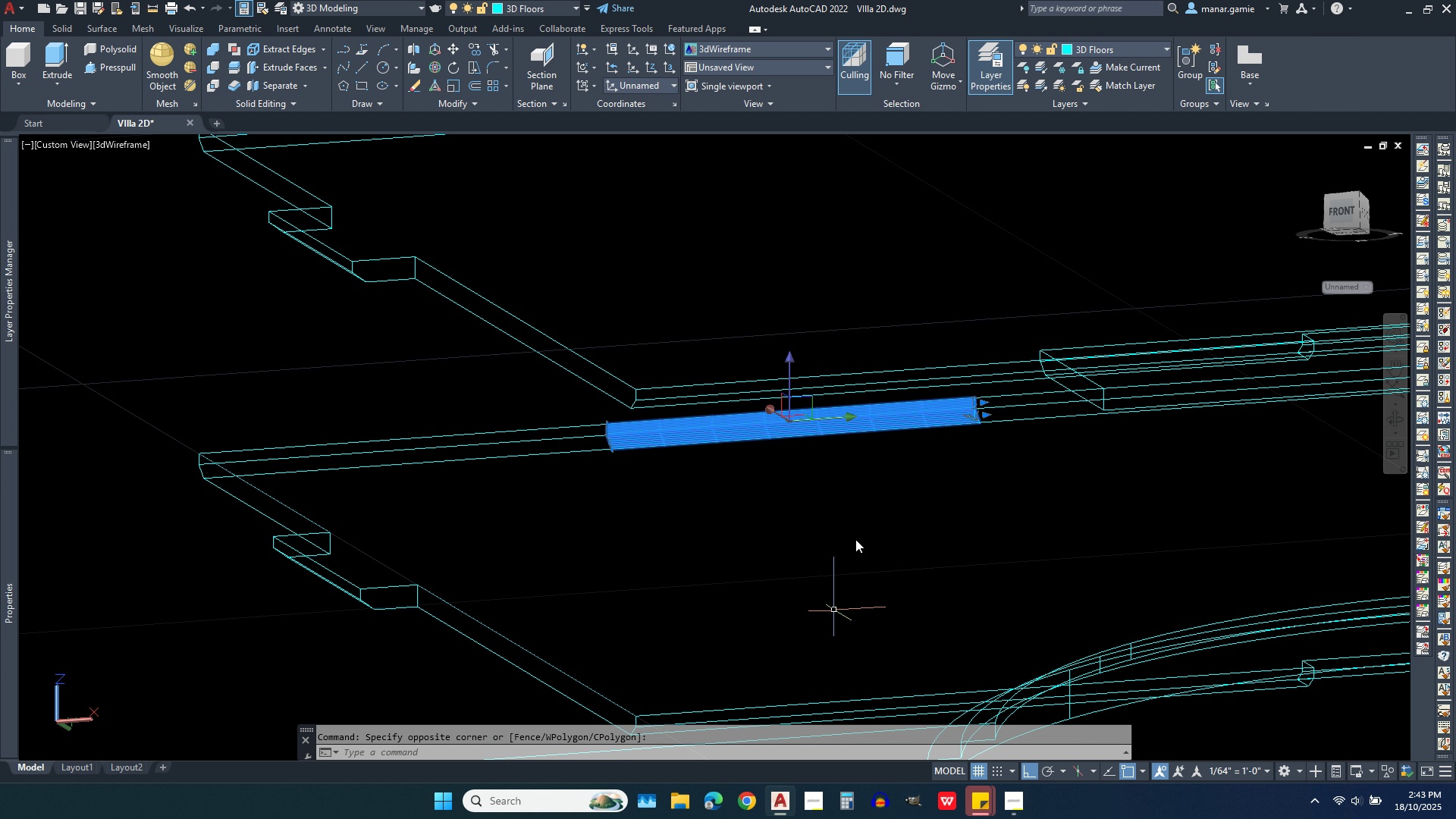 
left_click([1131, 48])
 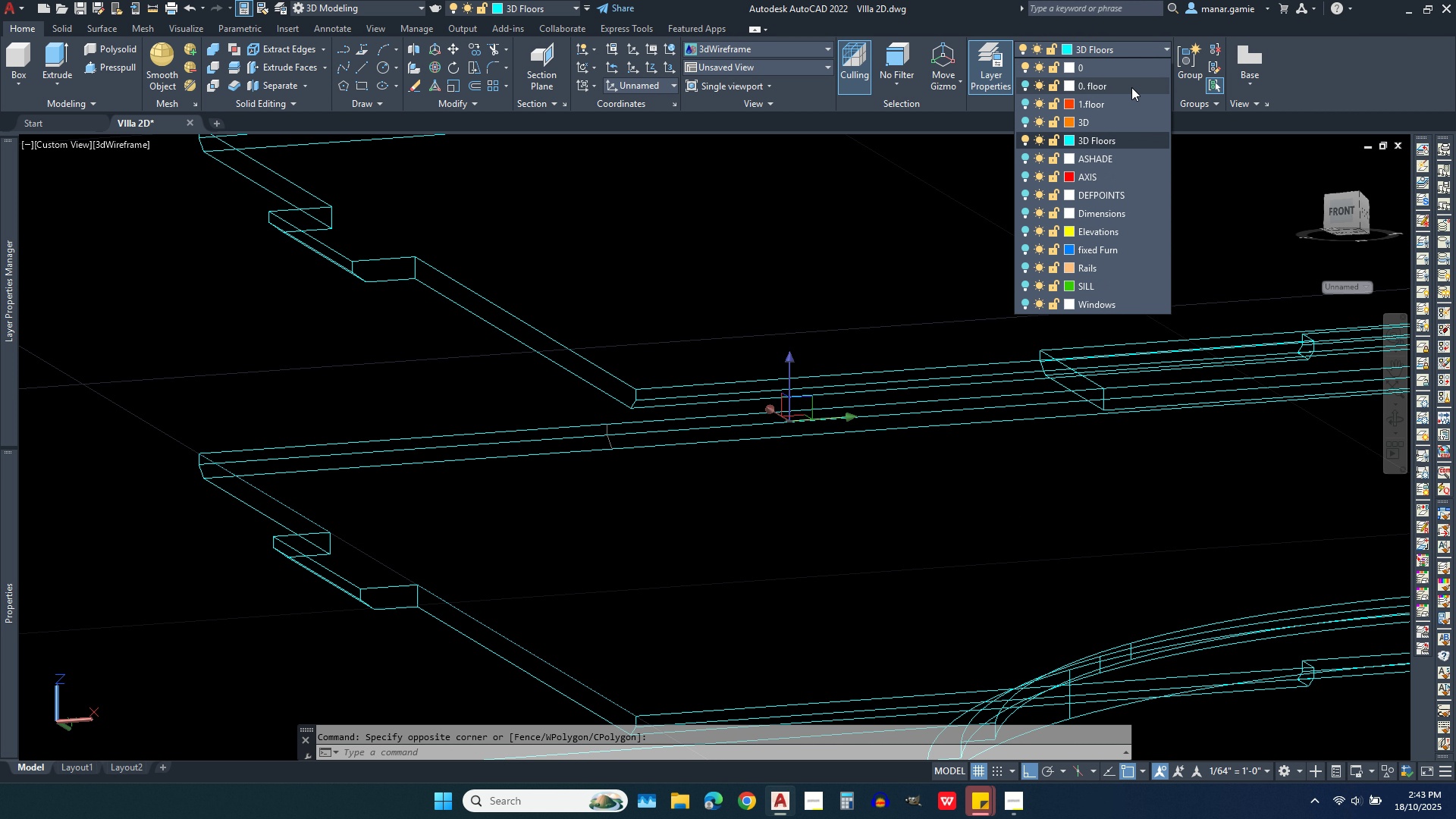 
left_click([1131, 87])
 